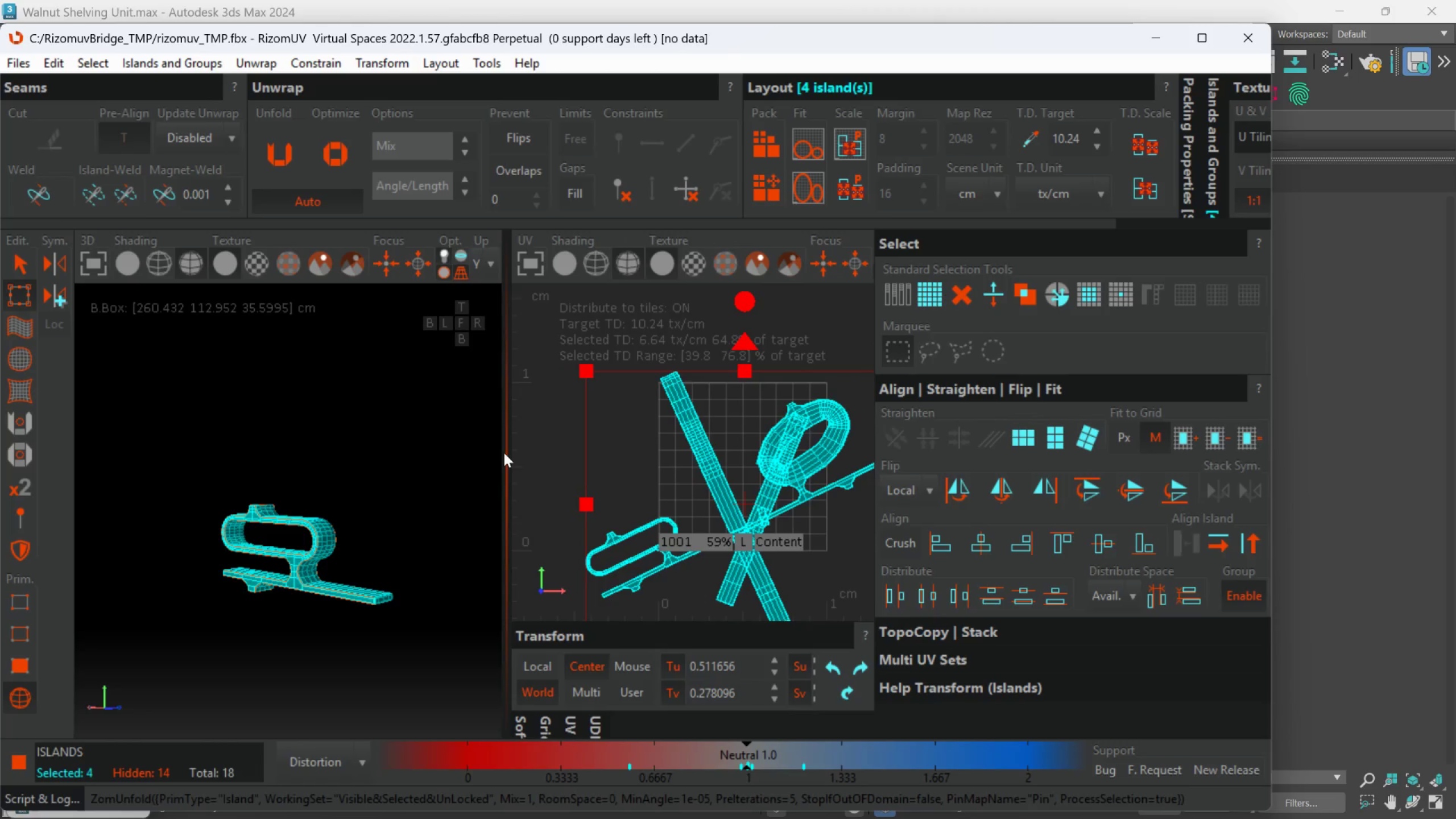 
key(P)
 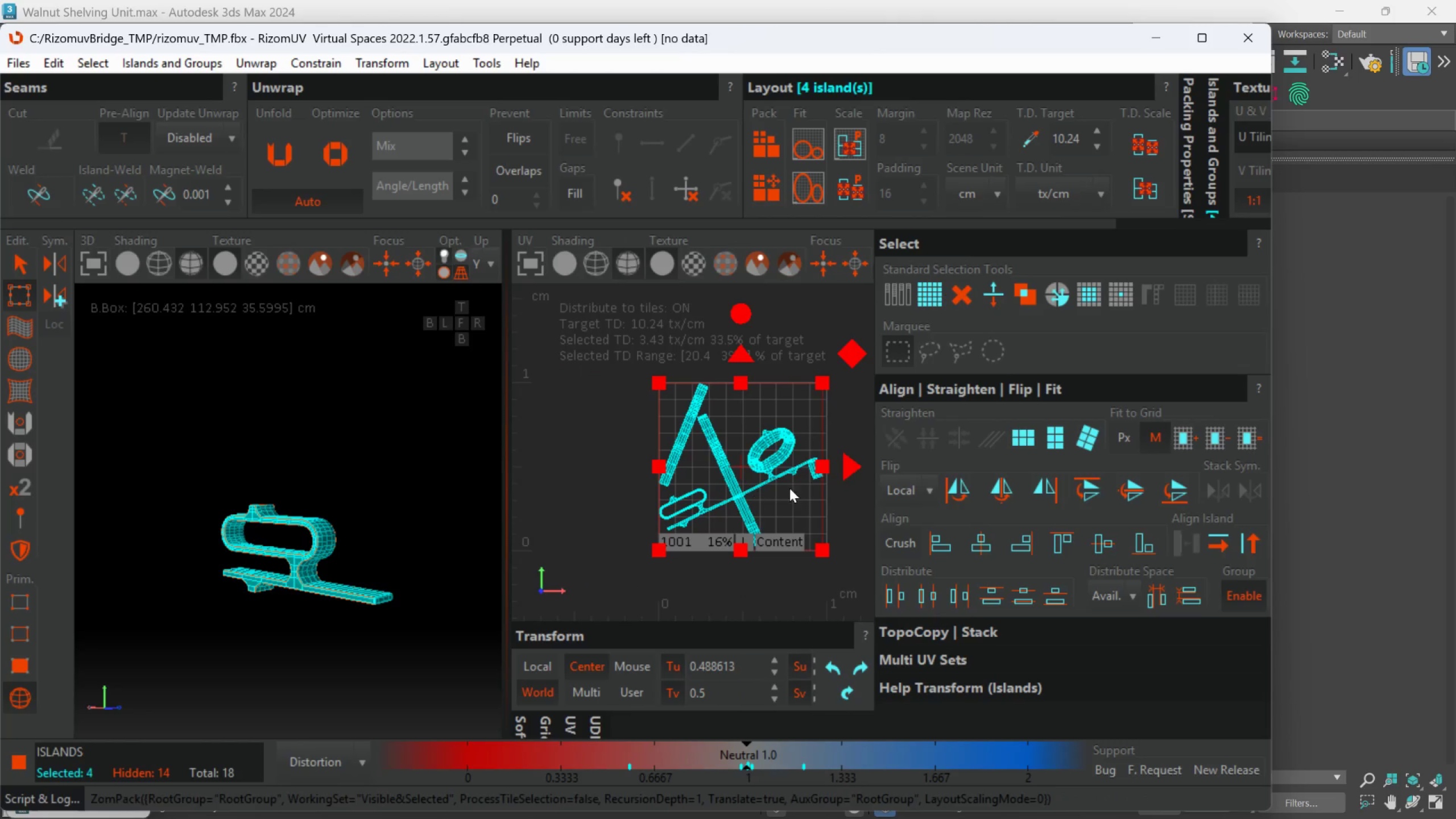 
scroll: coordinate [795, 479], scroll_direction: up, amount: 2.0
 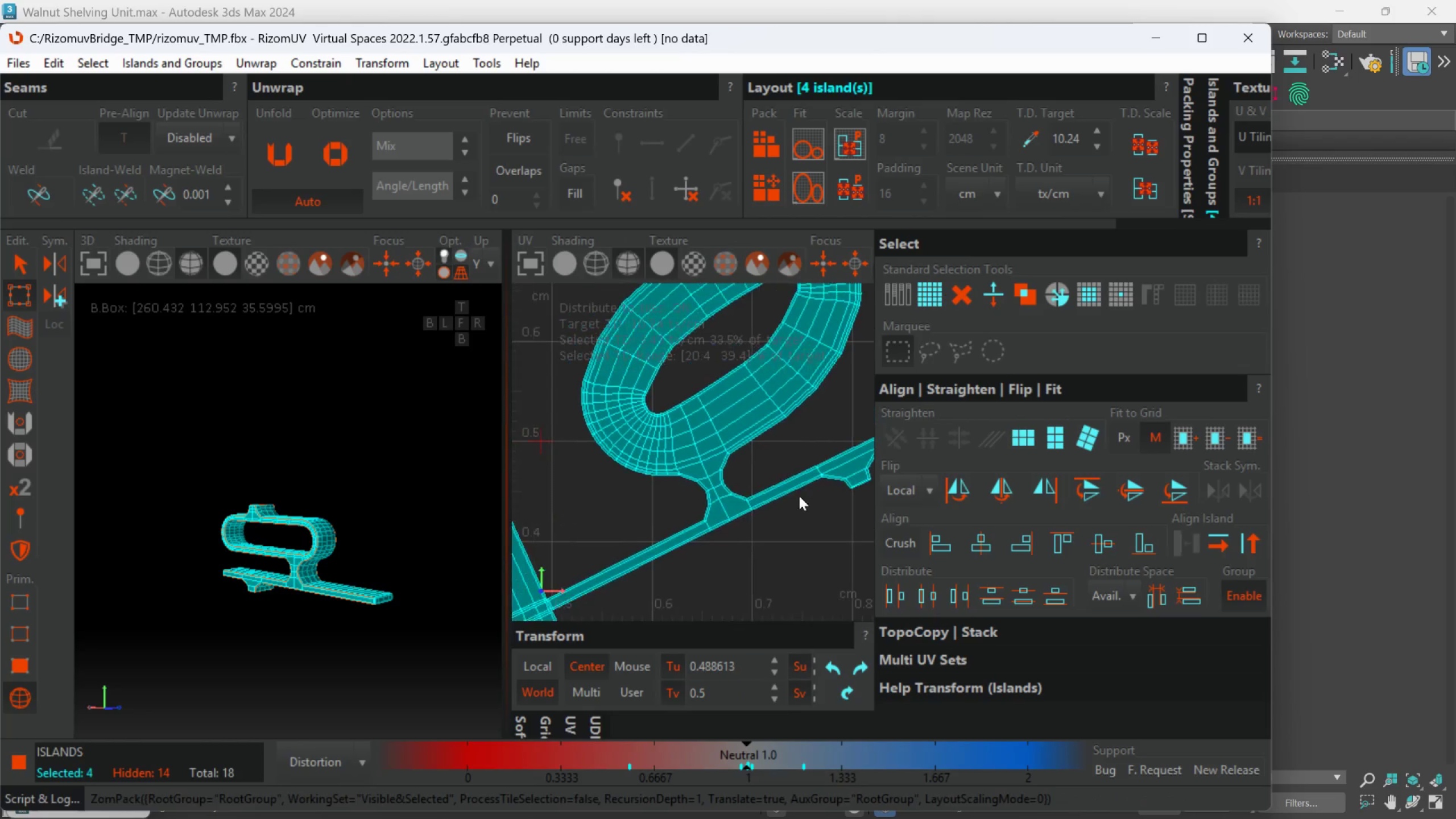 
scroll: coordinate [783, 501], scroll_direction: down, amount: 2.0
 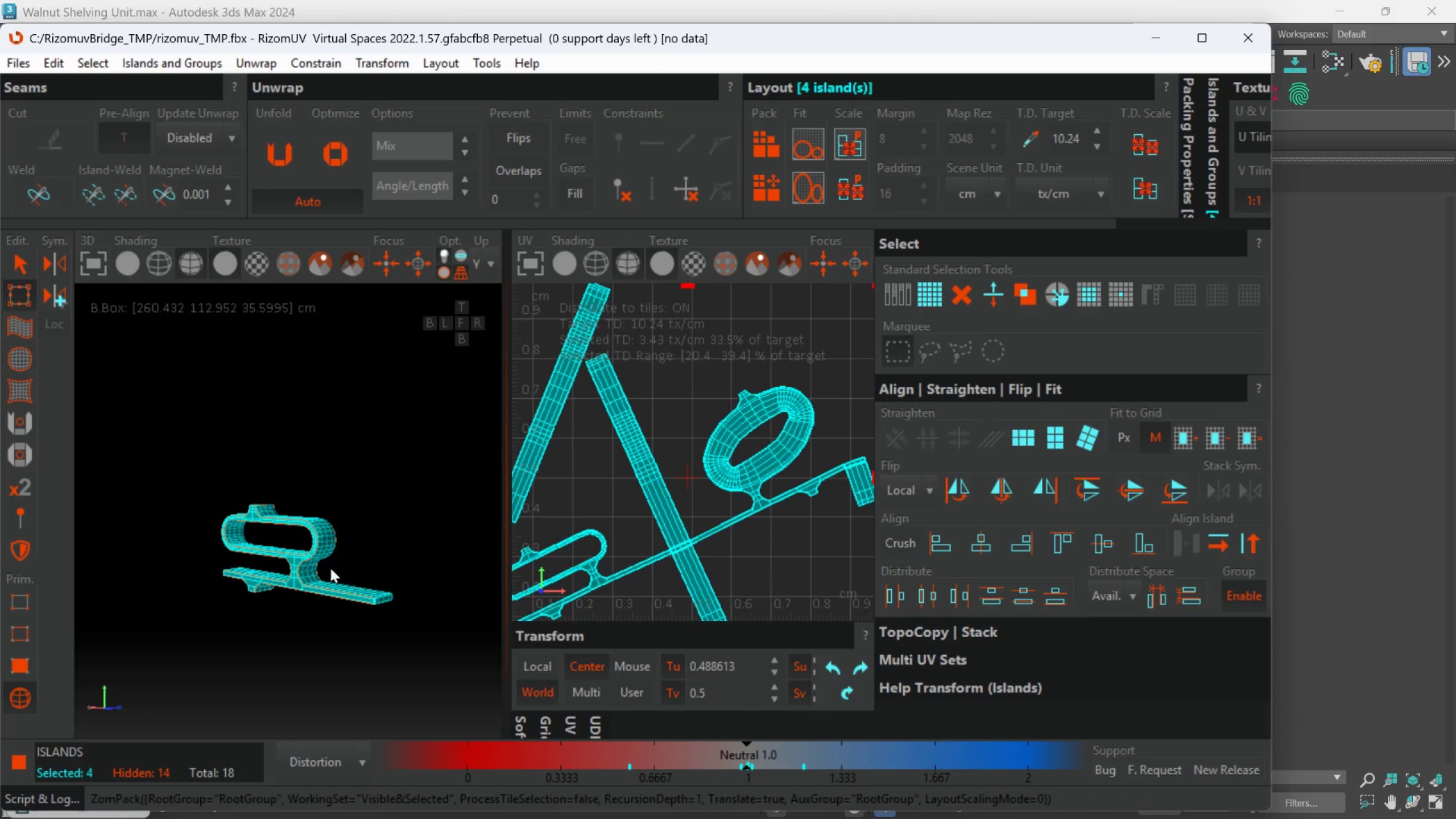 
scroll: coordinate [322, 568], scroll_direction: up, amount: 2.0
 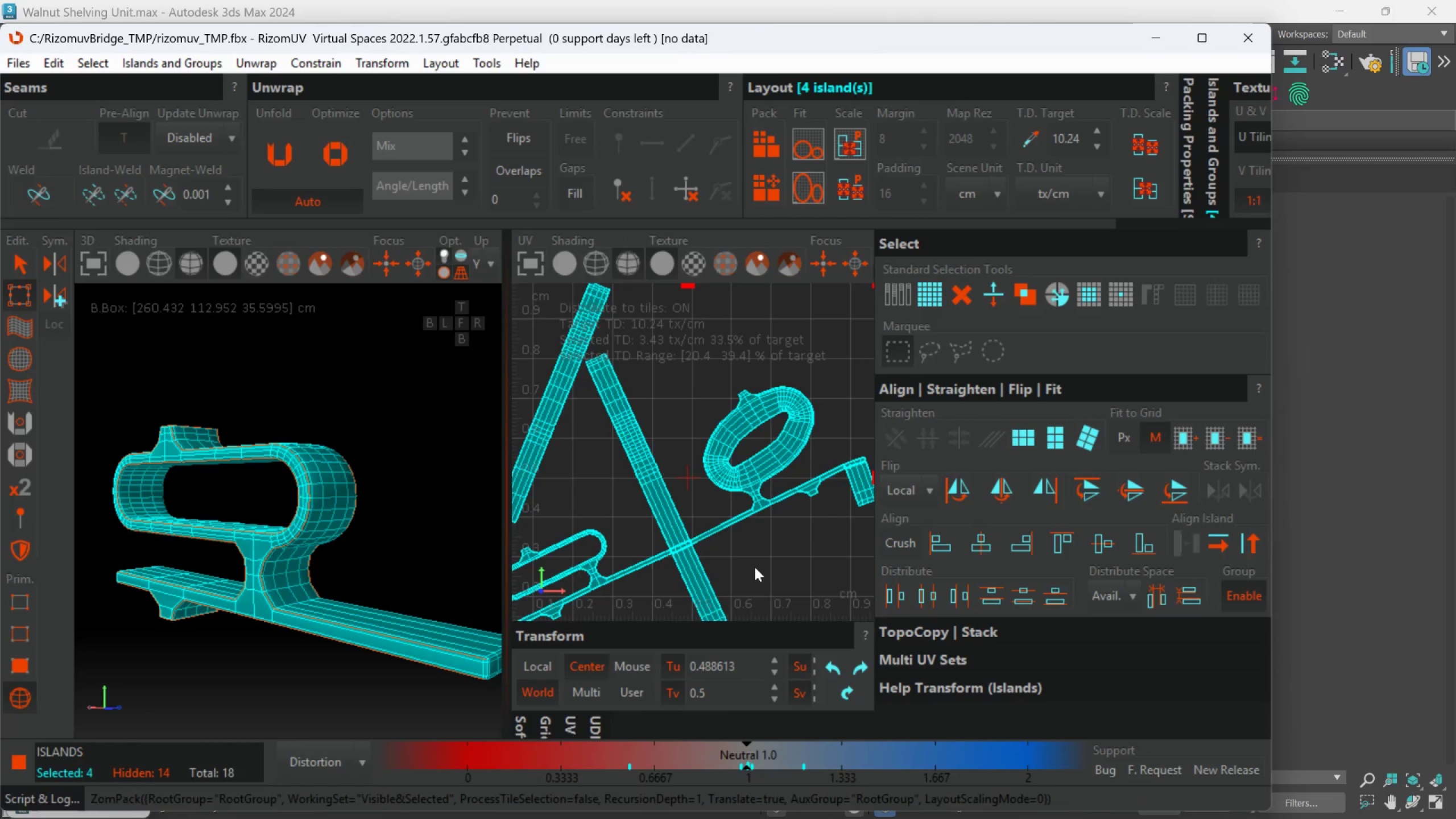 
scroll: coordinate [756, 565], scroll_direction: down, amount: 1.0
 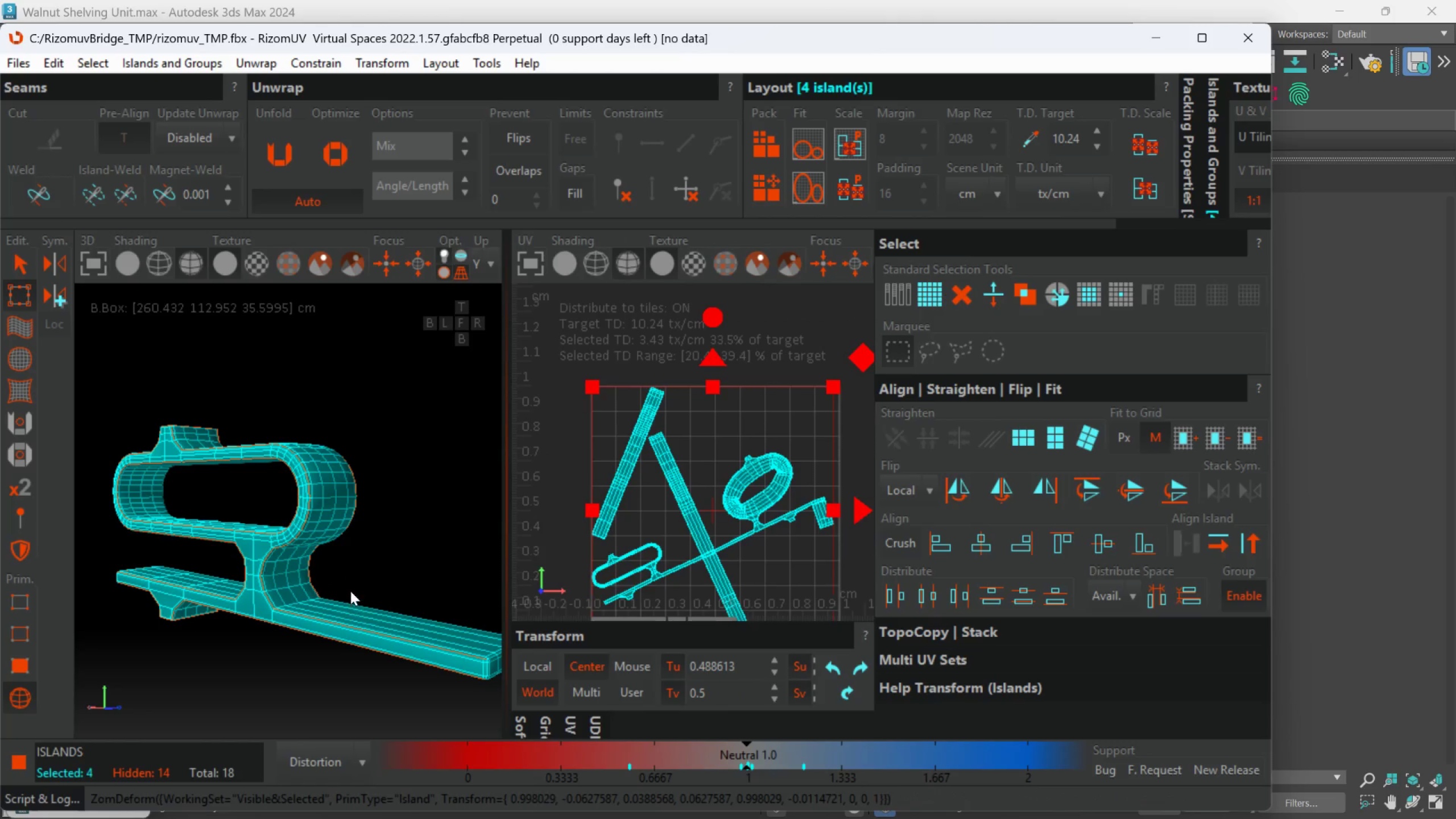 
left_click([433, 452])
 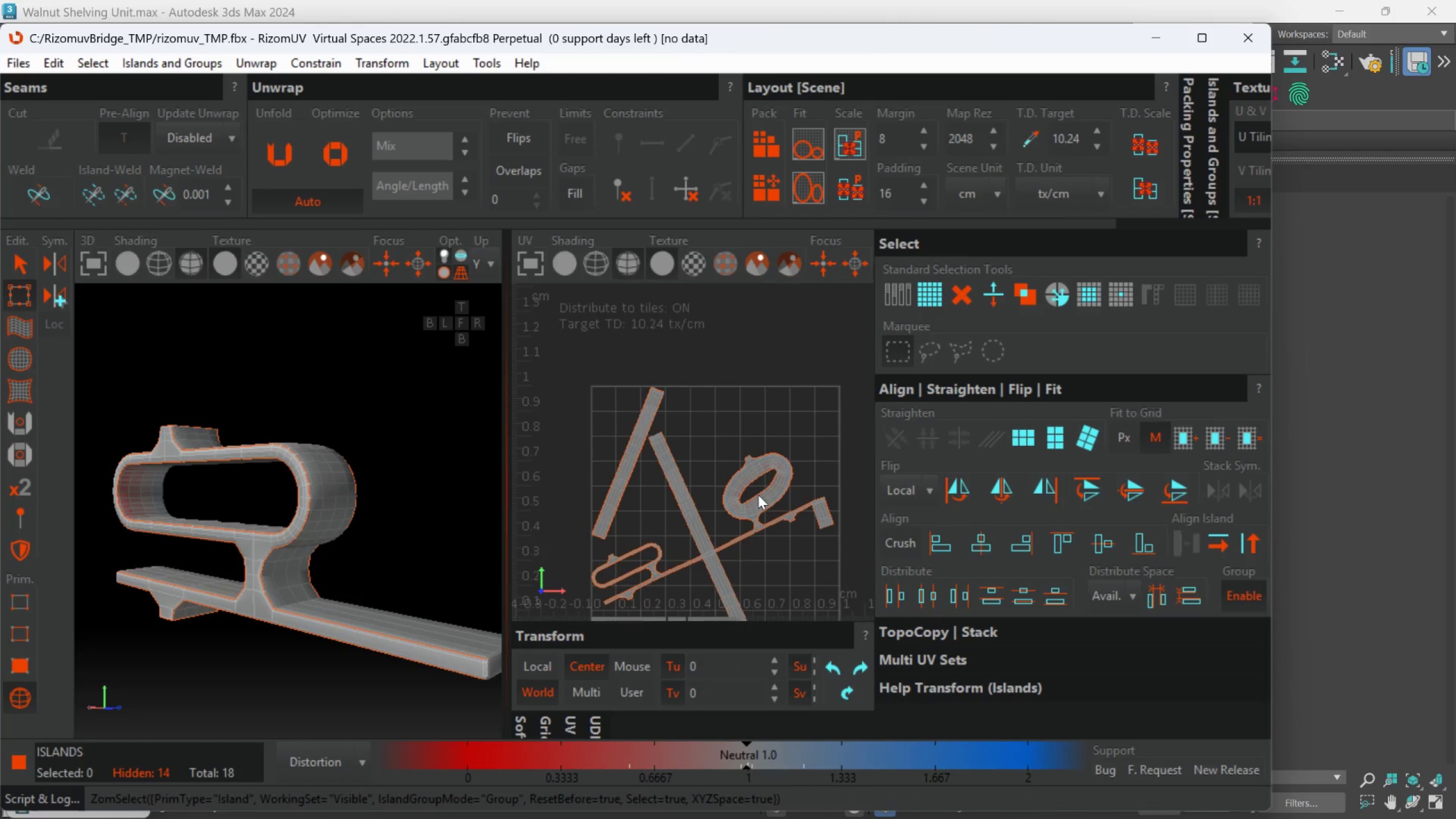 
left_click([761, 500])
 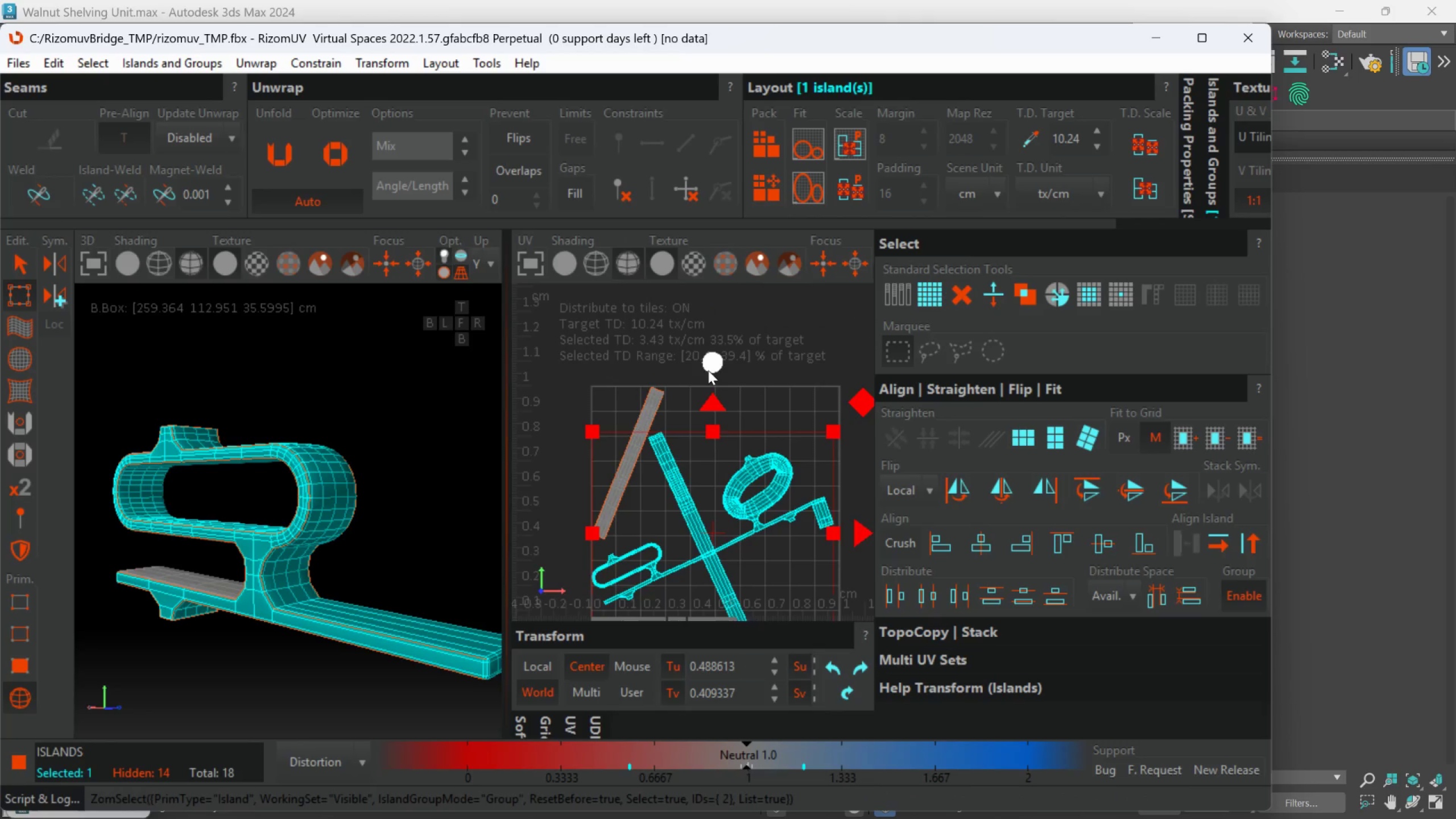 
left_click_drag(start_coordinate=[708, 370], to_coordinate=[738, 423])
 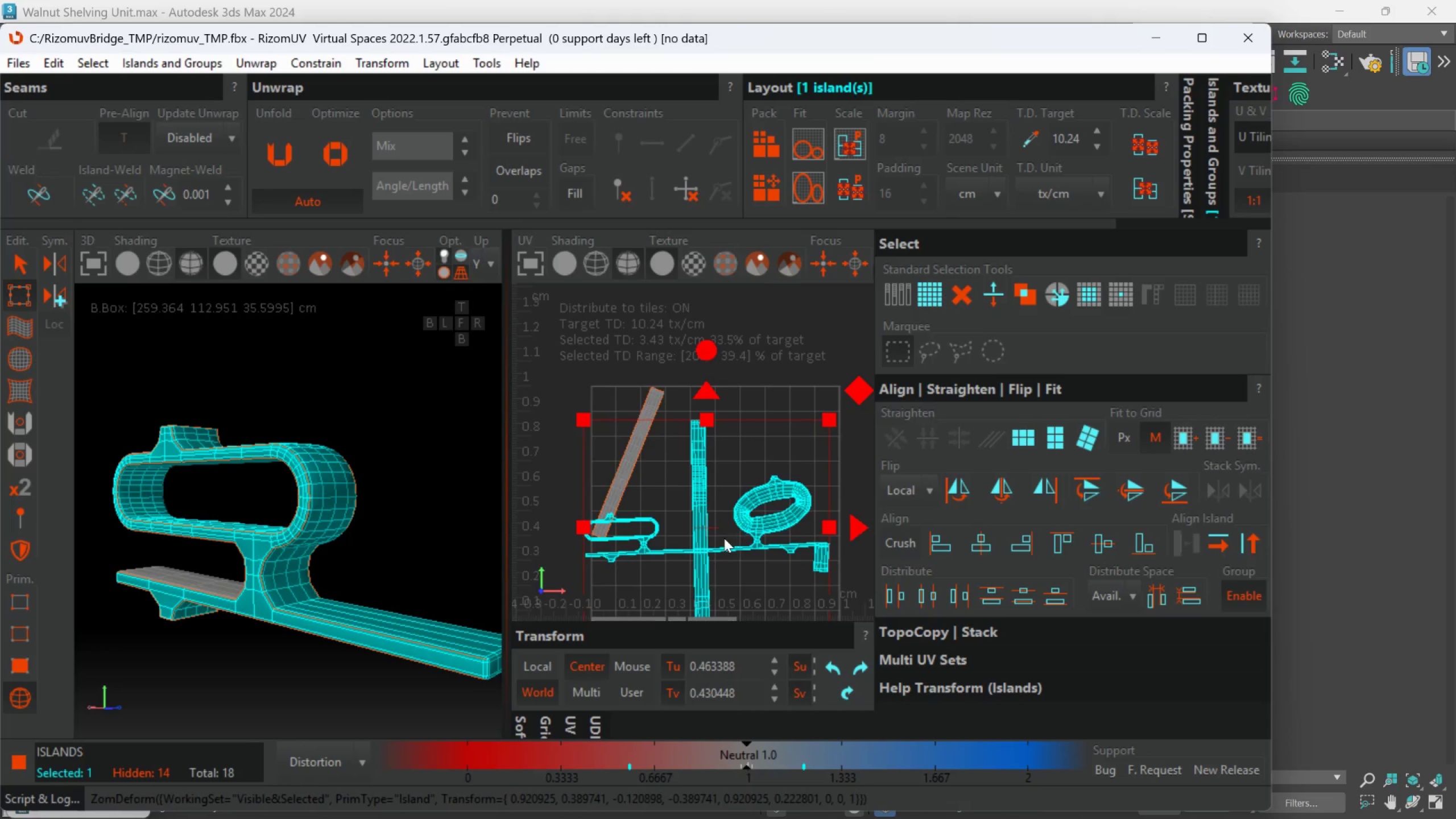 
left_click([725, 602])
 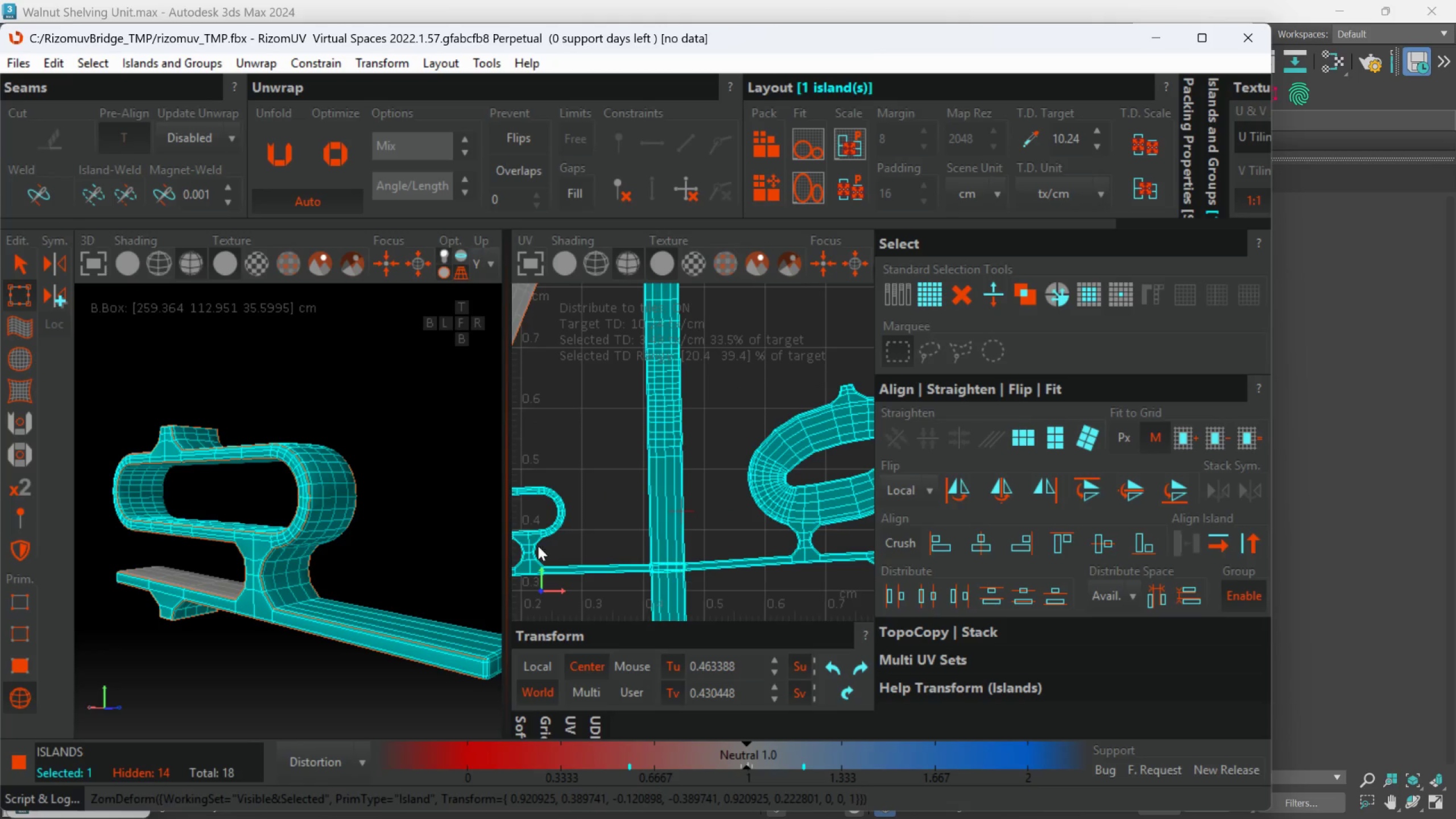 
scroll: coordinate [724, 538], scroll_direction: up, amount: 1.0
 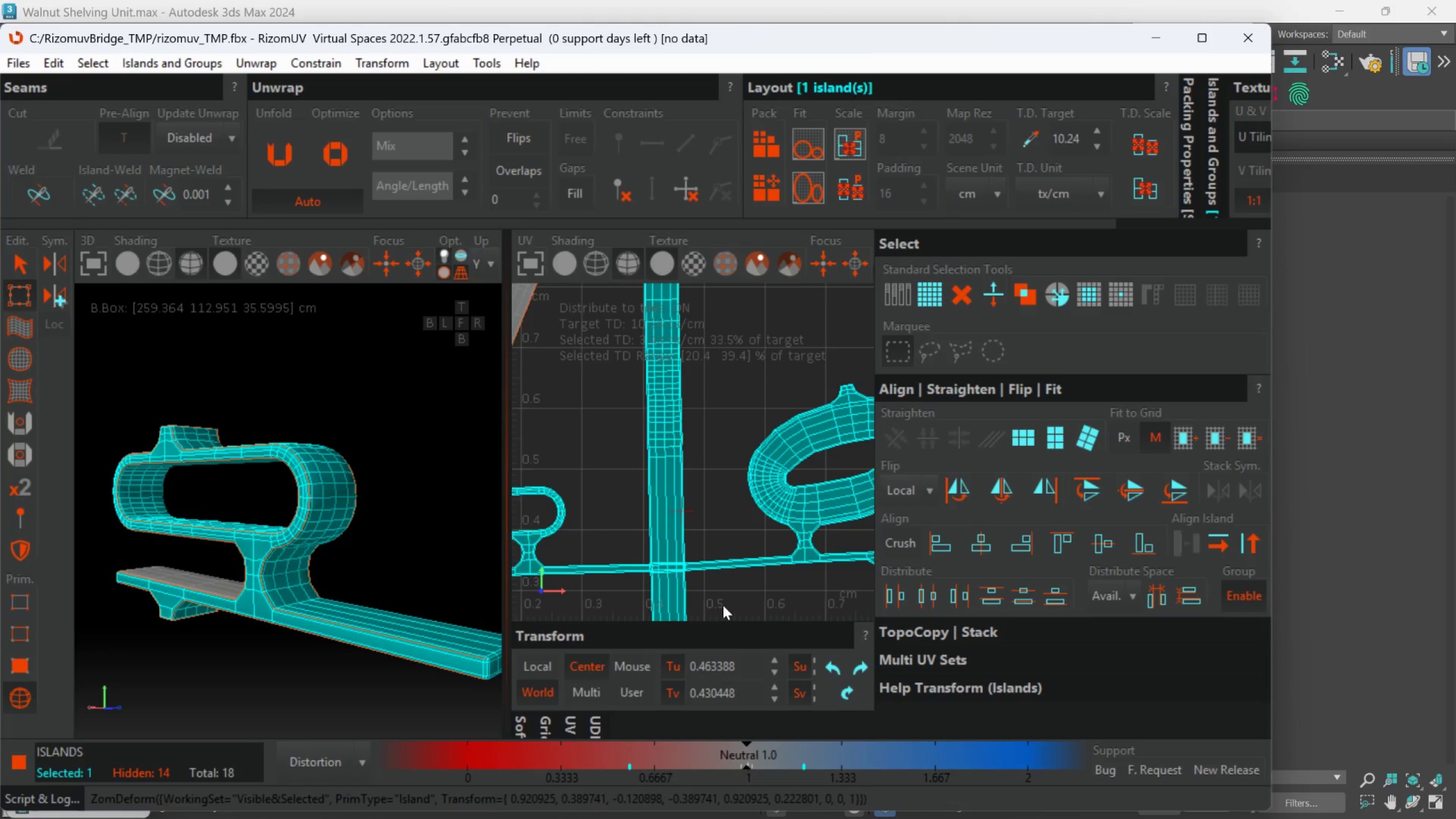 
left_click([425, 499])
 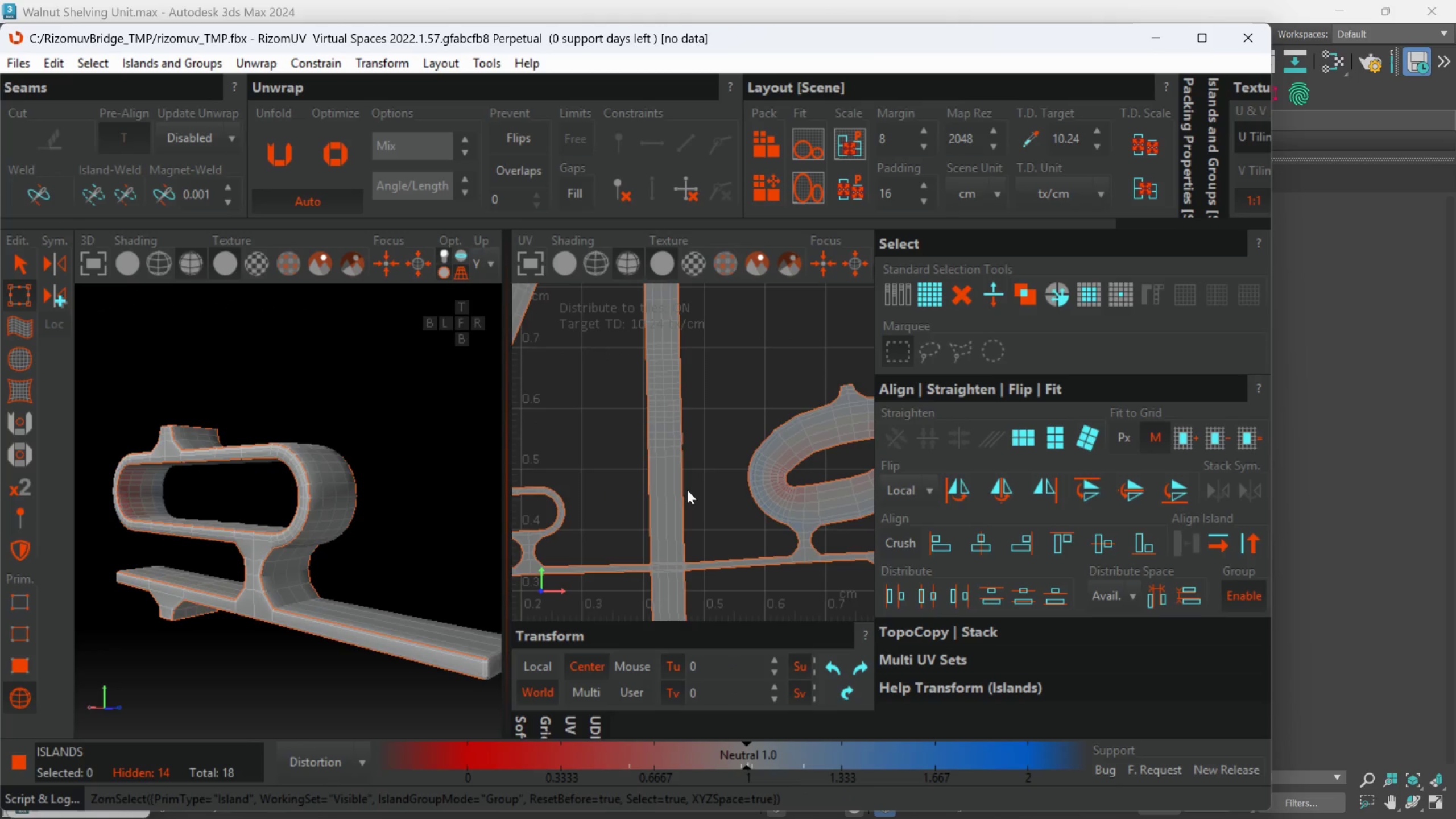 
left_click([672, 493])
 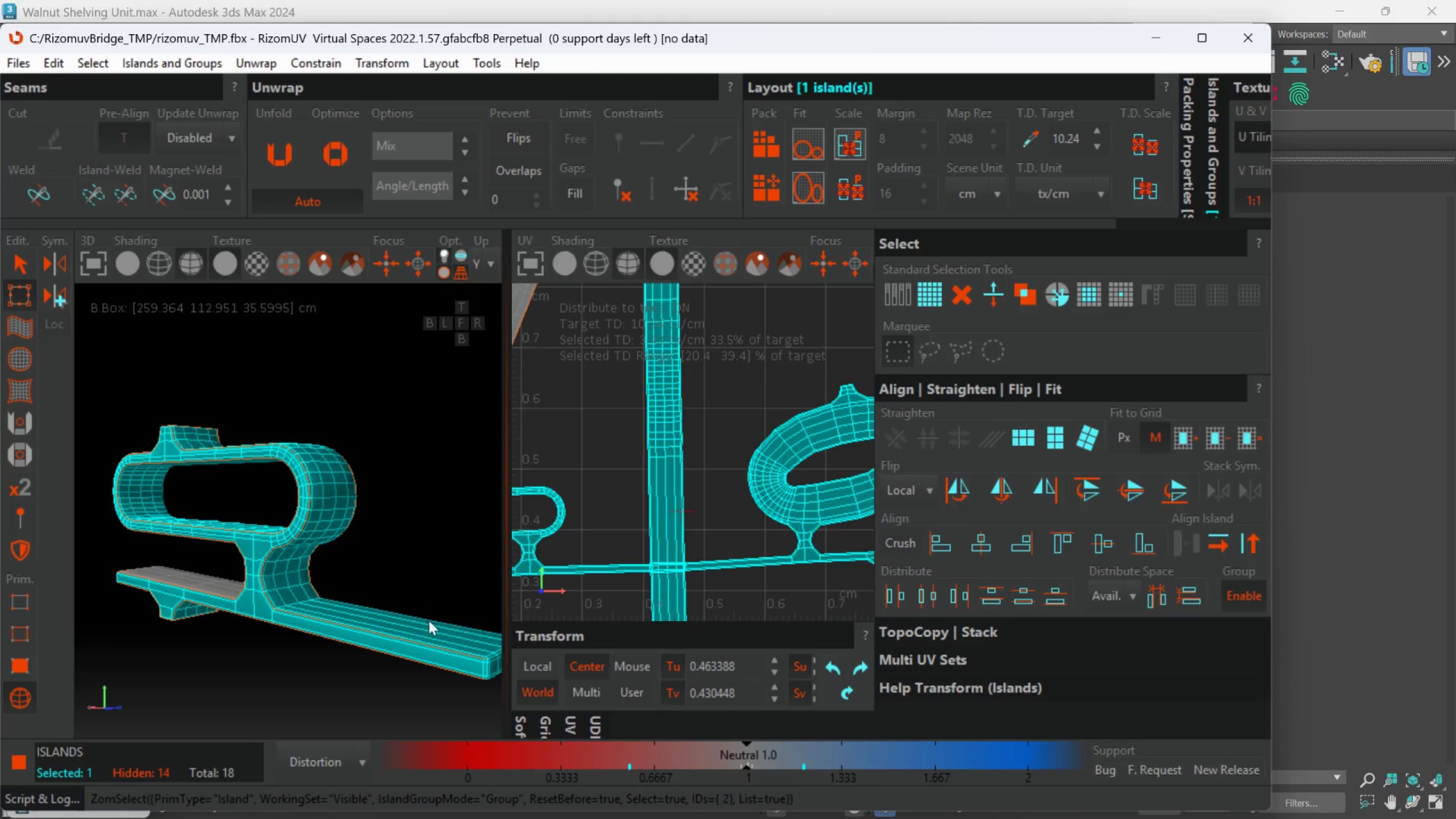 
scroll: coordinate [323, 607], scroll_direction: down, amount: 2.0
 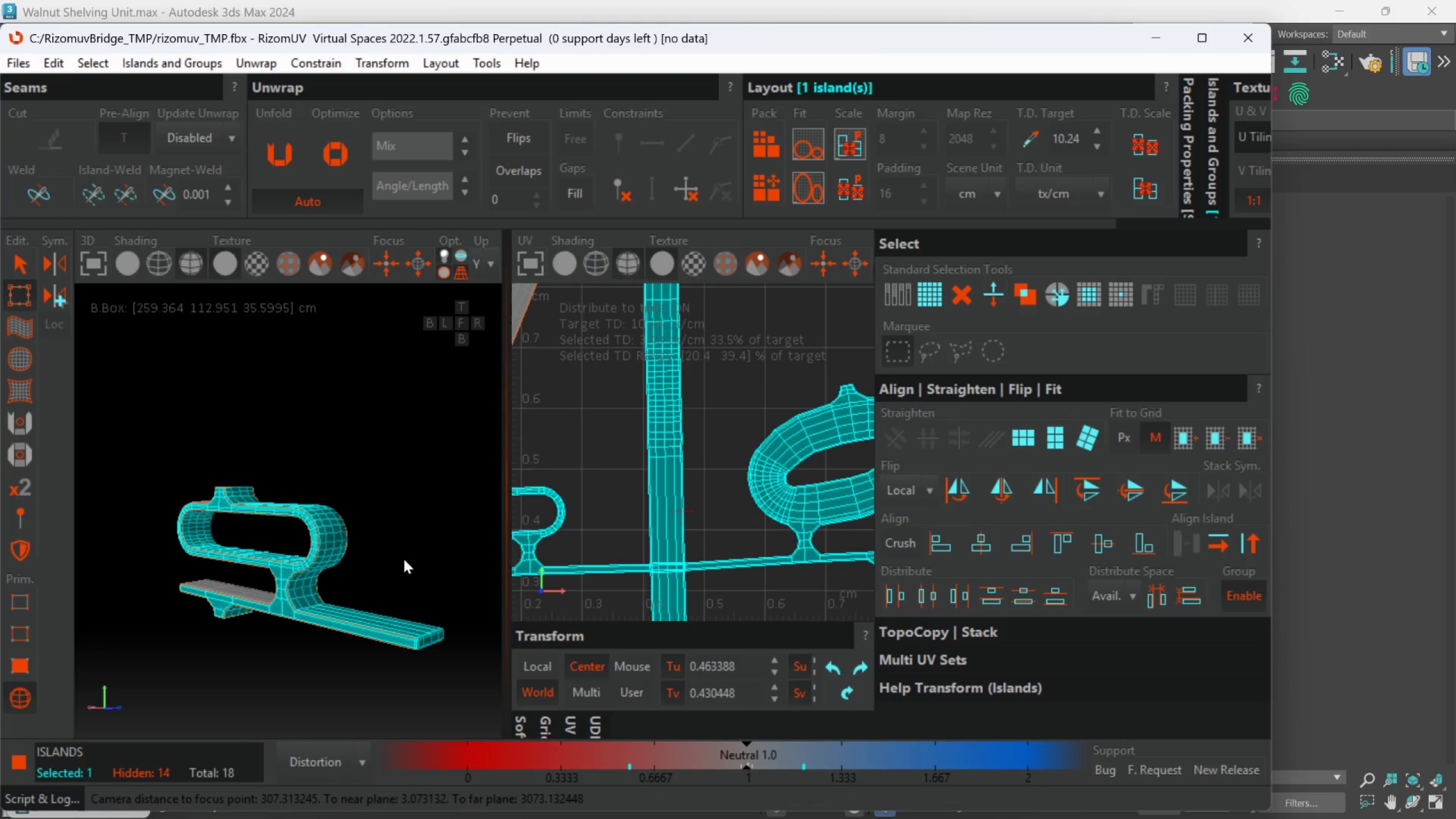 
hold_key(key=MetaLeft, duration=0.45)
 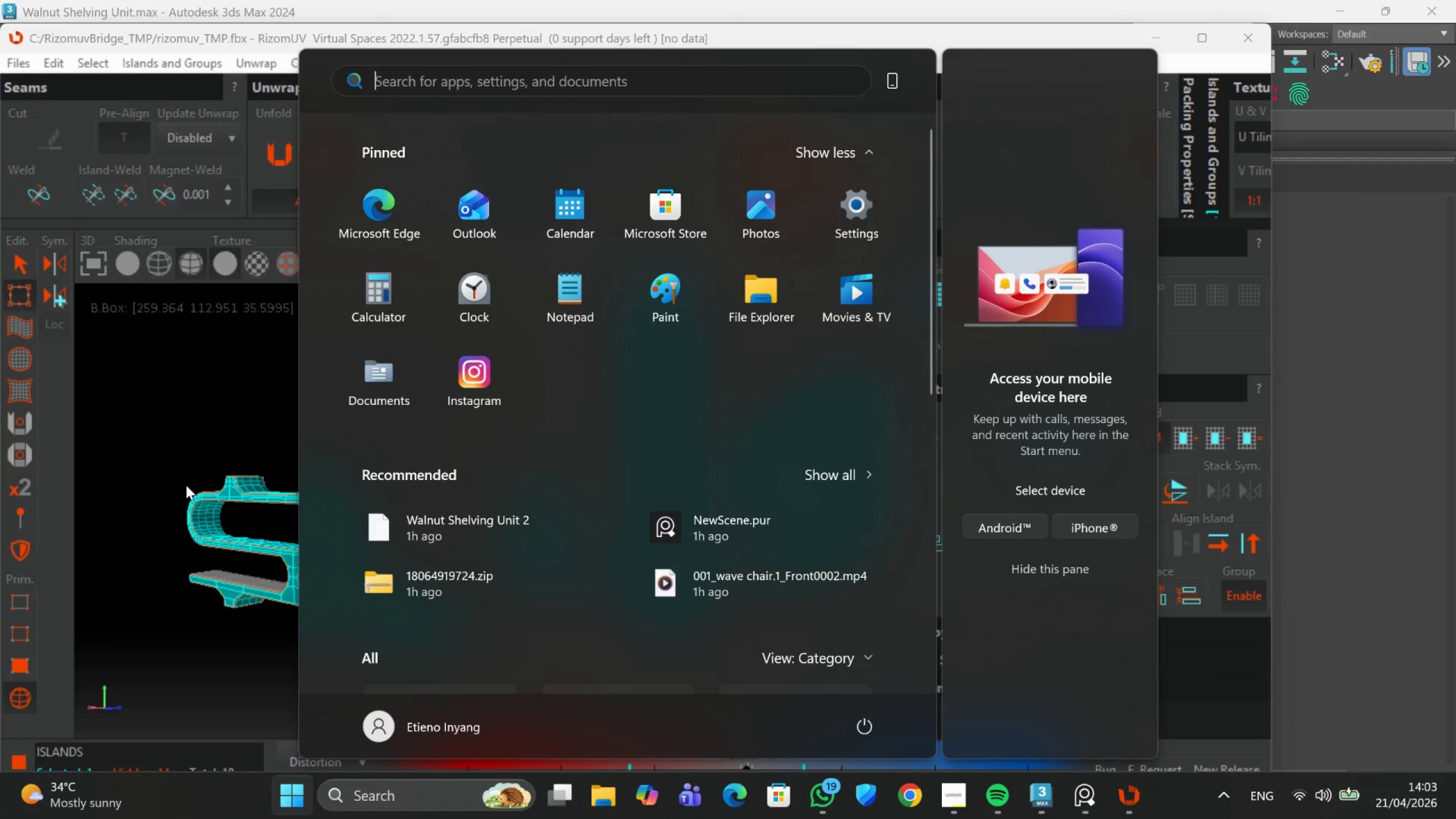 
left_click([134, 414])
 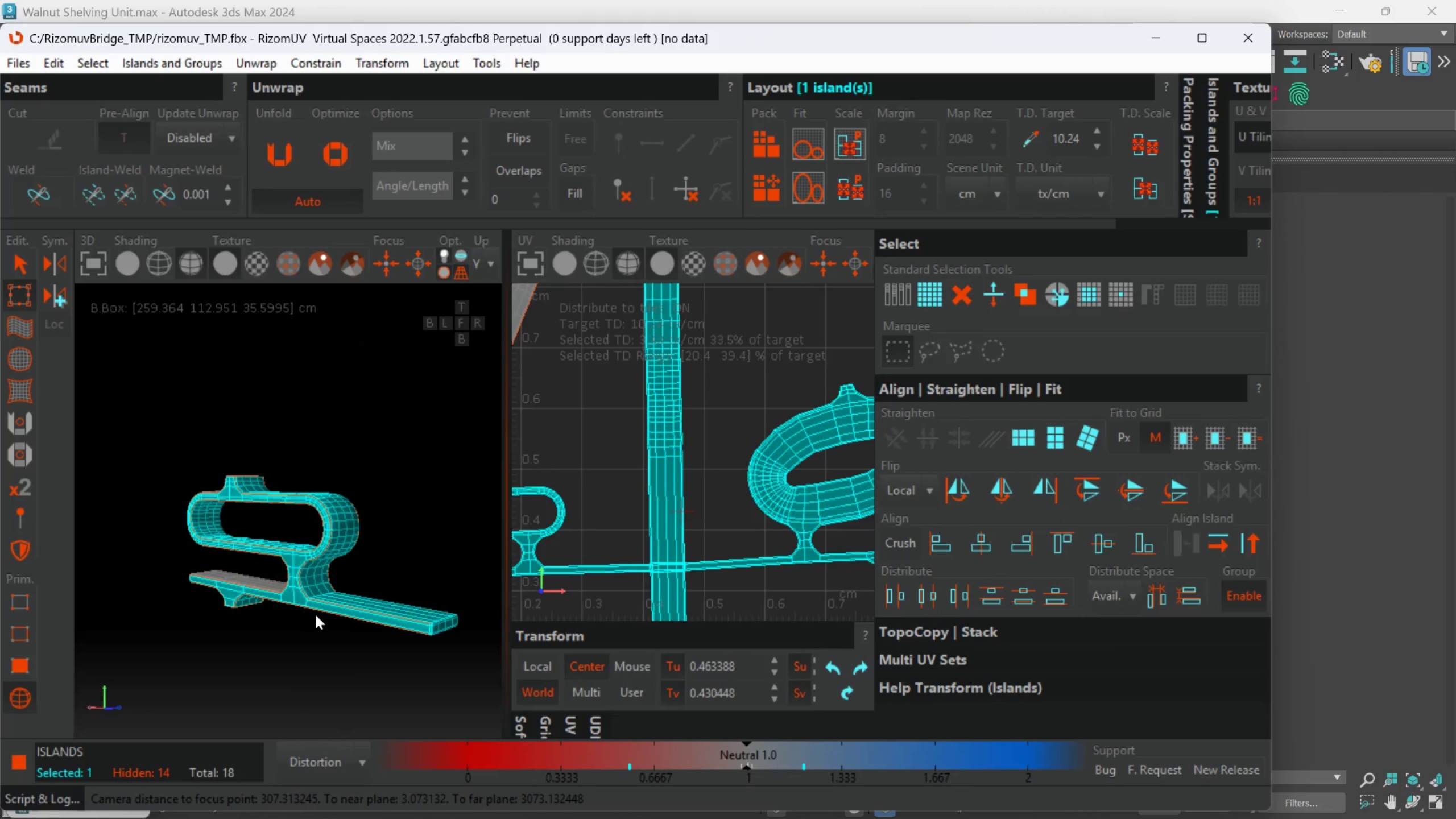 
hold_key(key=AltLeft, duration=0.5)
 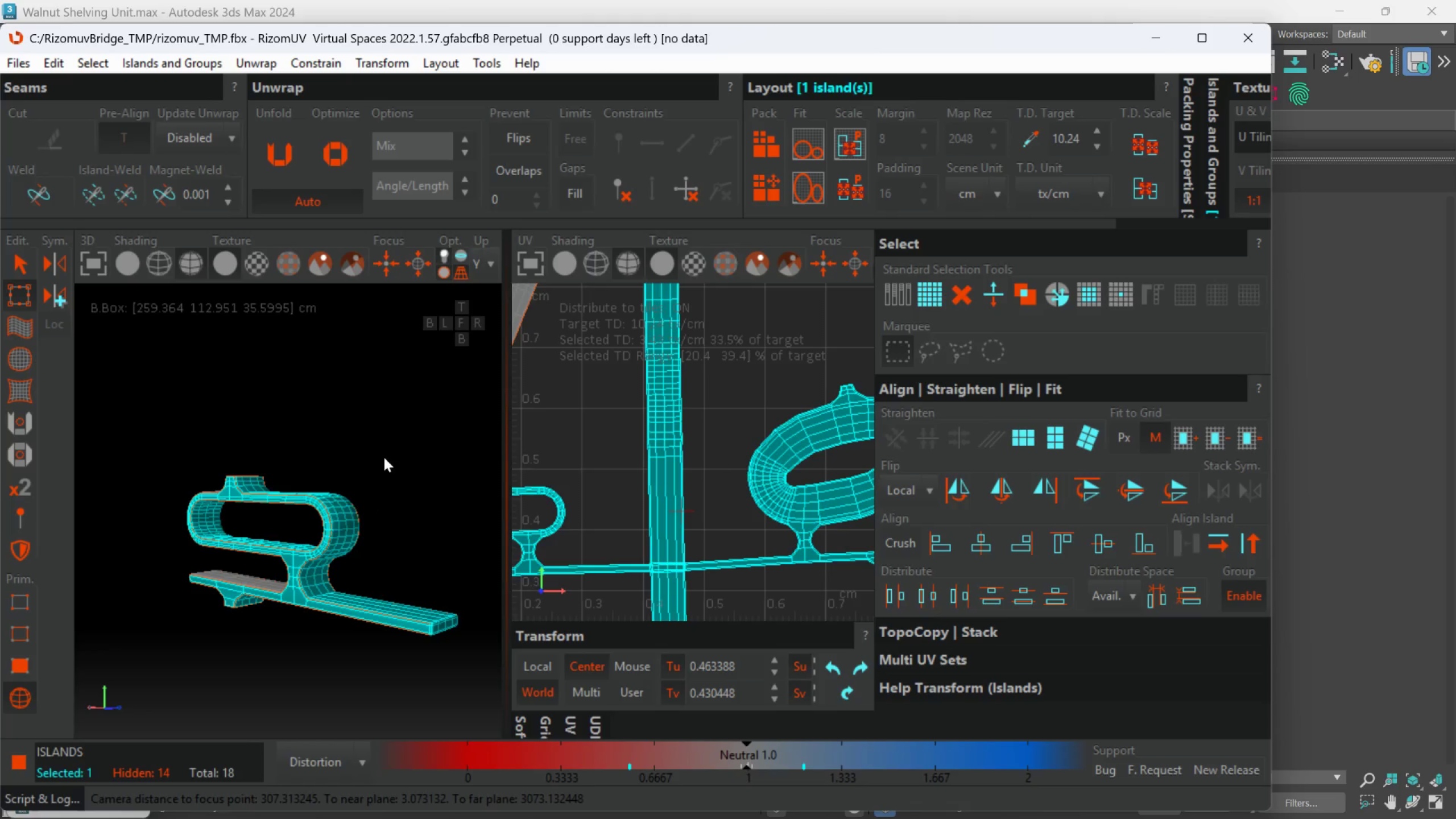 
key(Control+ControlLeft)
 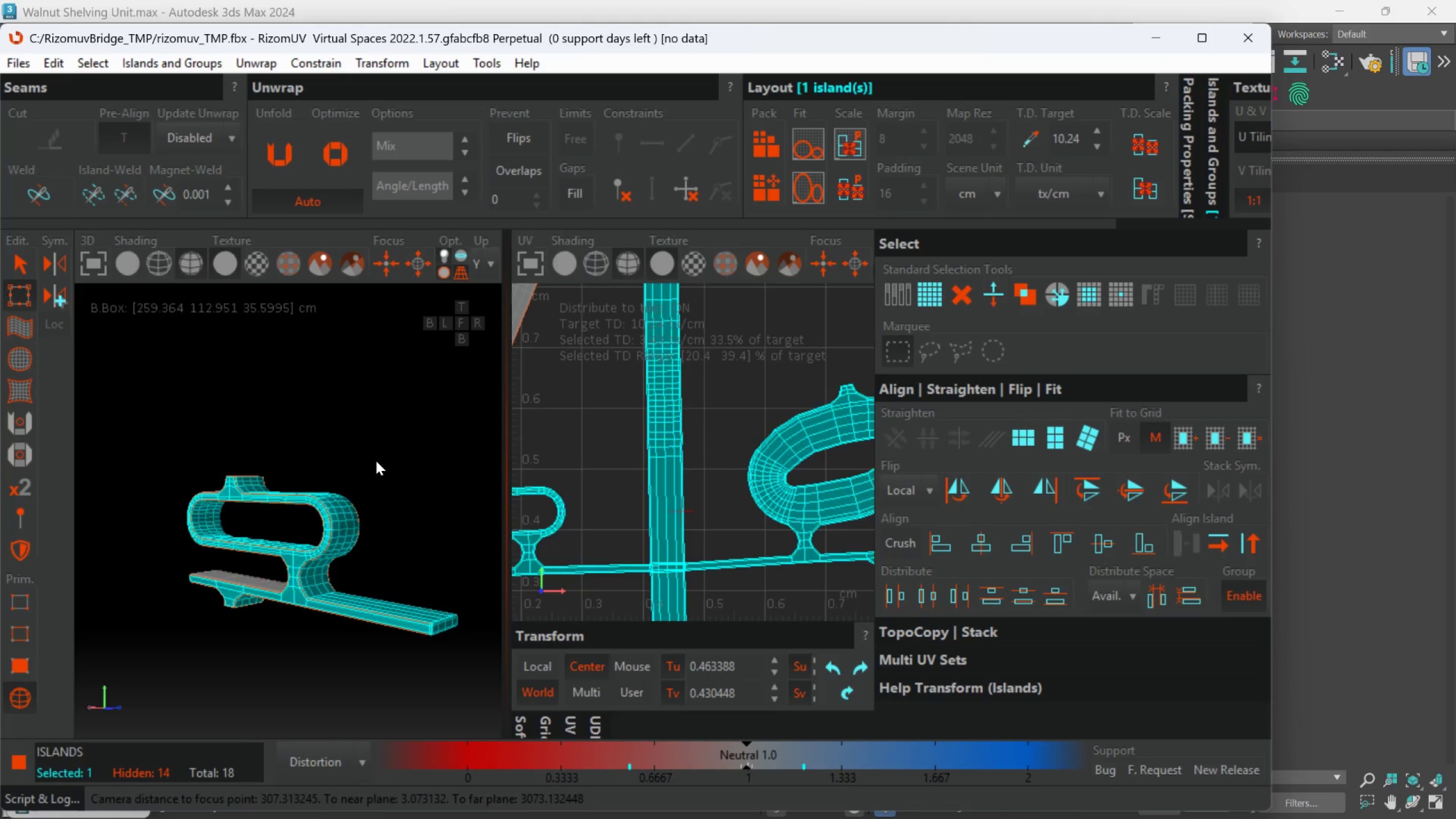 
key(Control+Z)
 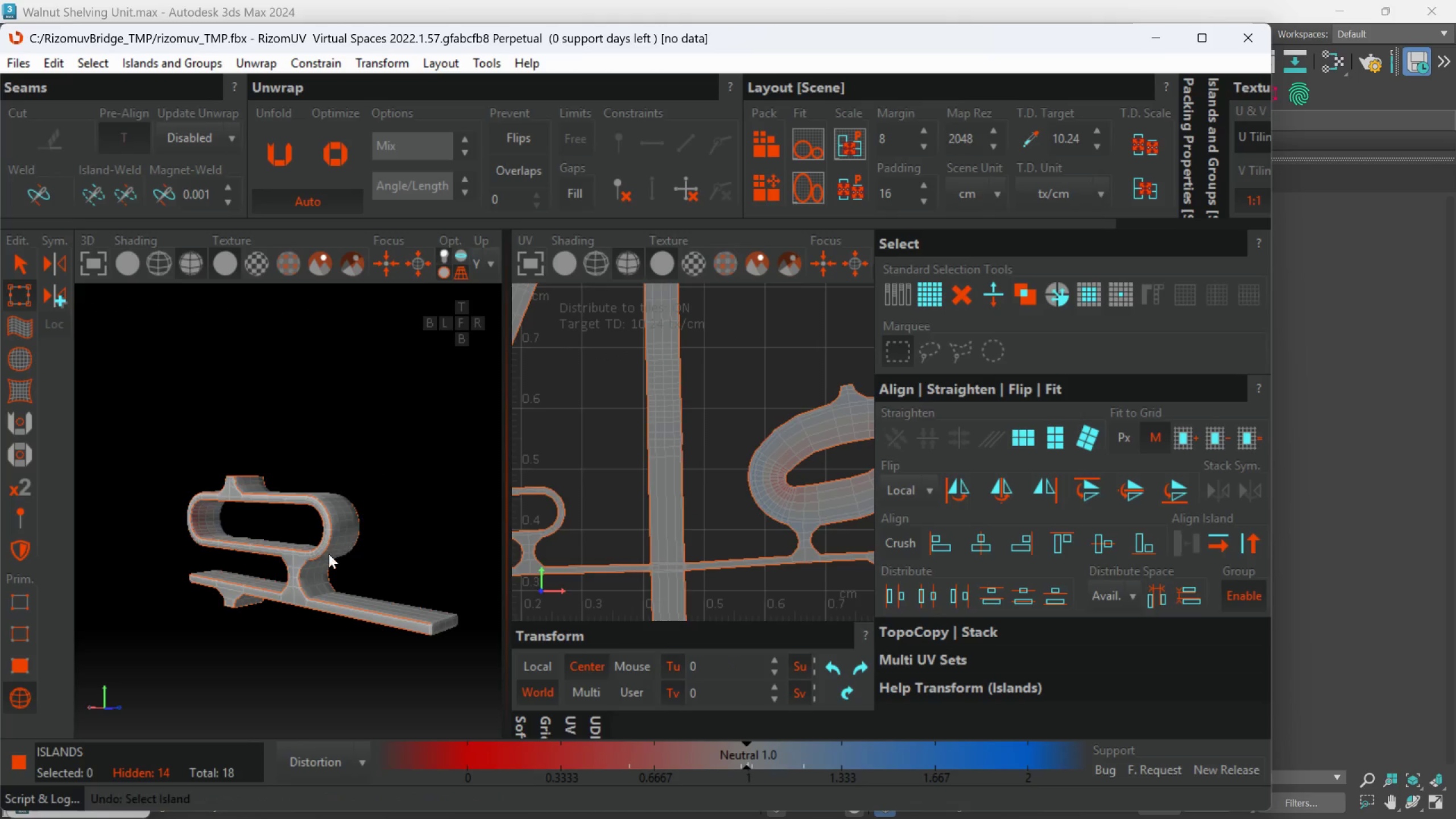 
hold_key(key=AltLeft, duration=0.39)
 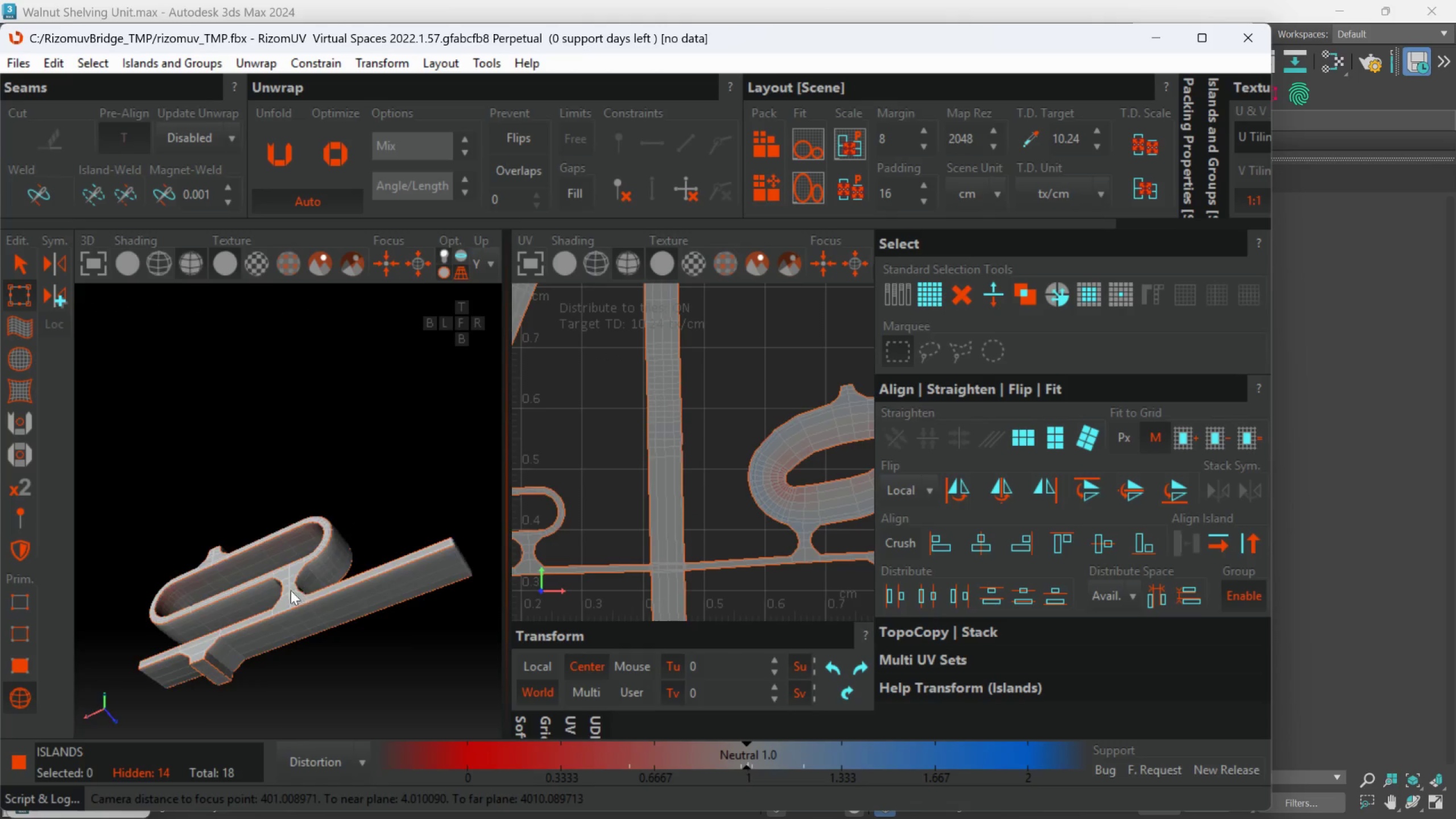 
hold_key(key=AltLeft, duration=0.77)
 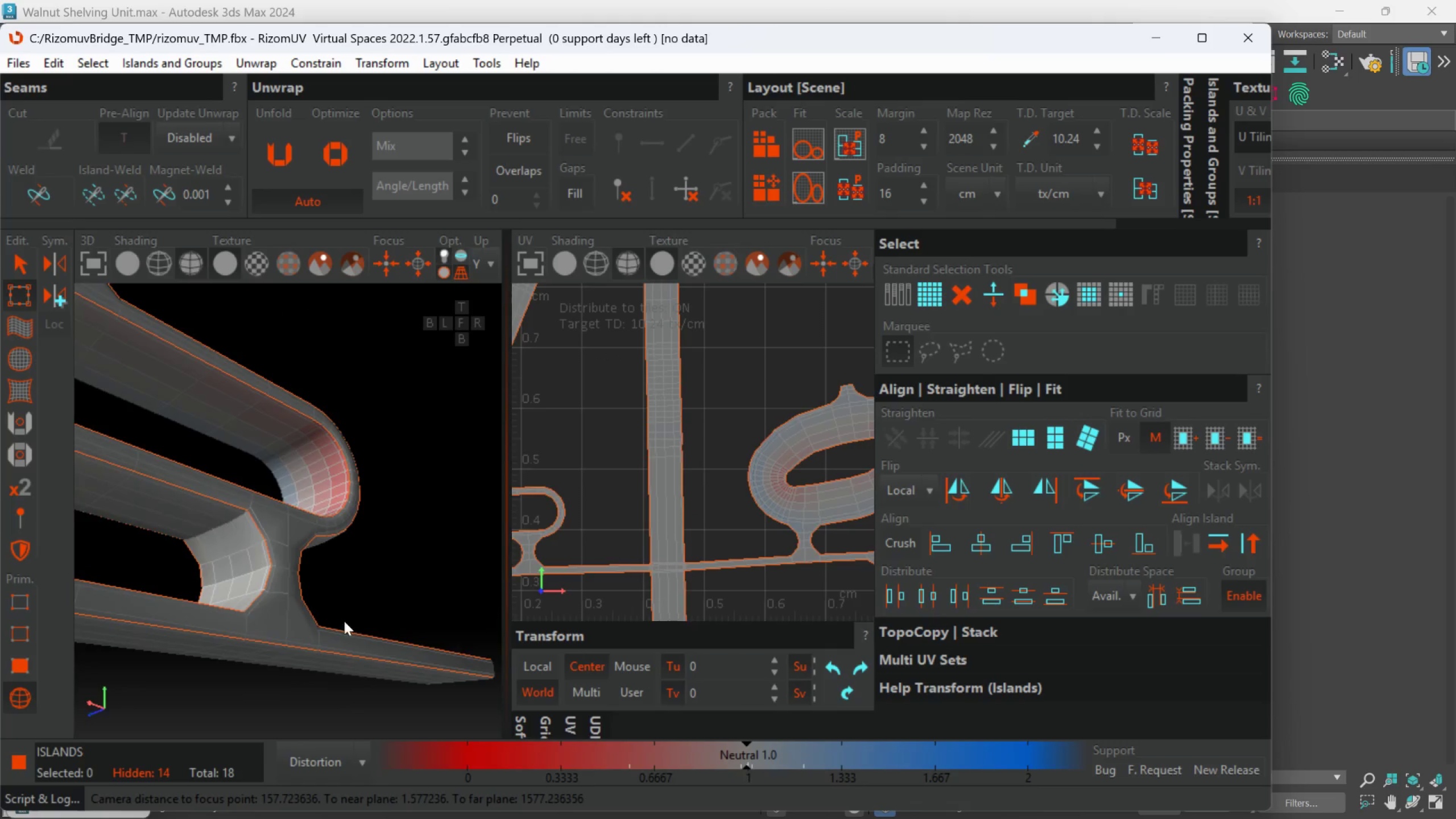 
scroll: coordinate [291, 590], scroll_direction: up, amount: 2.0
 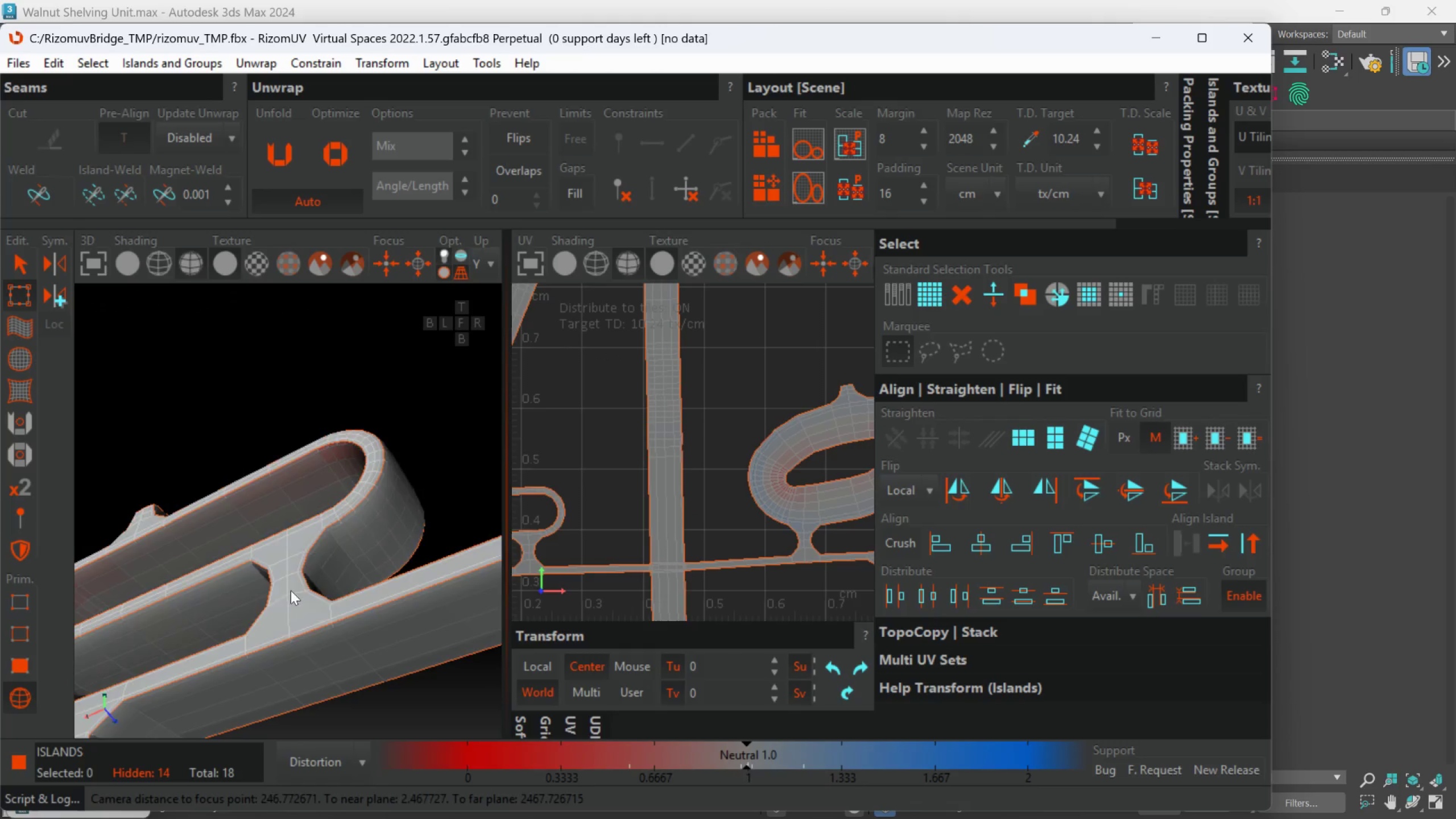 
hold_key(key=AltLeft, duration=0.59)
 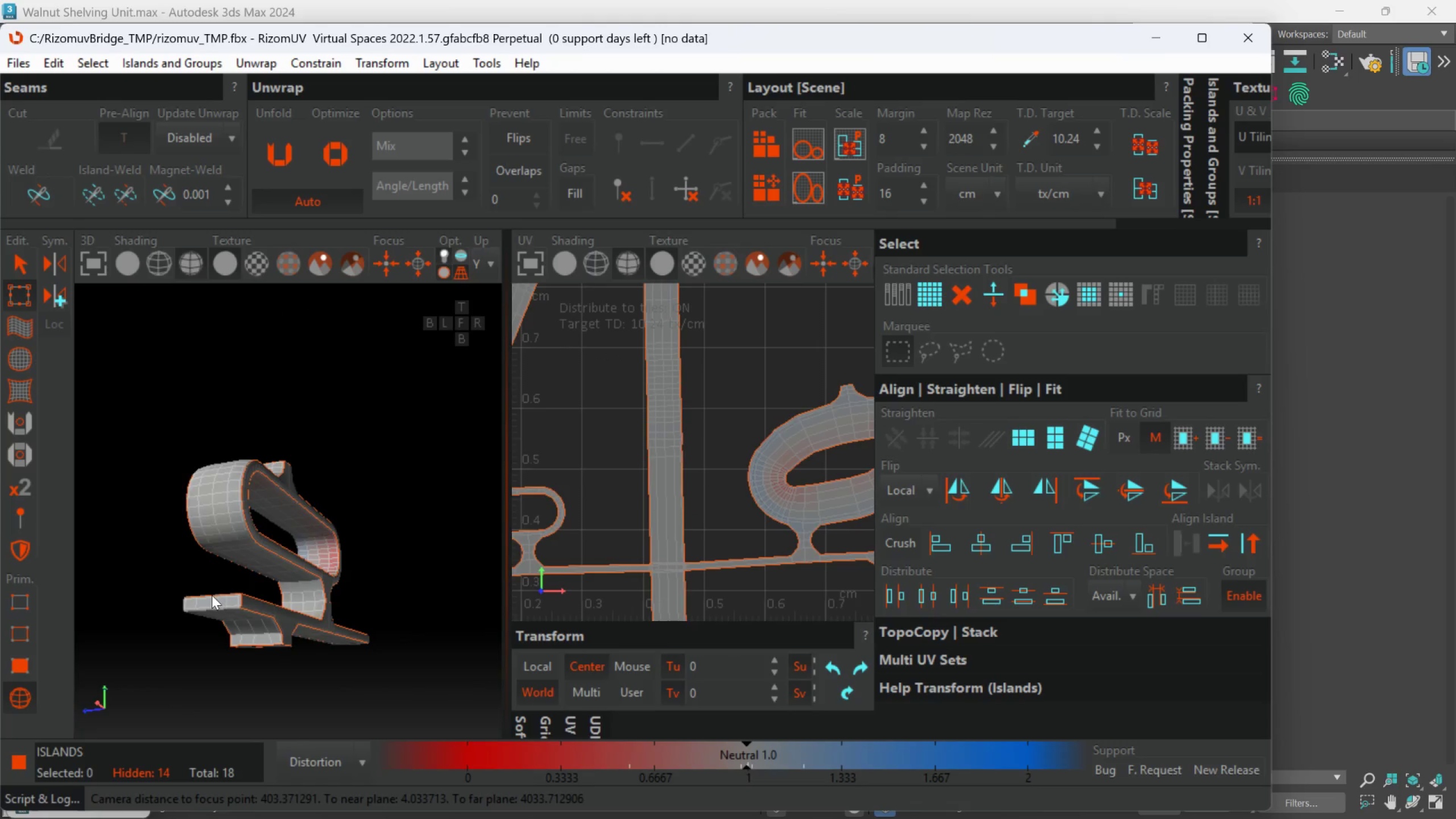 
scroll: coordinate [344, 622], scroll_direction: down, amount: 3.0
 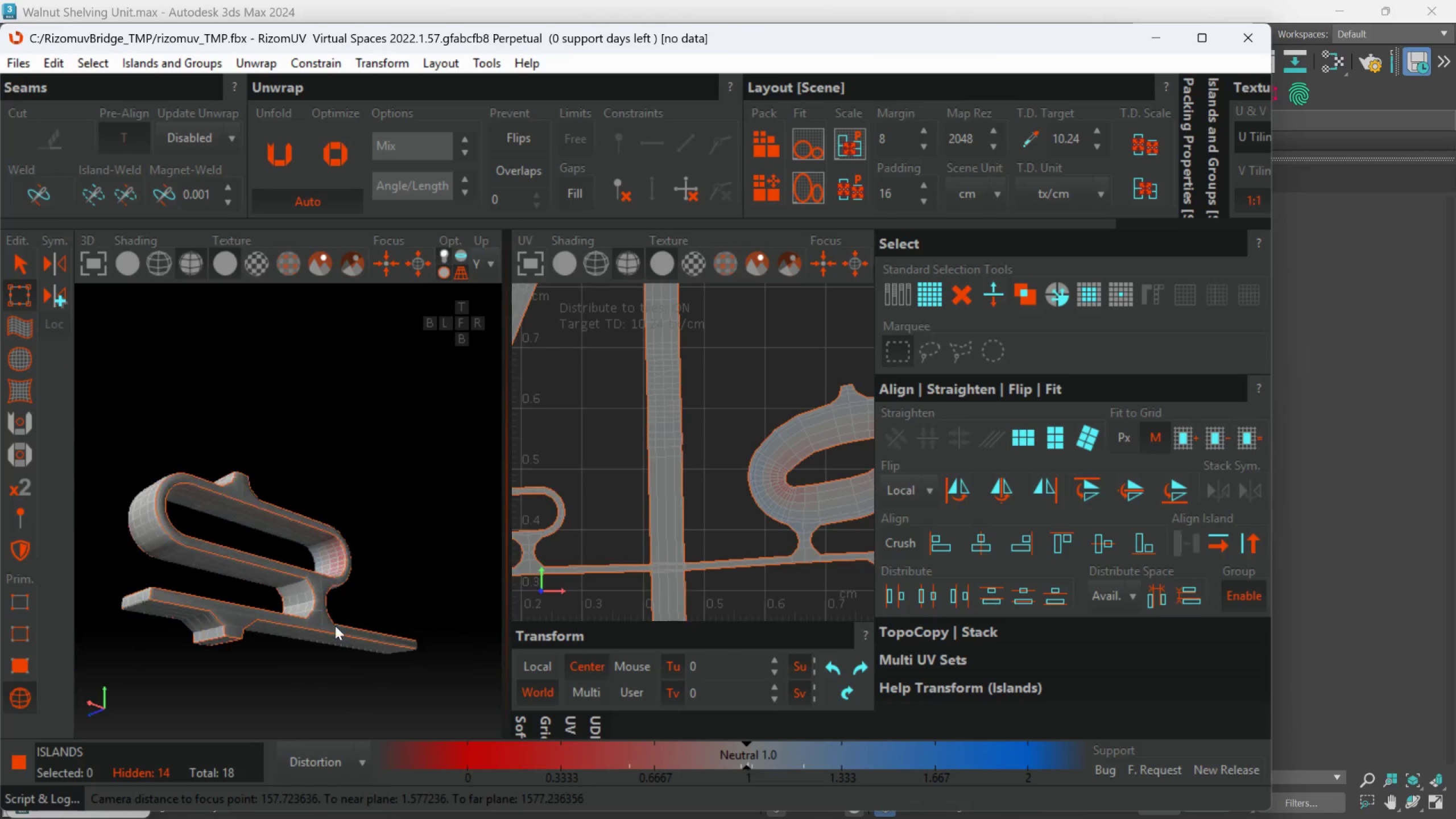 
hold_key(key=AltLeft, duration=0.52)
 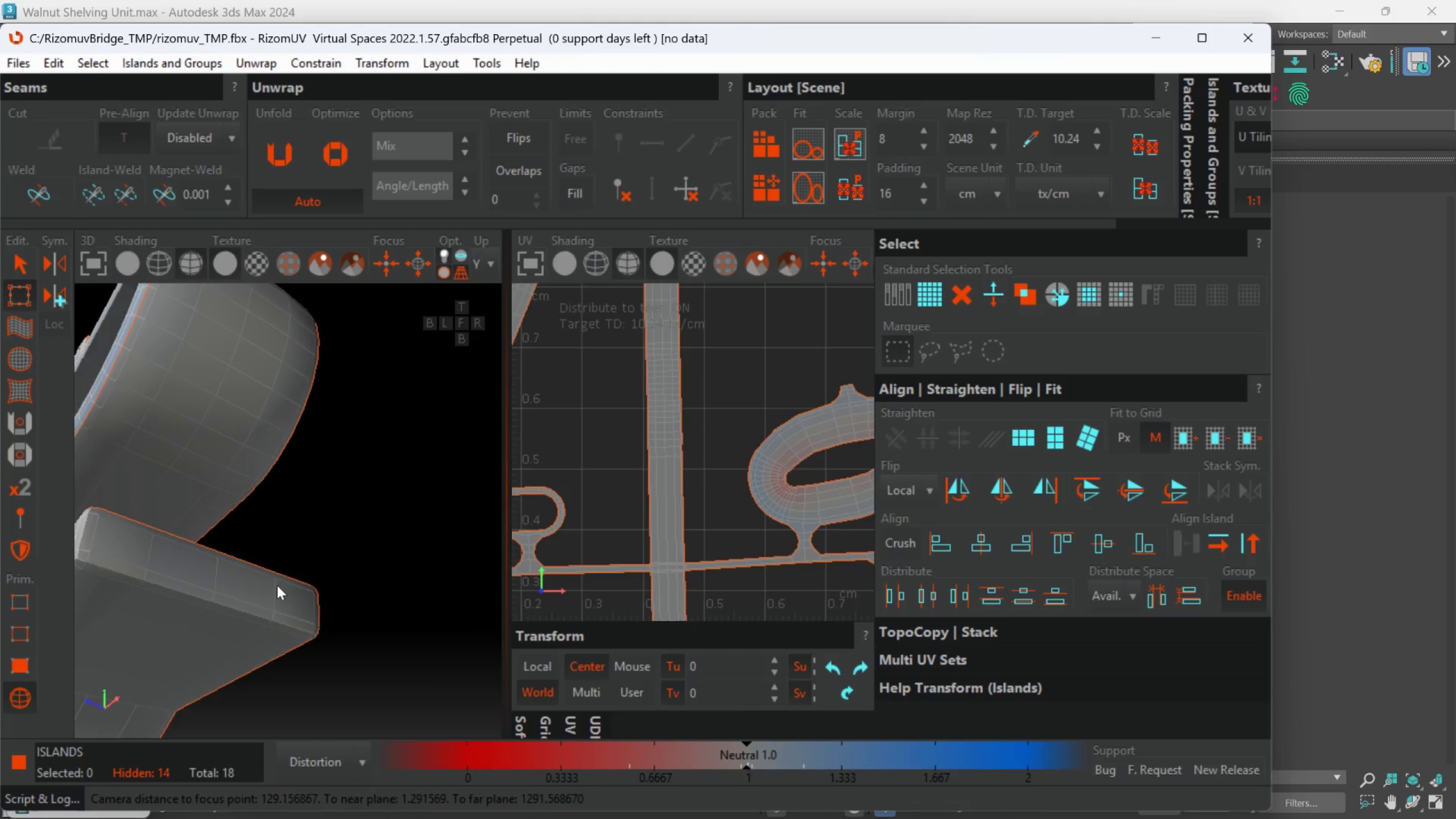 
scroll: coordinate [212, 595], scroll_direction: up, amount: 2.0
 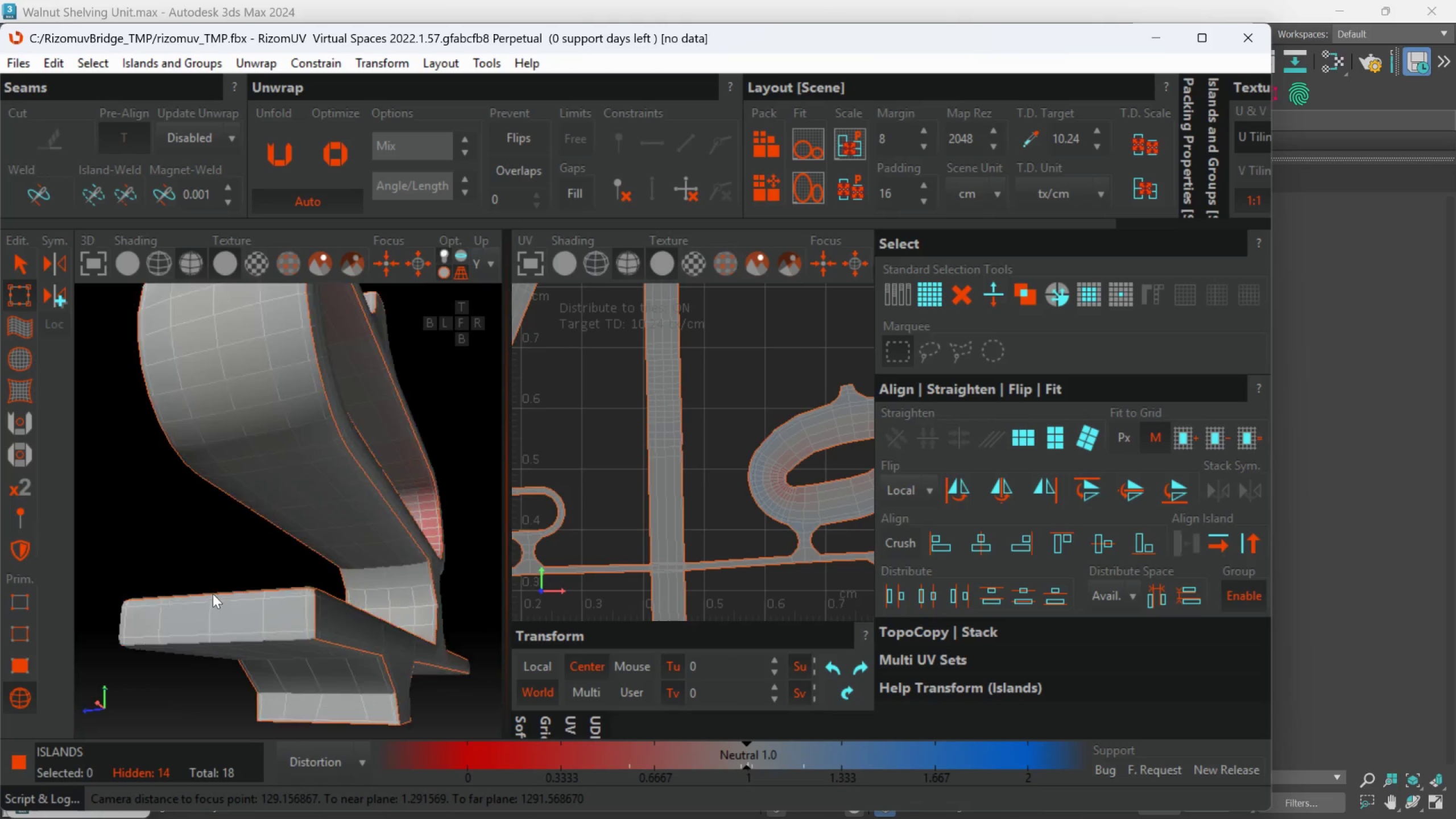 
key(Alt+AltLeft)
 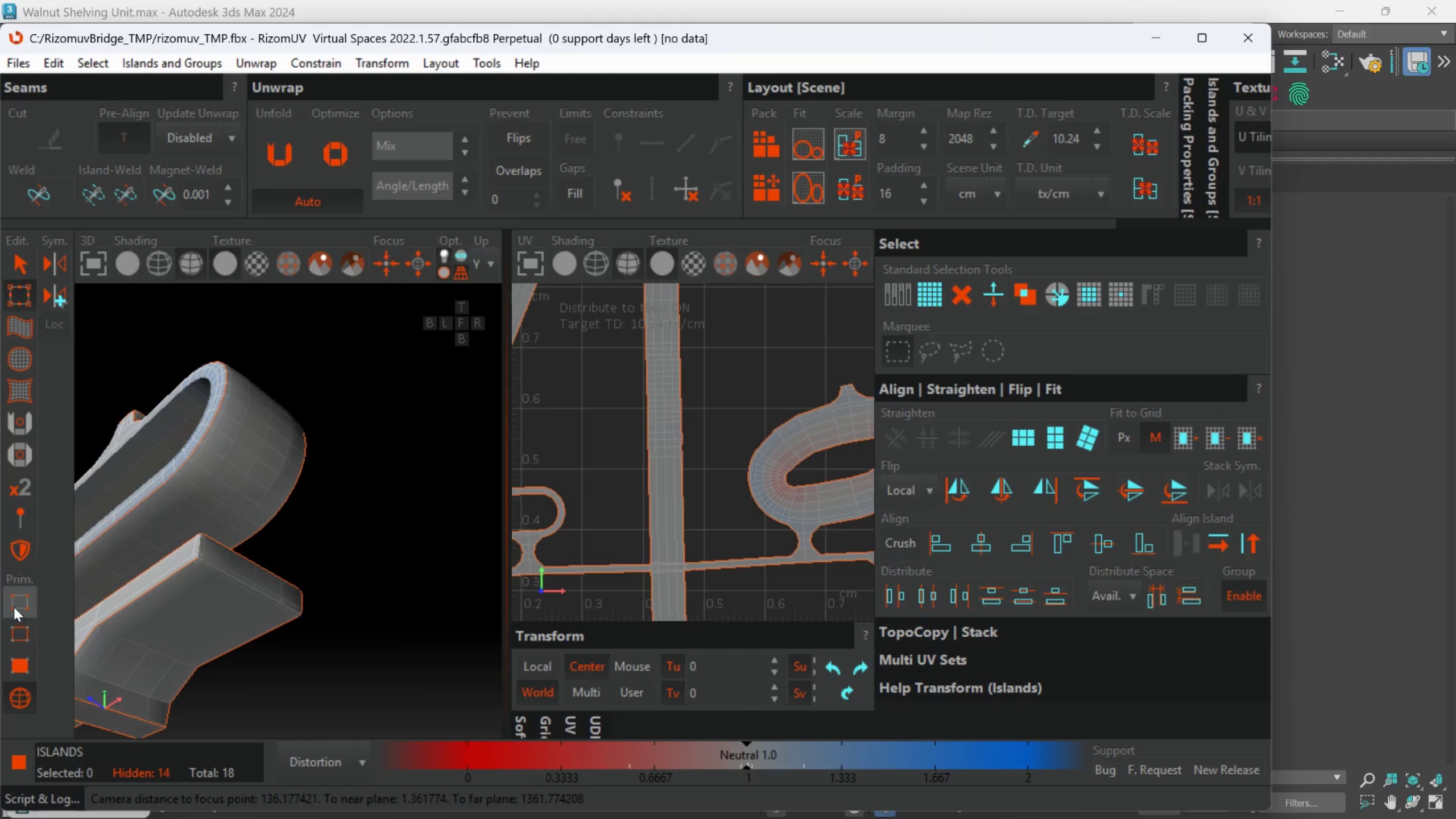 
scroll: coordinate [292, 590], scroll_direction: down, amount: 2.0
 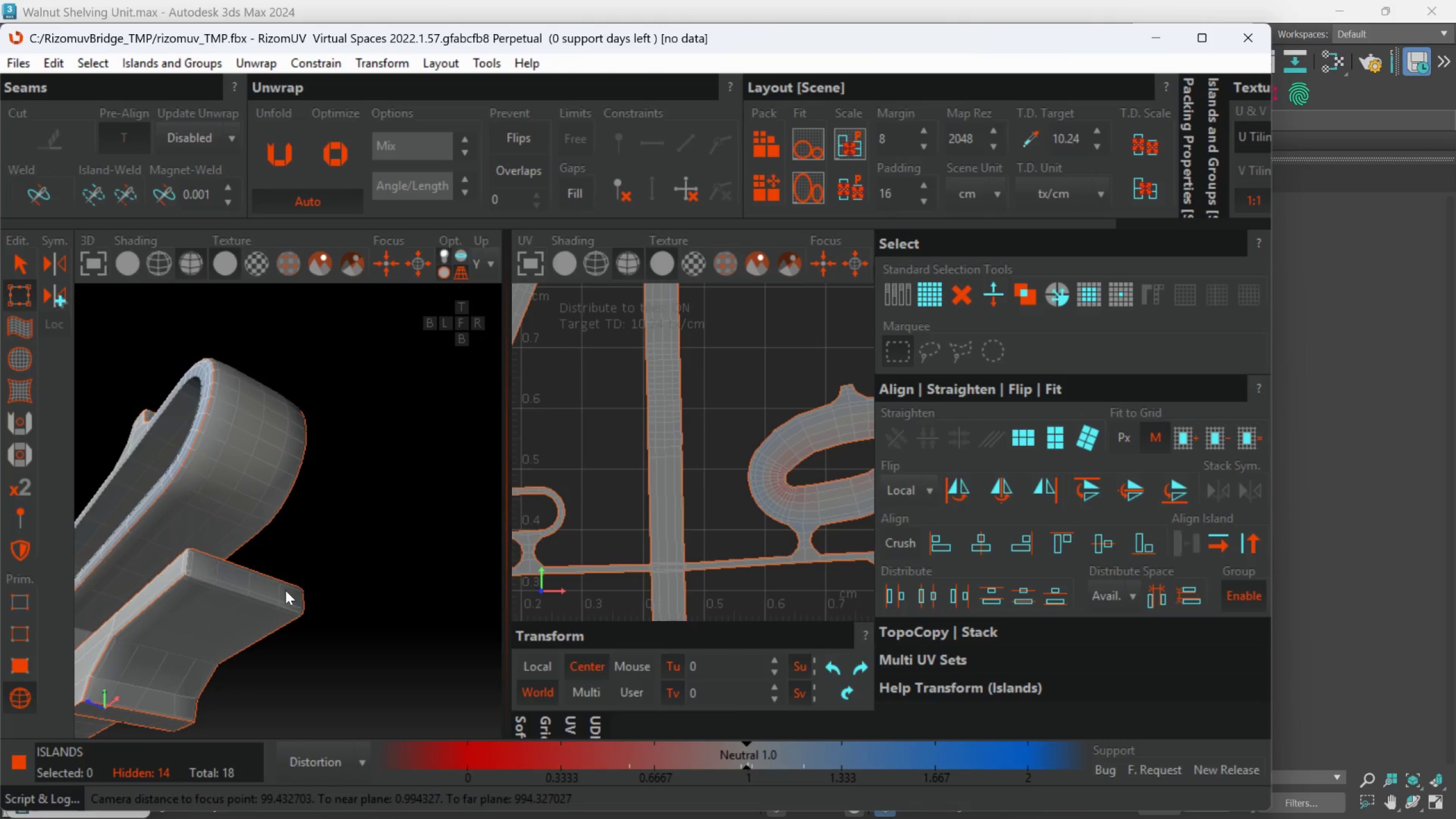 
left_click([20, 626])
 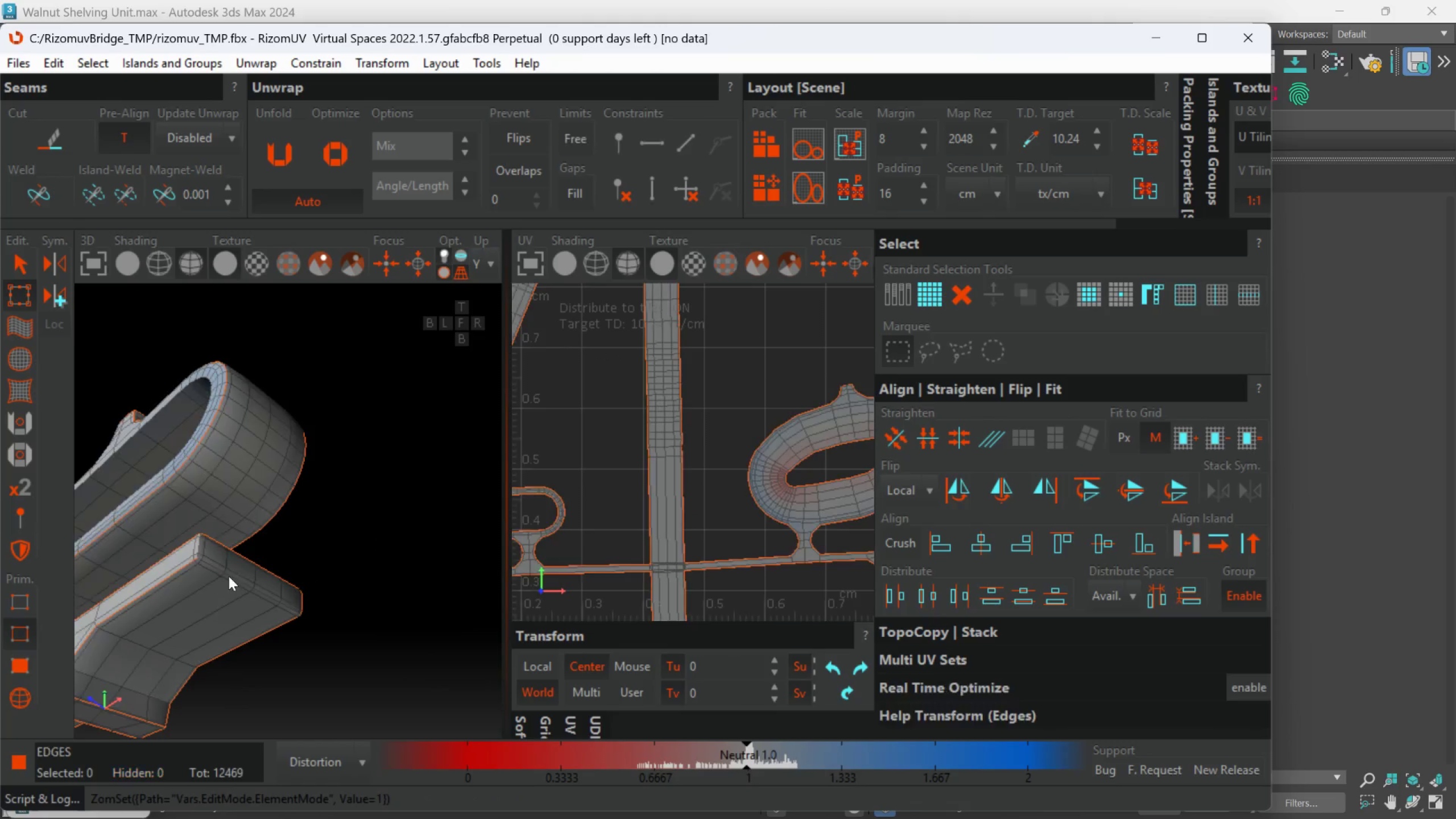 
scroll: coordinate [229, 569], scroll_direction: up, amount: 2.0
 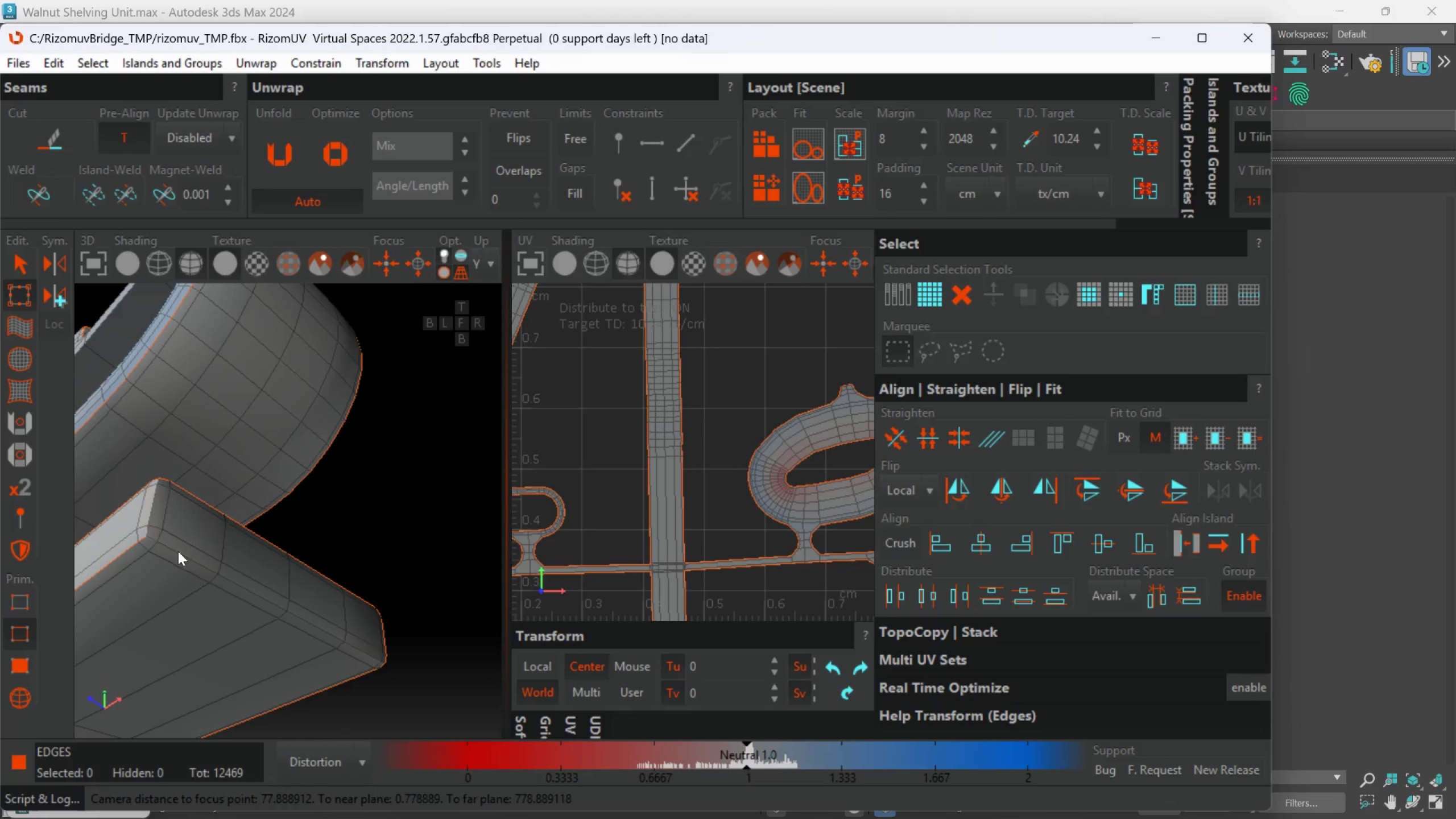 
double_click([178, 551])
 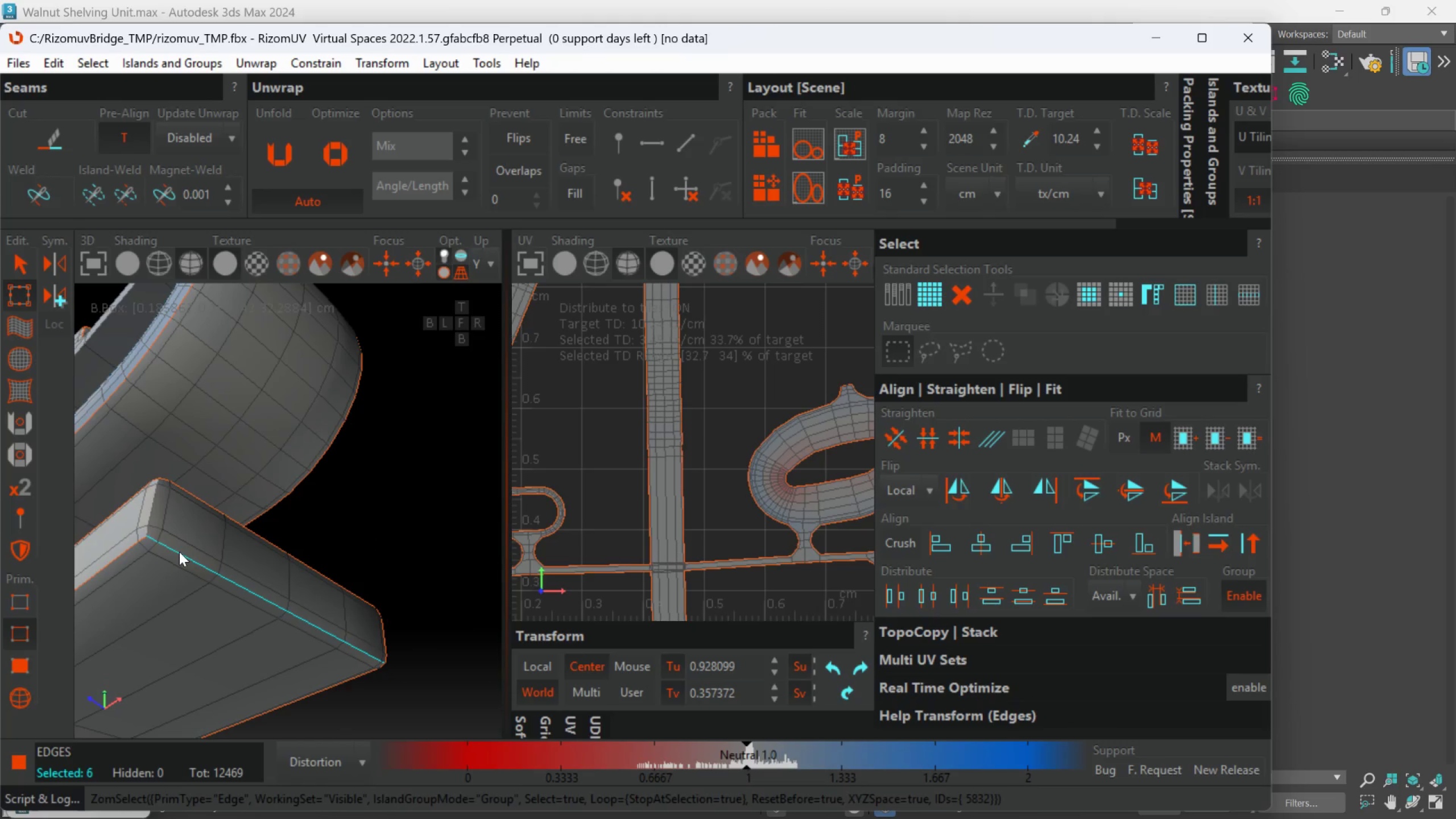 
key(C)
 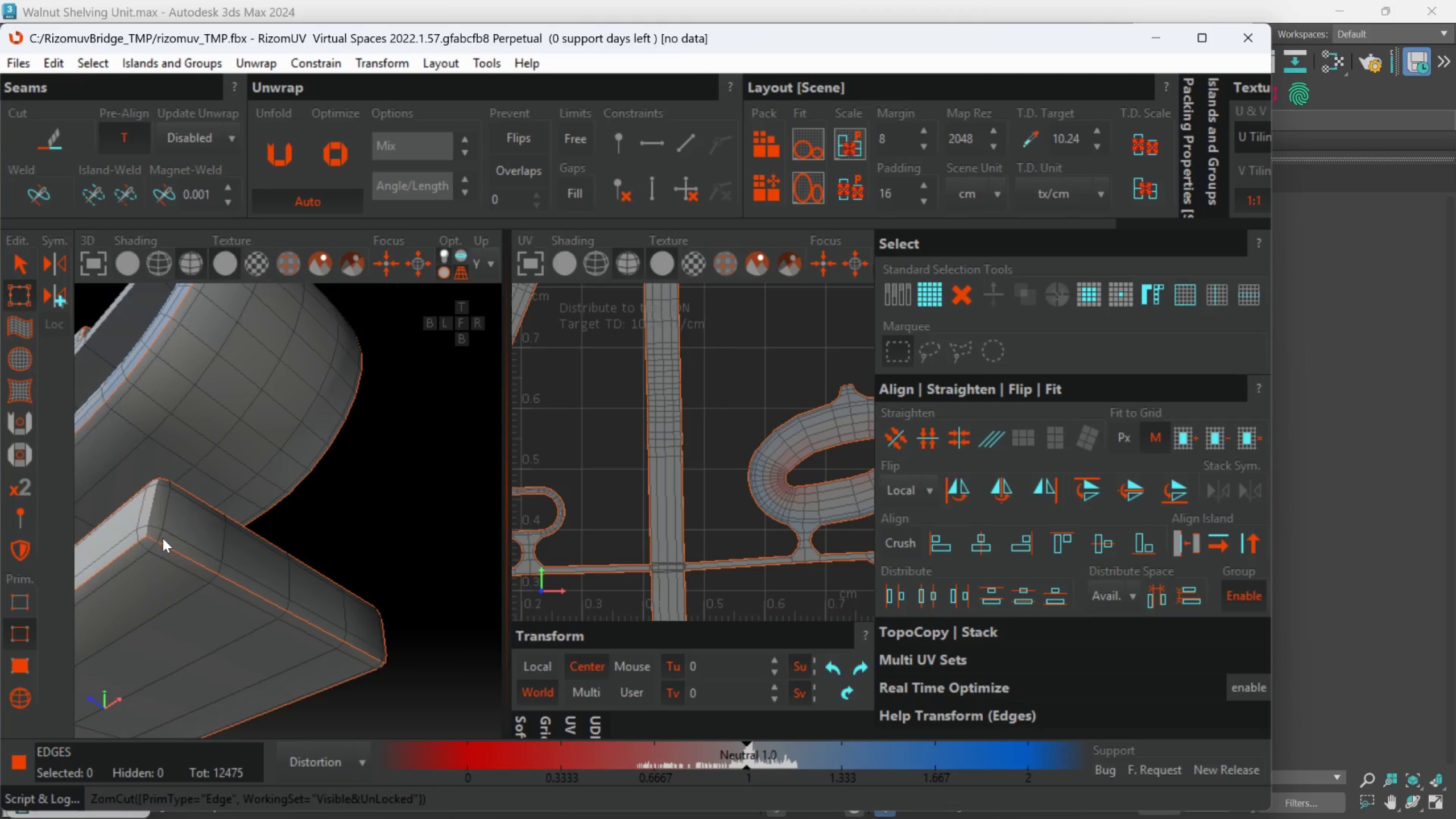 
scroll: coordinate [163, 537], scroll_direction: up, amount: 1.0
 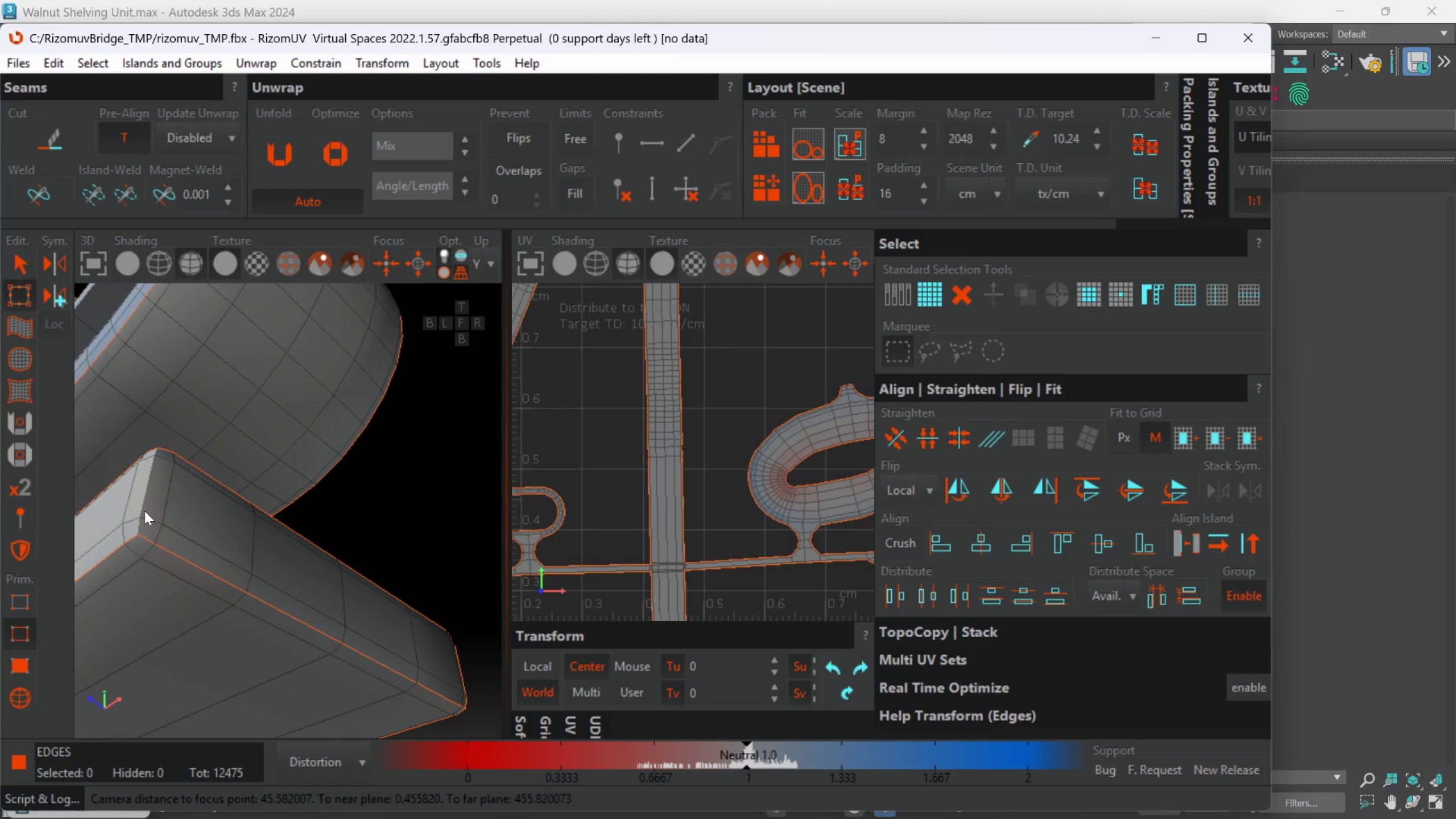 
double_click([144, 511])
 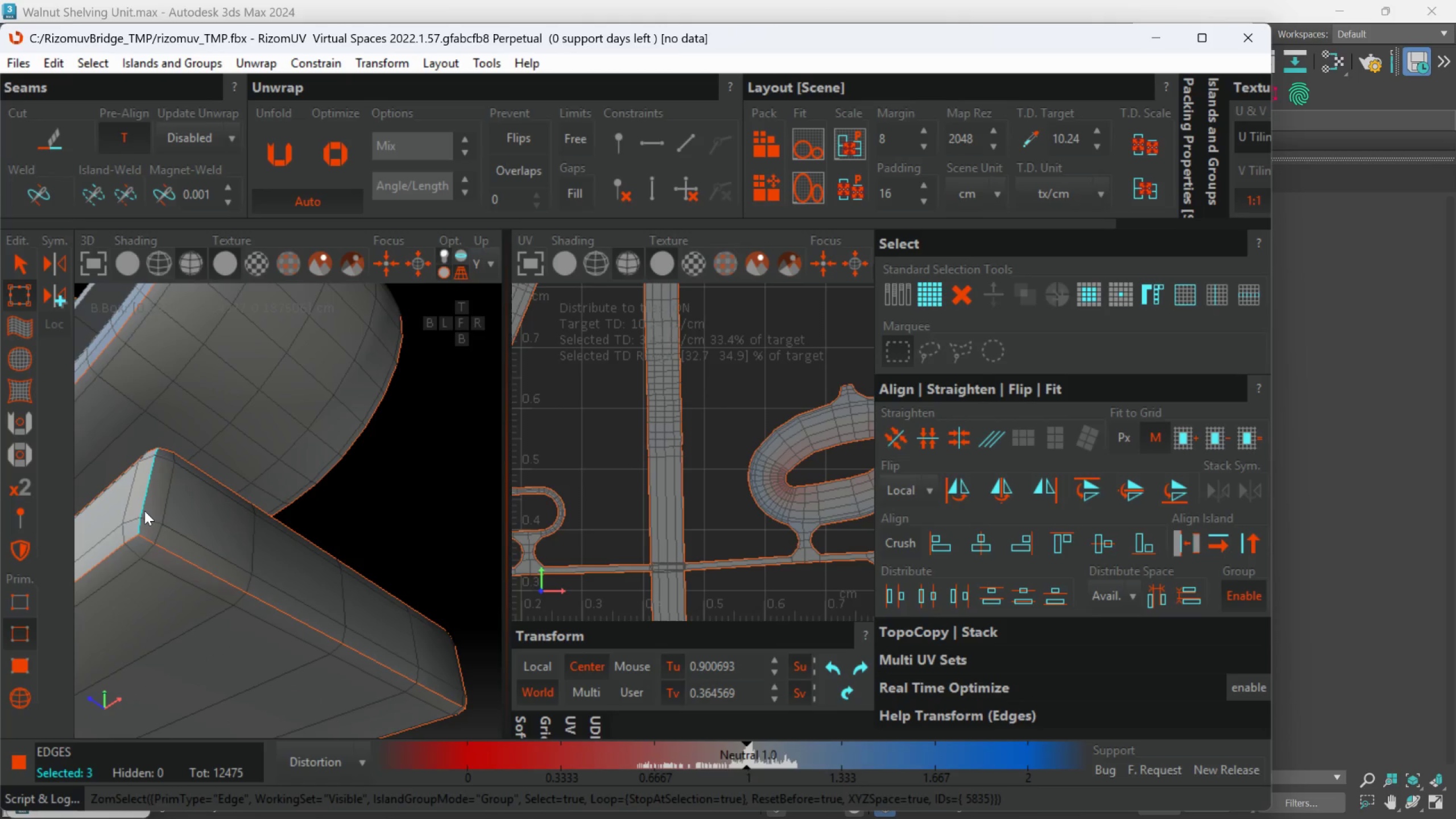 
key(C)
 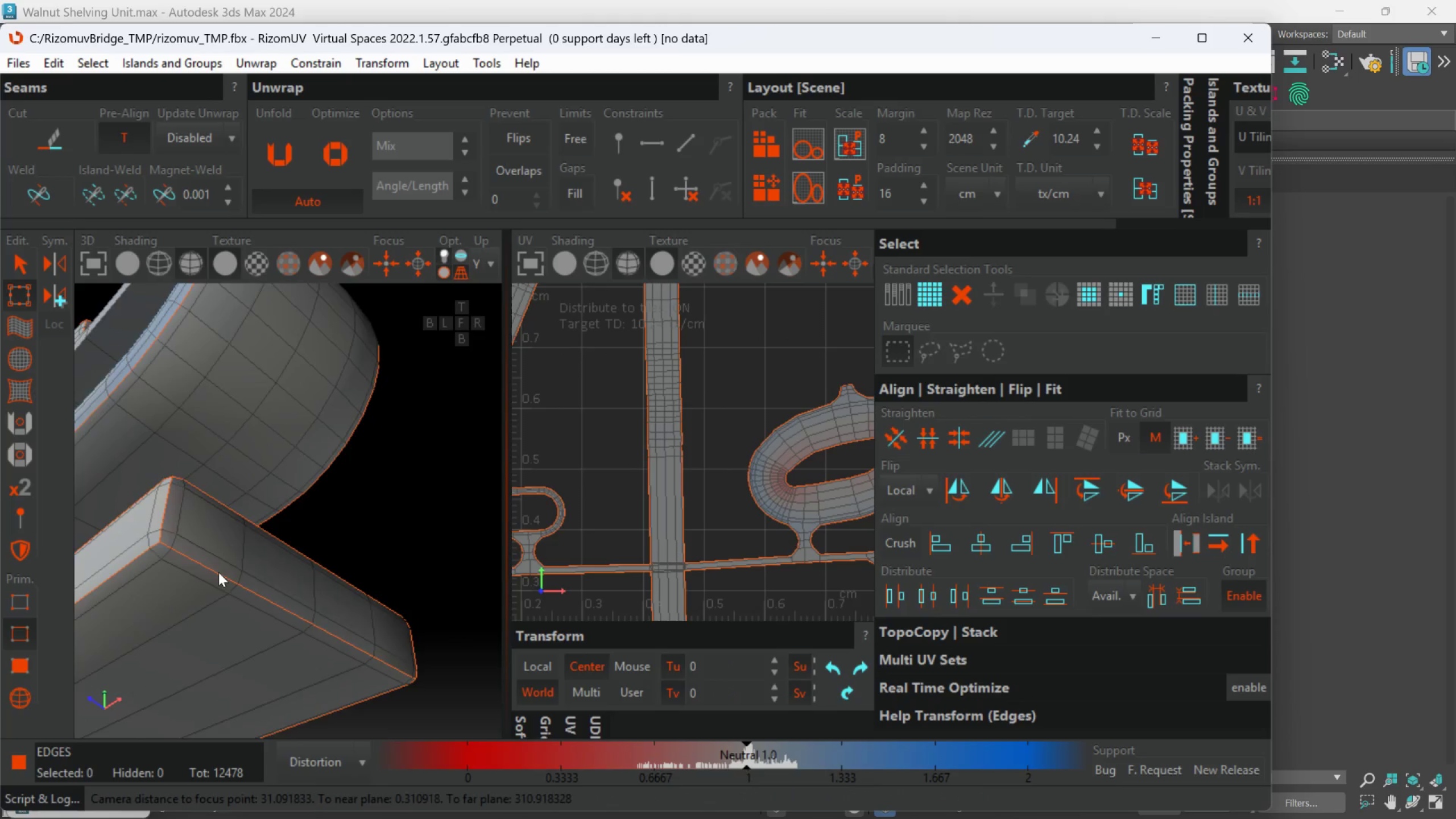 
hold_key(key=AltLeft, duration=0.55)
 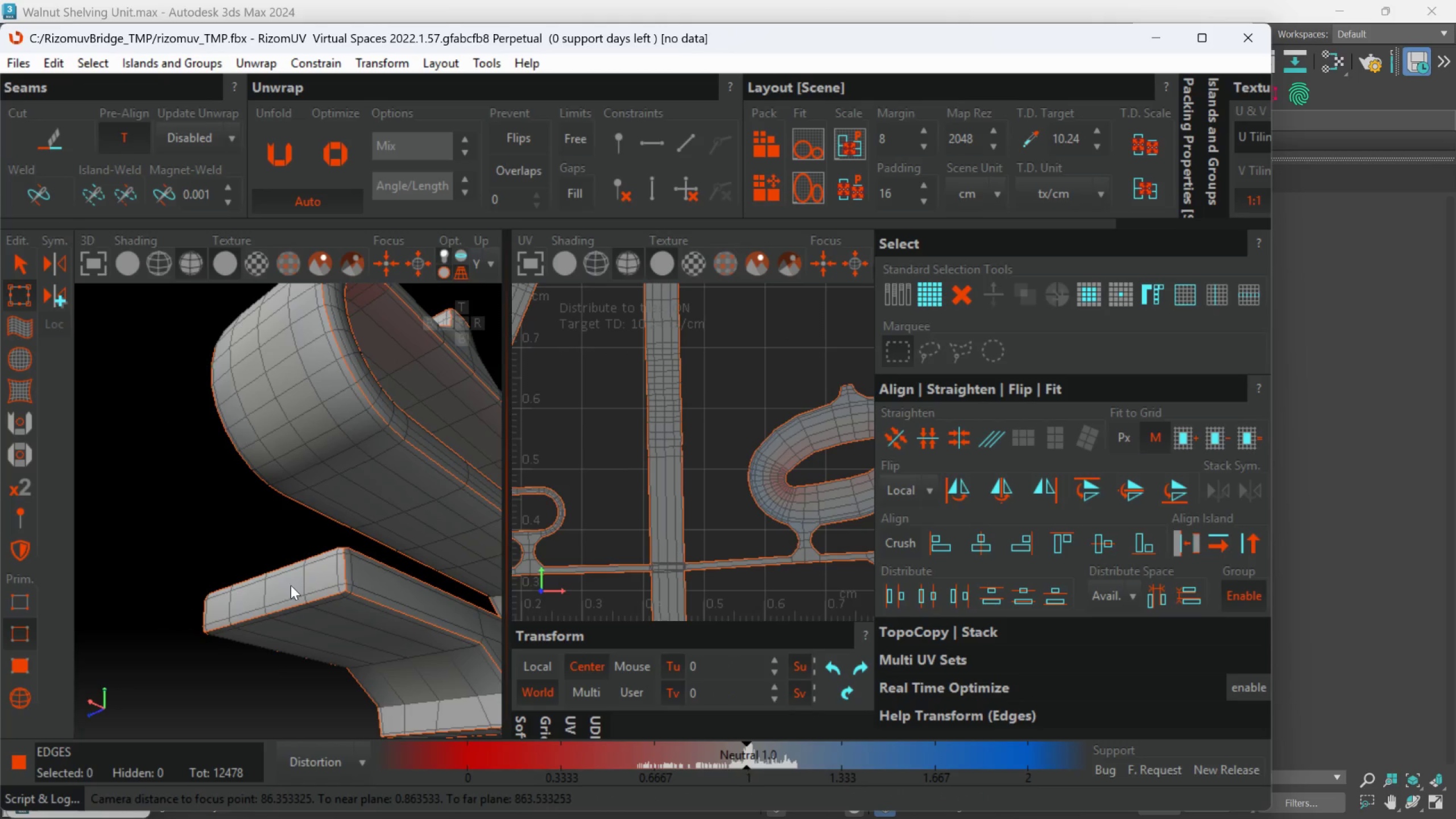 
scroll: coordinate [219, 574], scroll_direction: down, amount: 3.0
 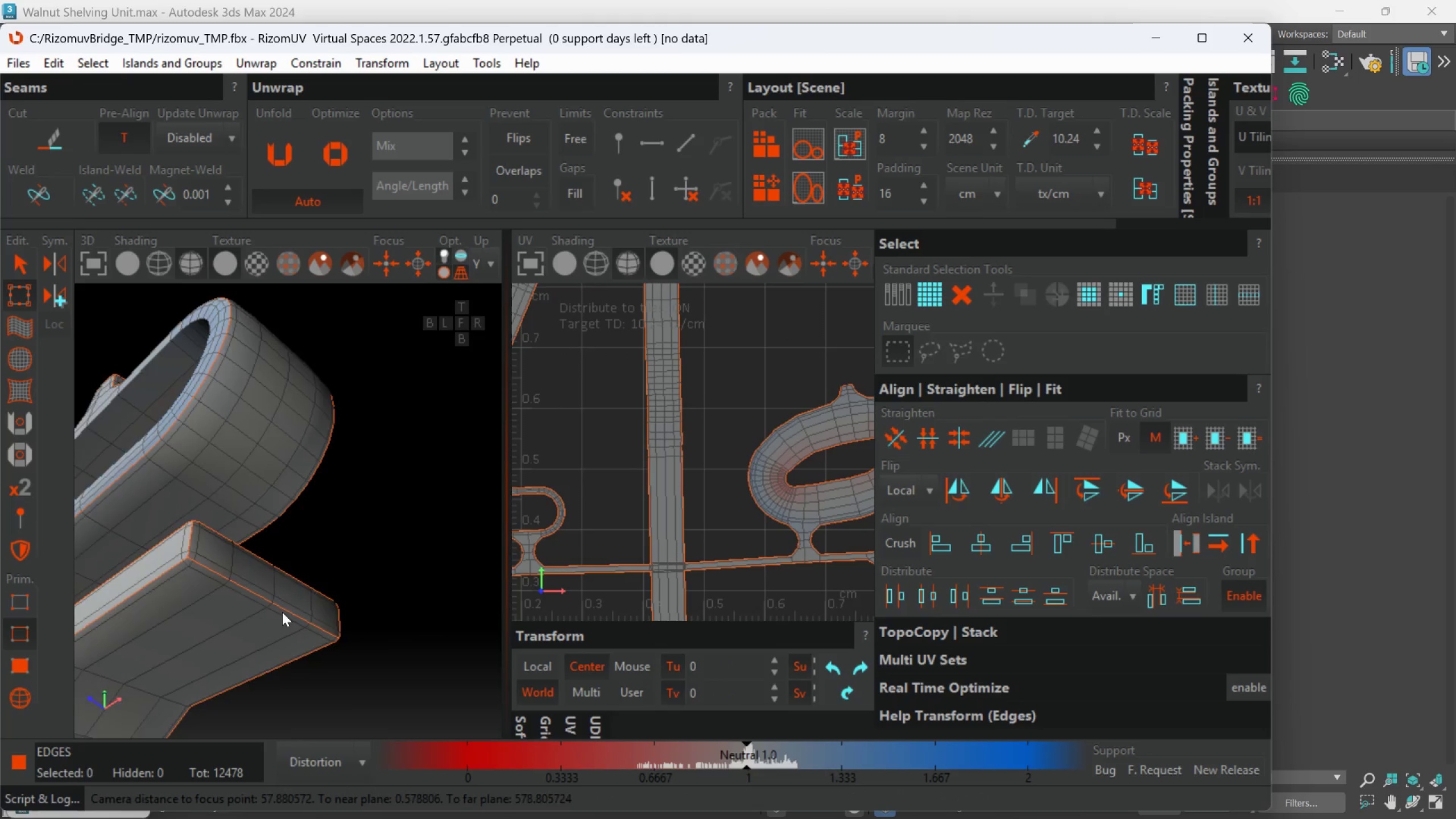 
hold_key(key=AltLeft, duration=0.31)
 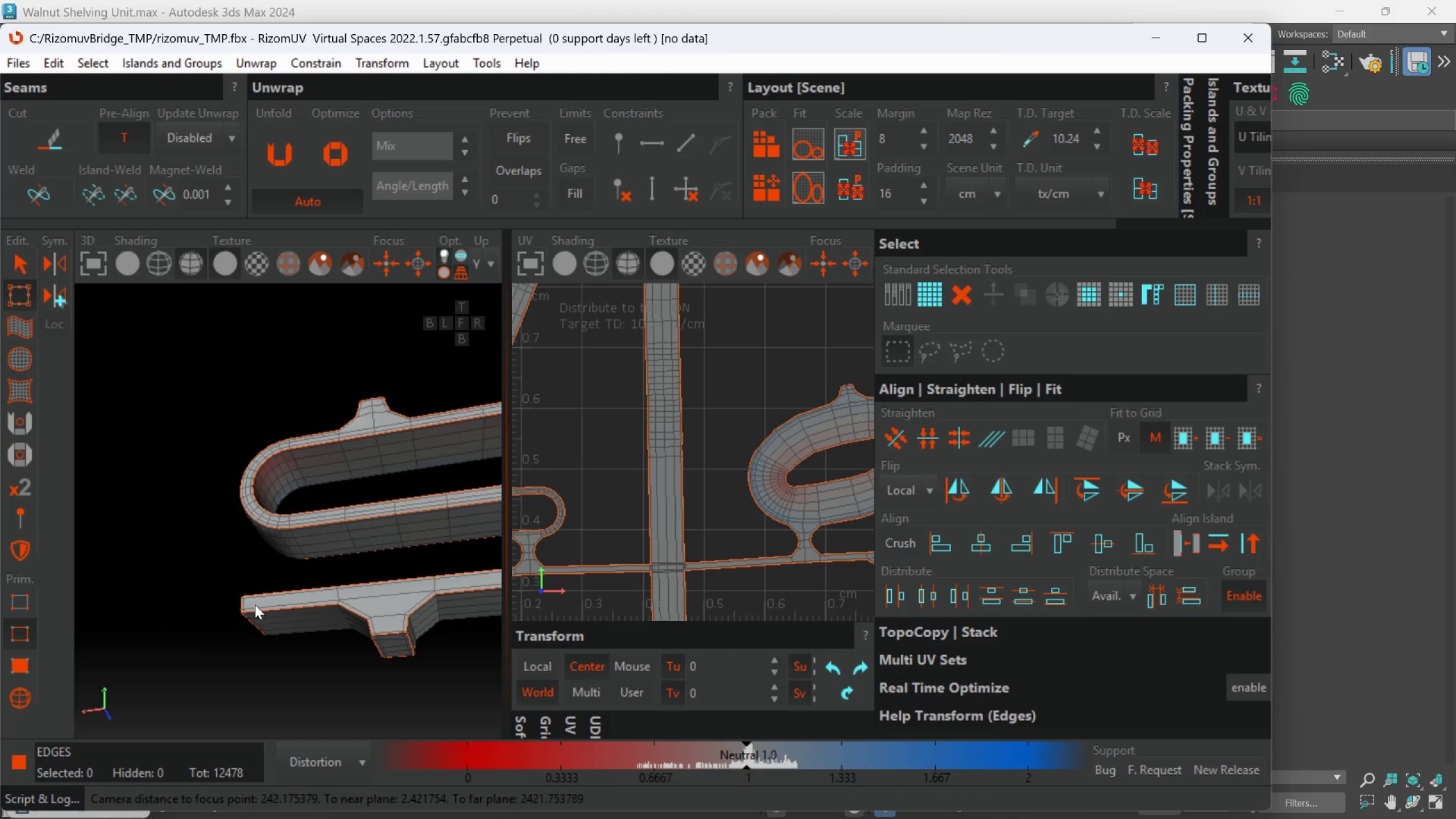 
scroll: coordinate [282, 605], scroll_direction: down, amount: 3.0
 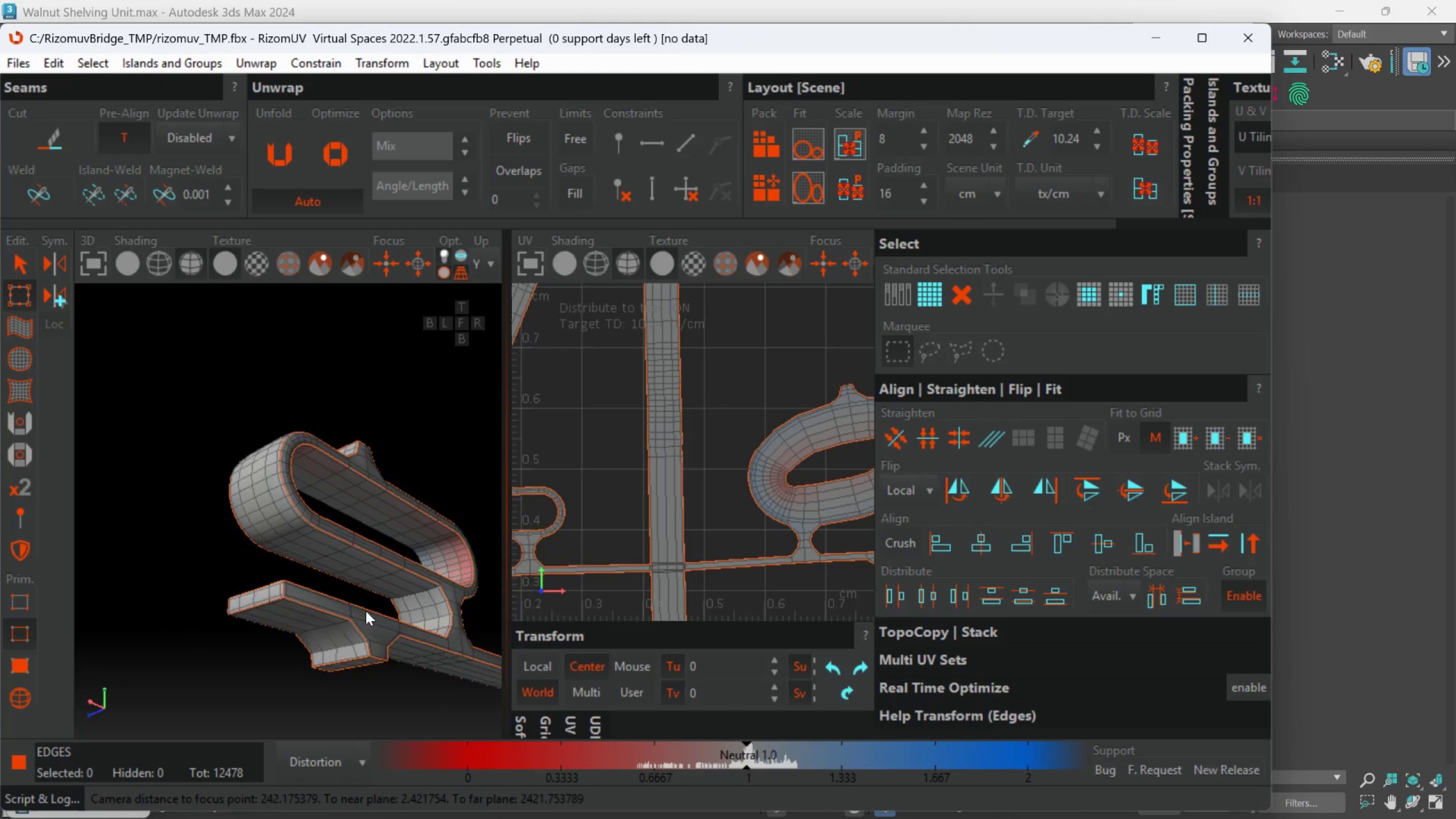 
hold_key(key=AltLeft, duration=0.34)
 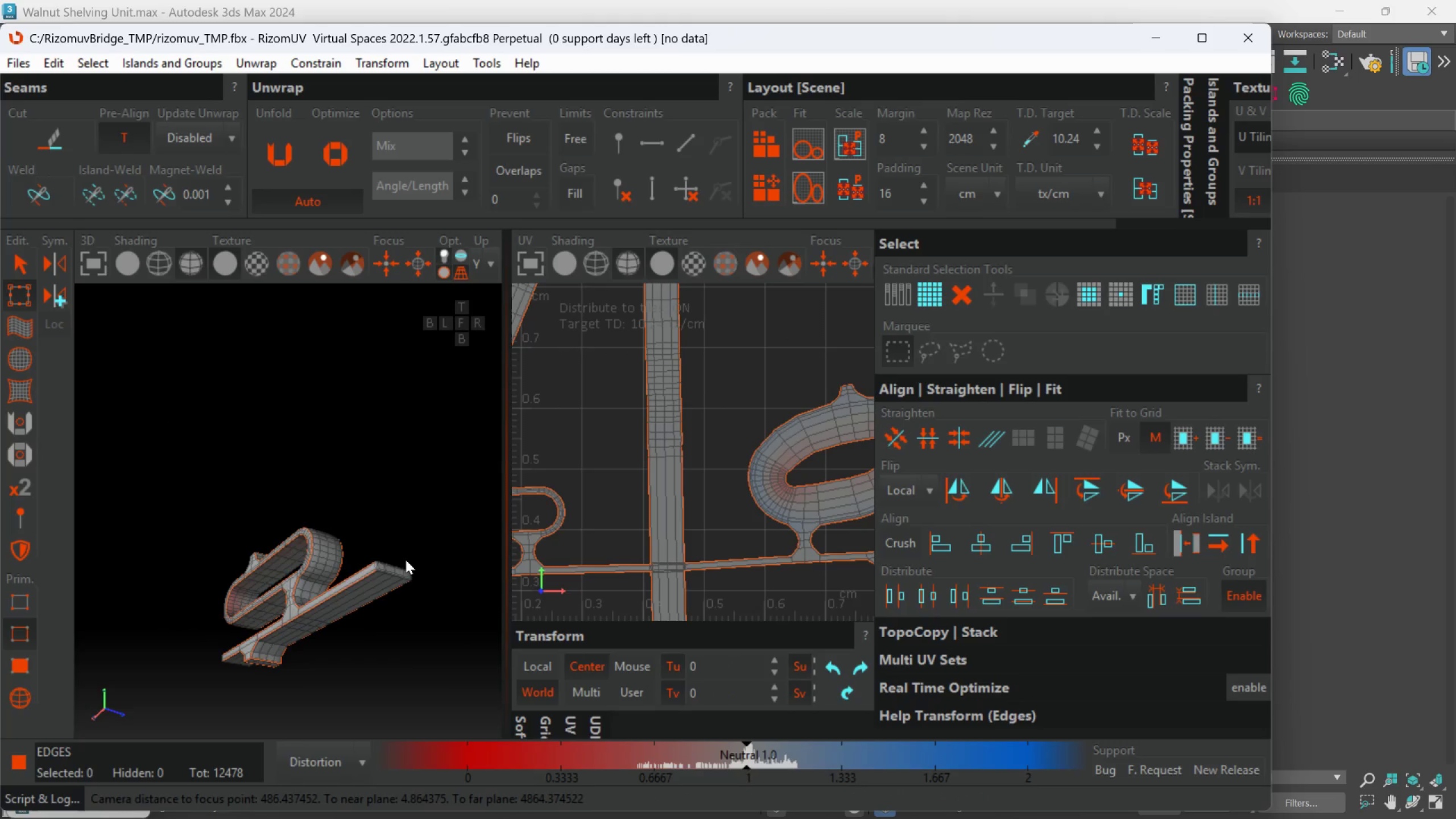 
scroll: coordinate [248, 633], scroll_direction: down, amount: 3.0
 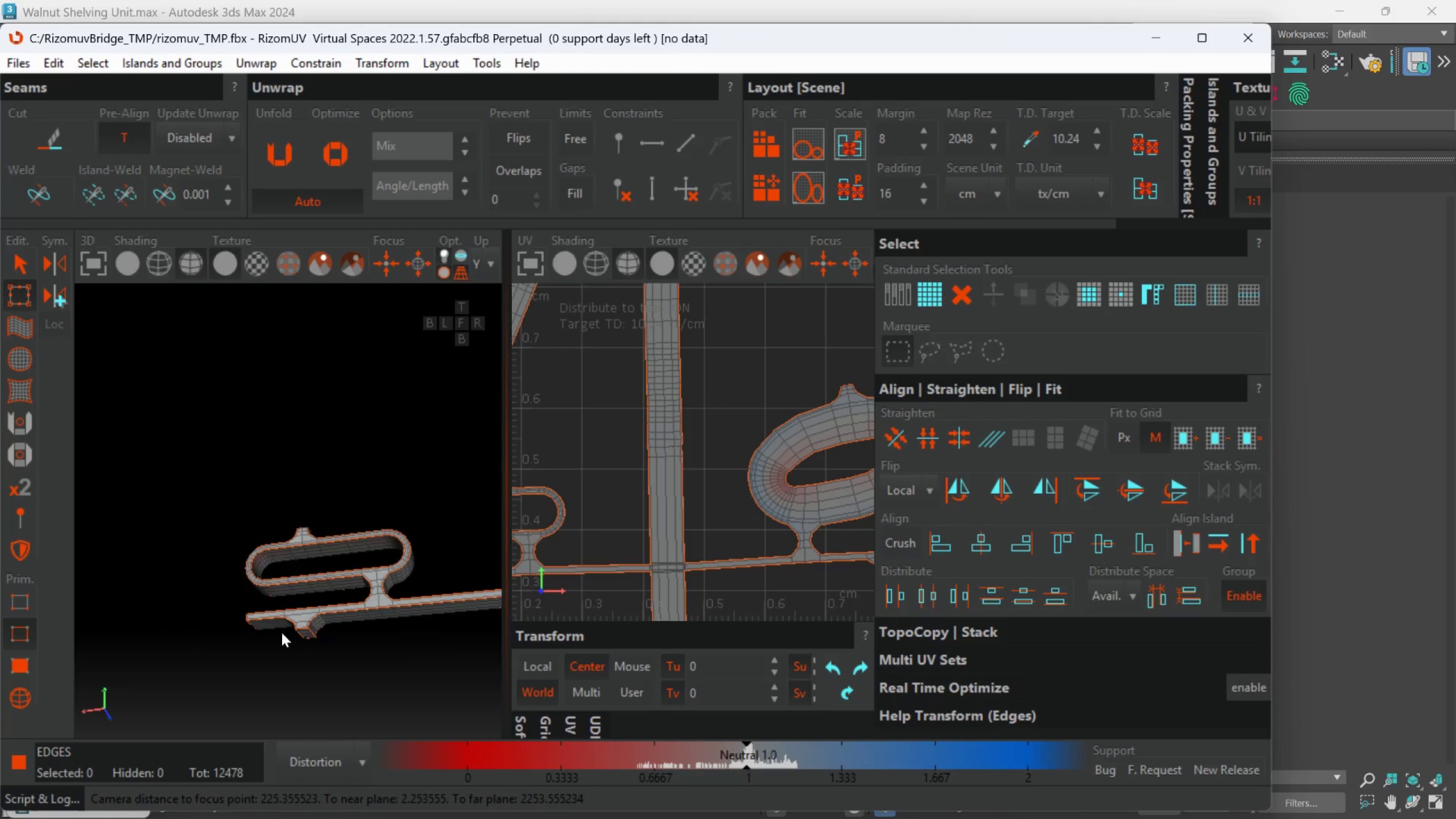 
scroll: coordinate [403, 559], scroll_direction: up, amount: 3.0
 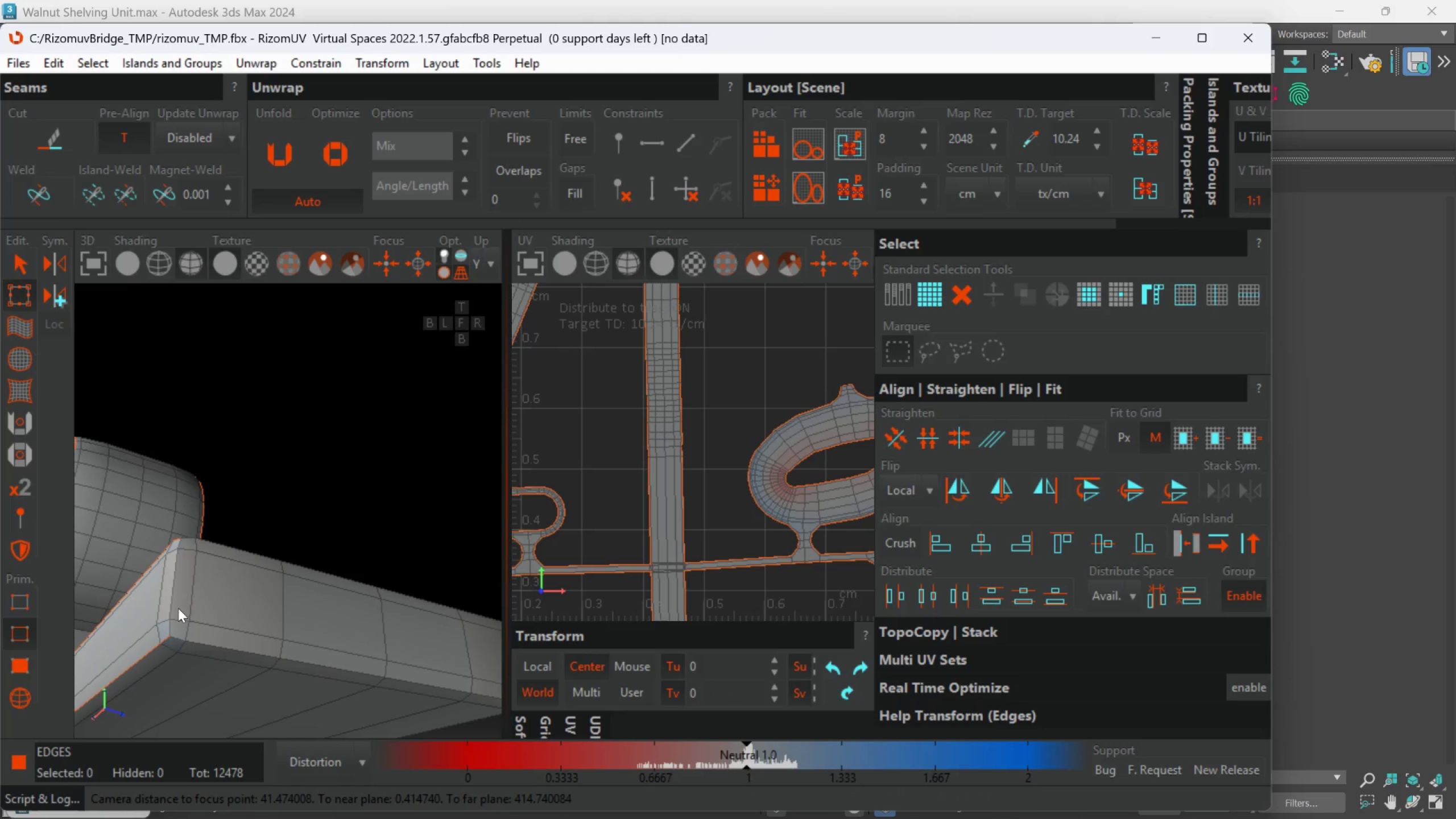 
double_click([171, 604])
 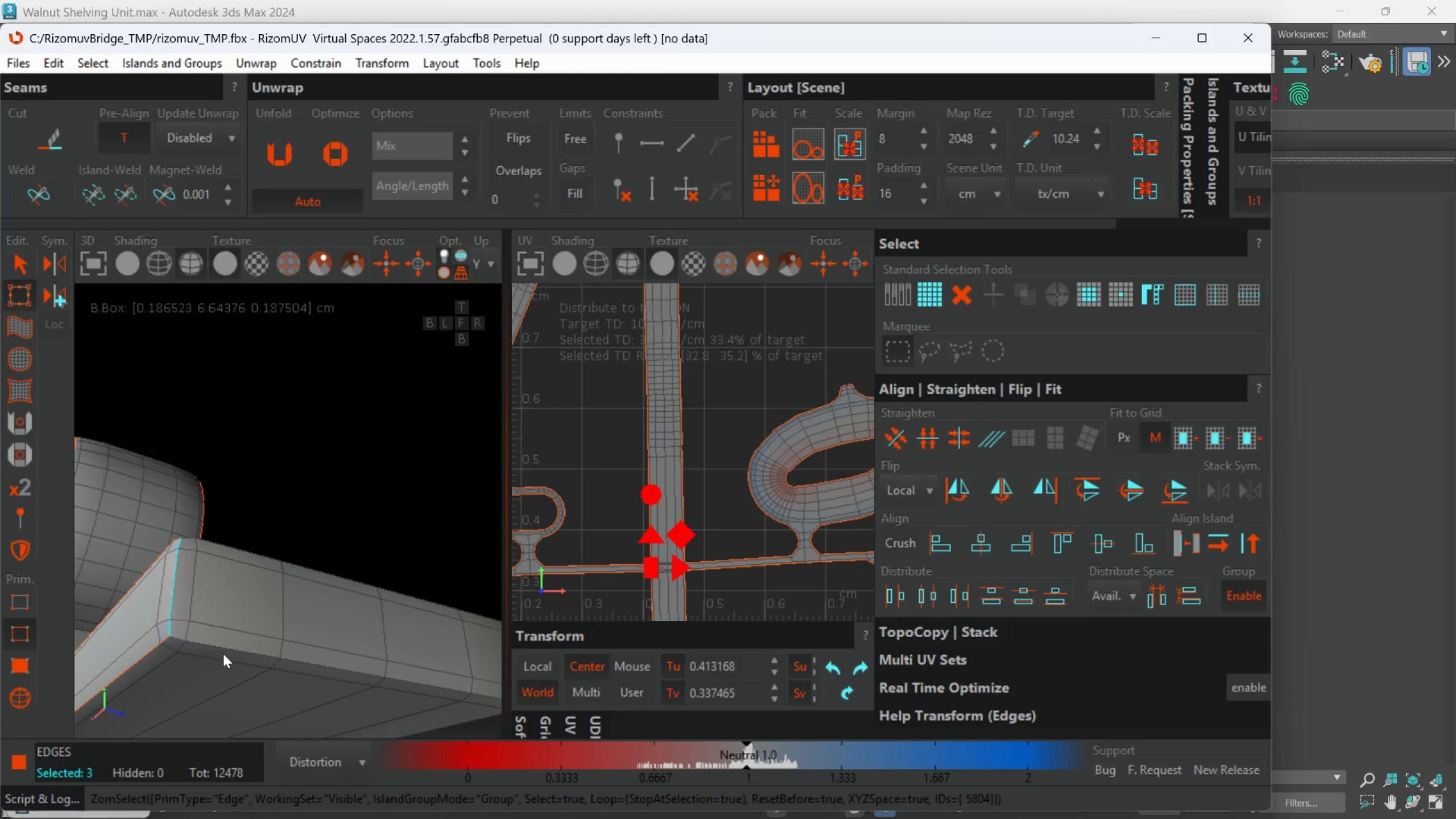 
hold_key(key=ControlLeft, duration=0.75)
double_click([226, 646])
 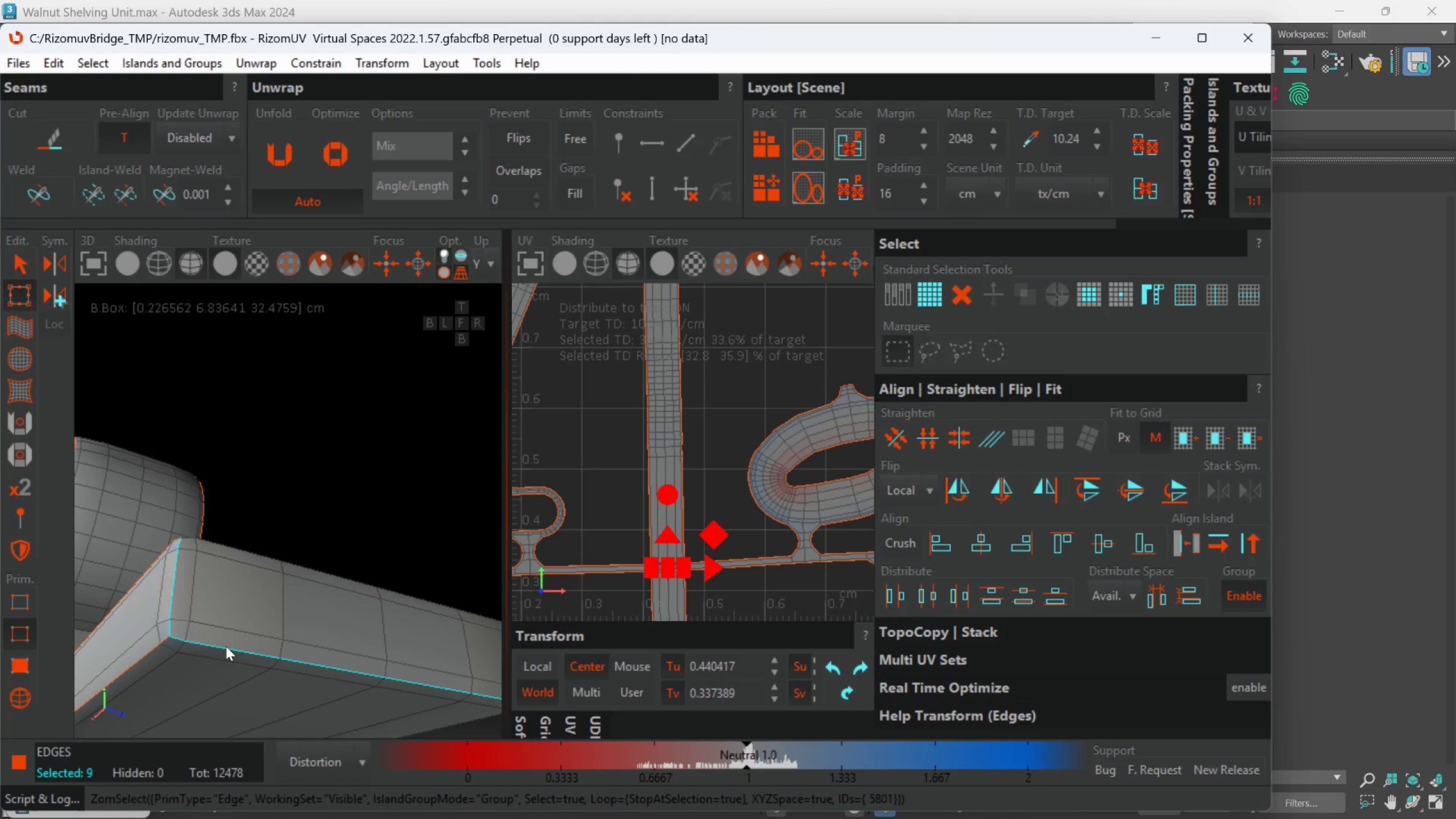 
key(C)
 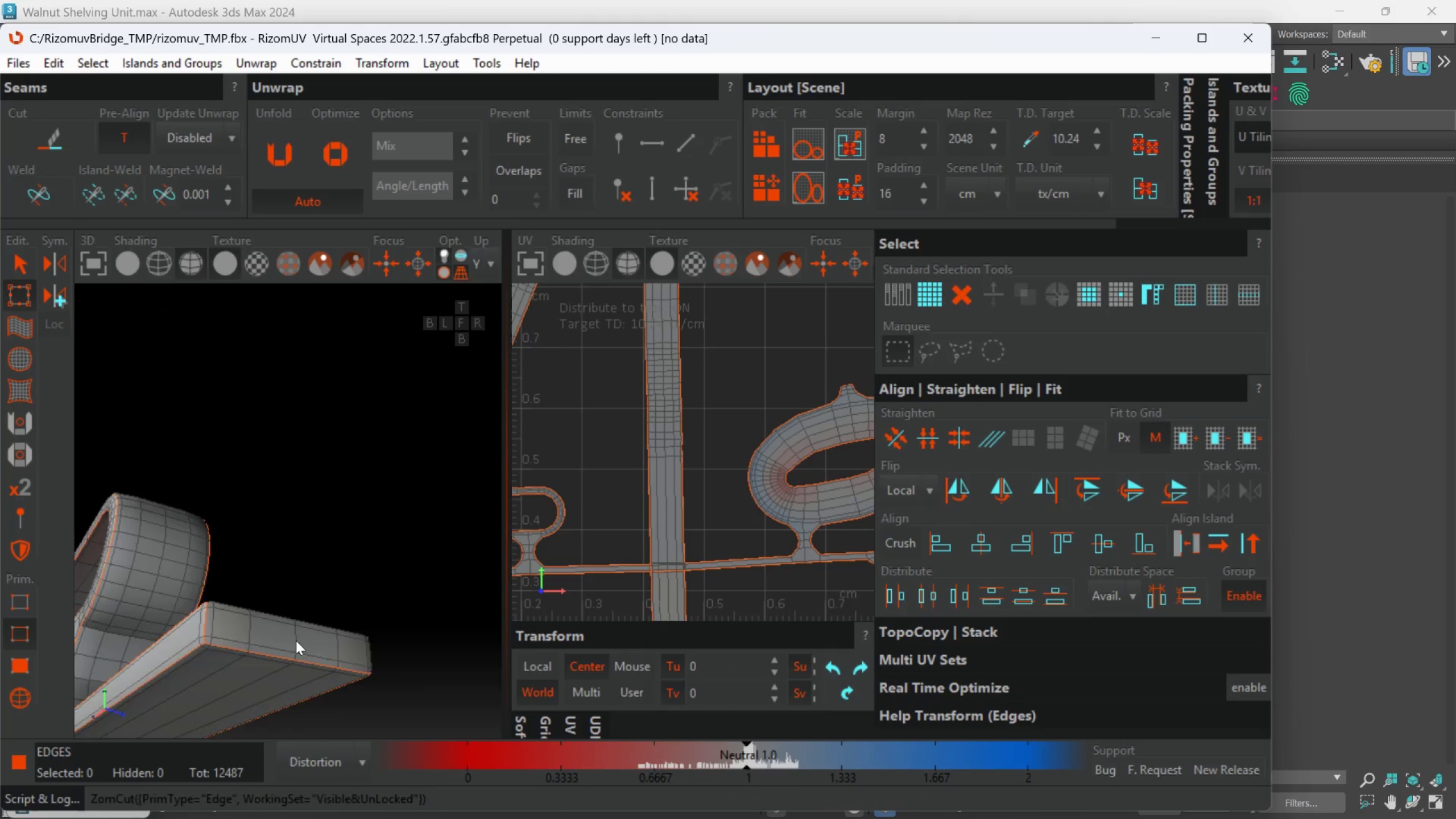 
scroll: coordinate [226, 646], scroll_direction: down, amount: 3.0
 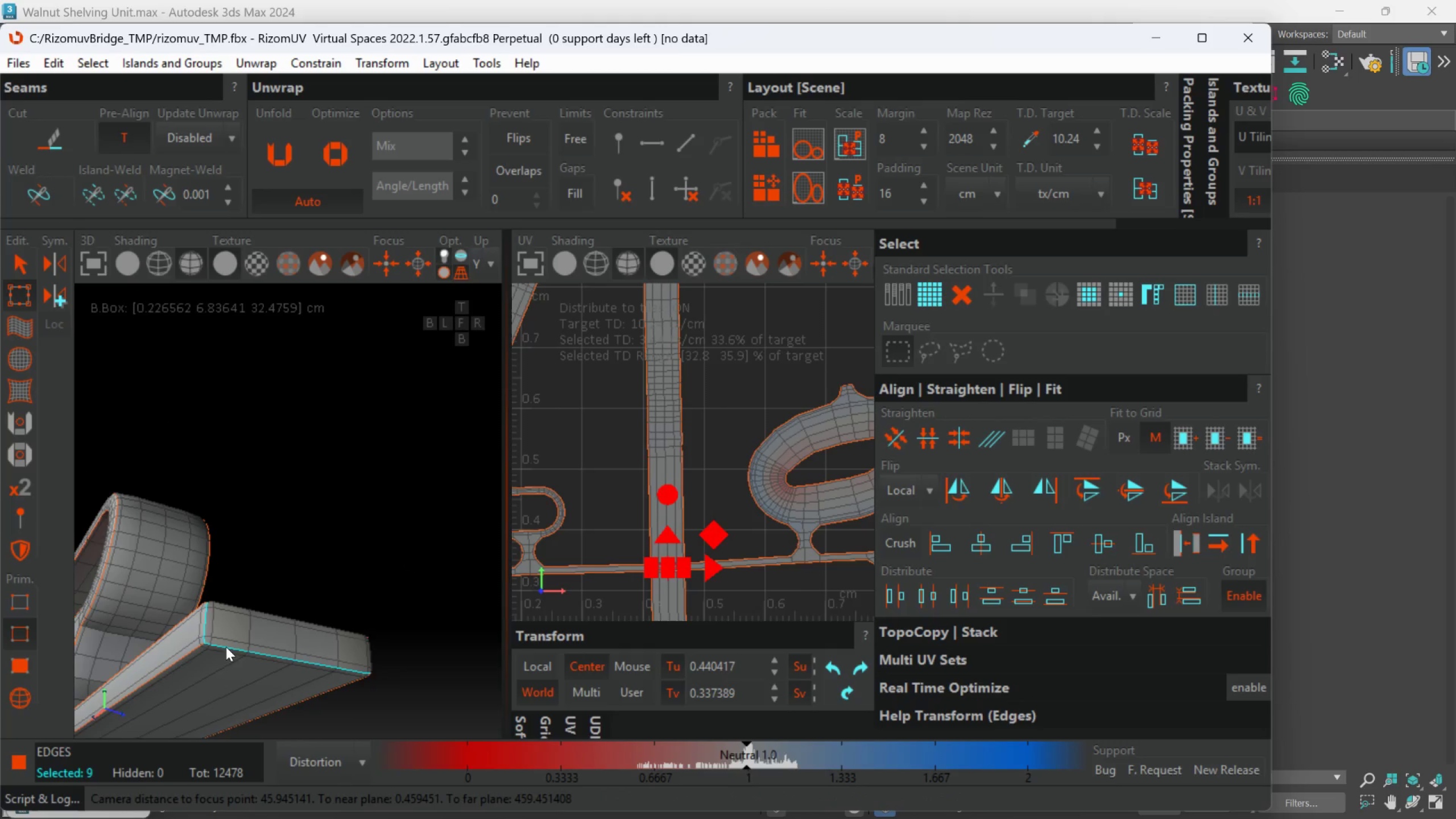 
hold_key(key=AltLeft, duration=0.42)
 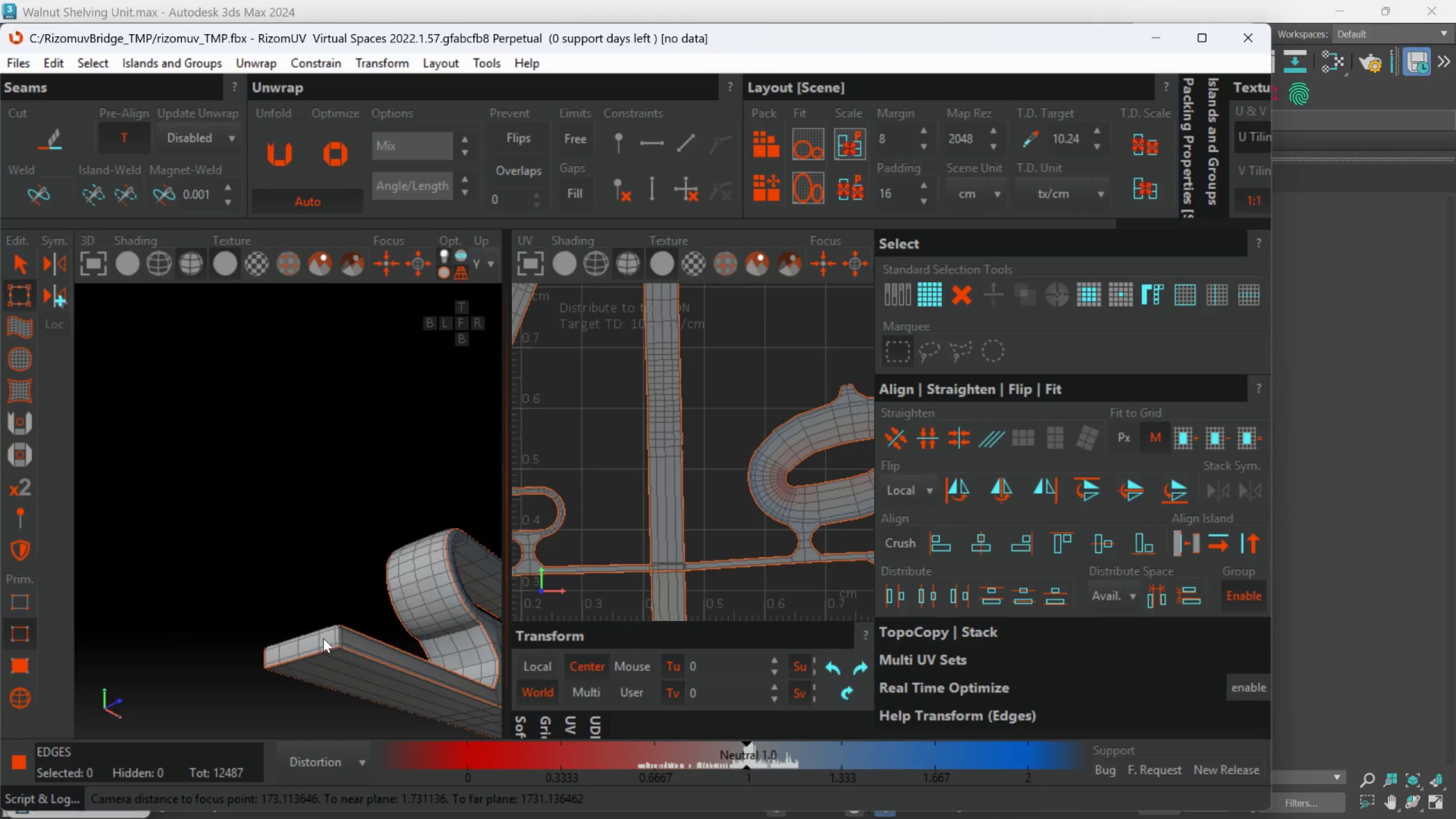 
scroll: coordinate [299, 643], scroll_direction: down, amount: 2.0
 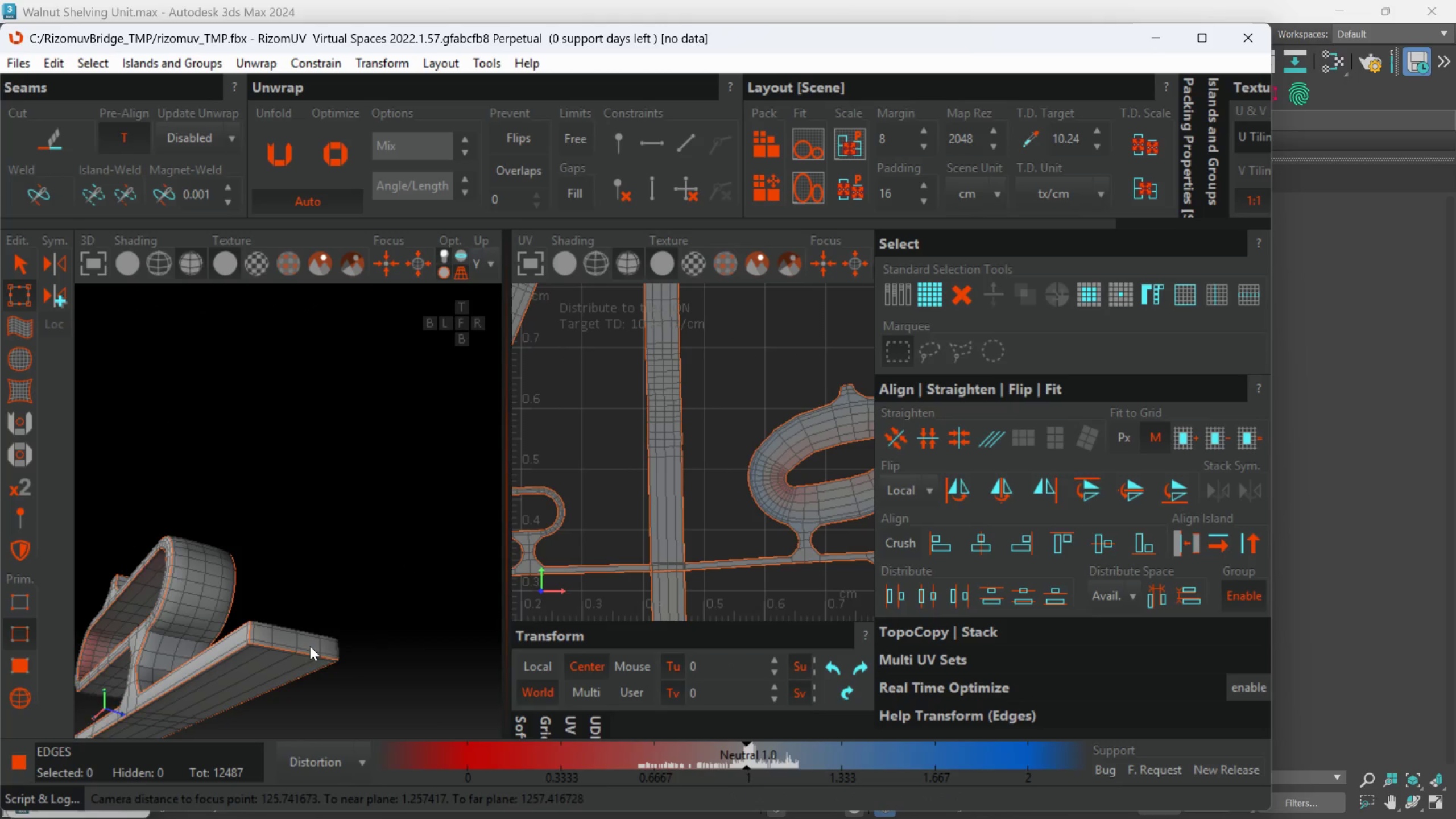 
left_click([351, 648])
 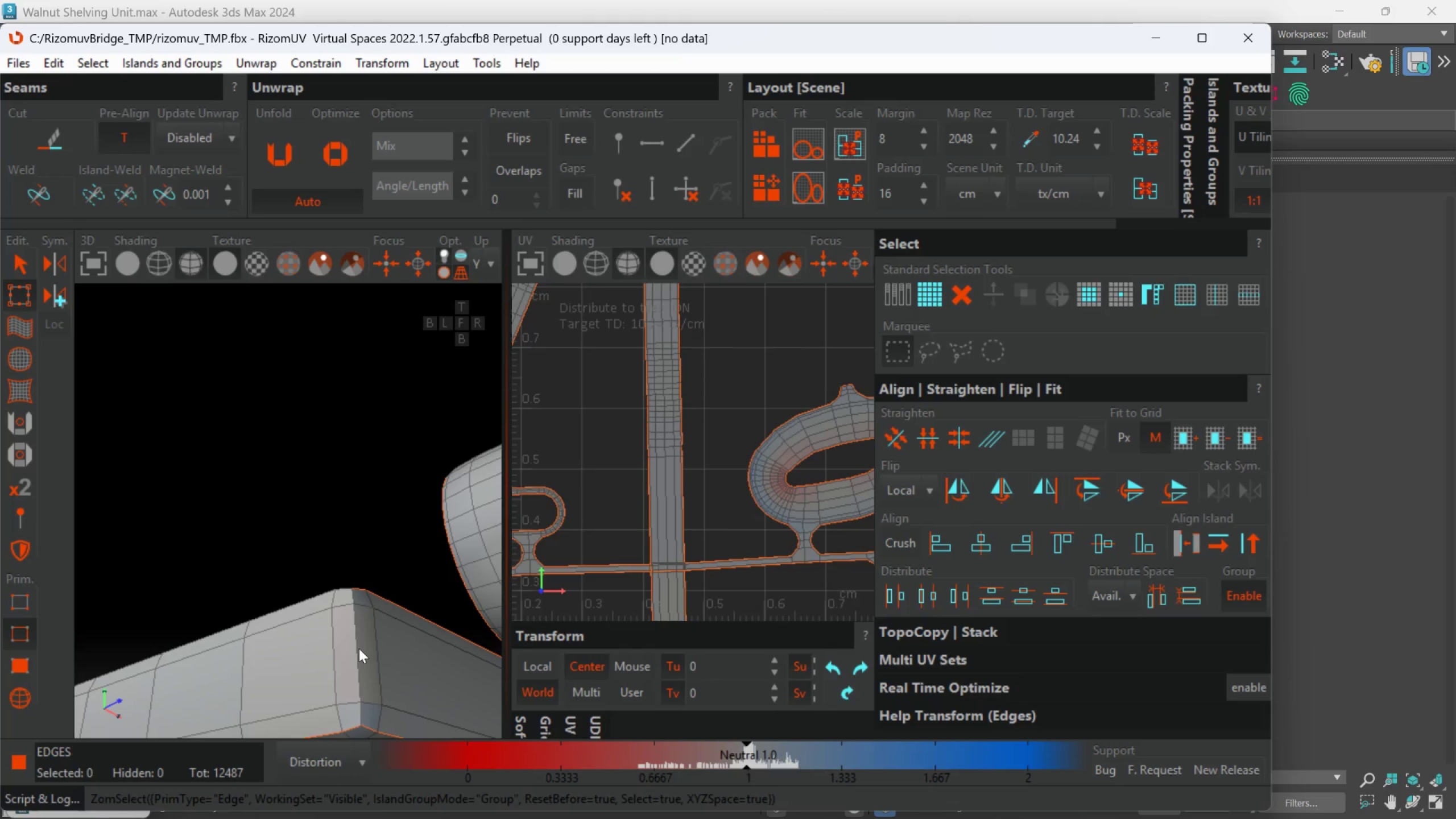 
scroll: coordinate [377, 619], scroll_direction: up, amount: 4.0
 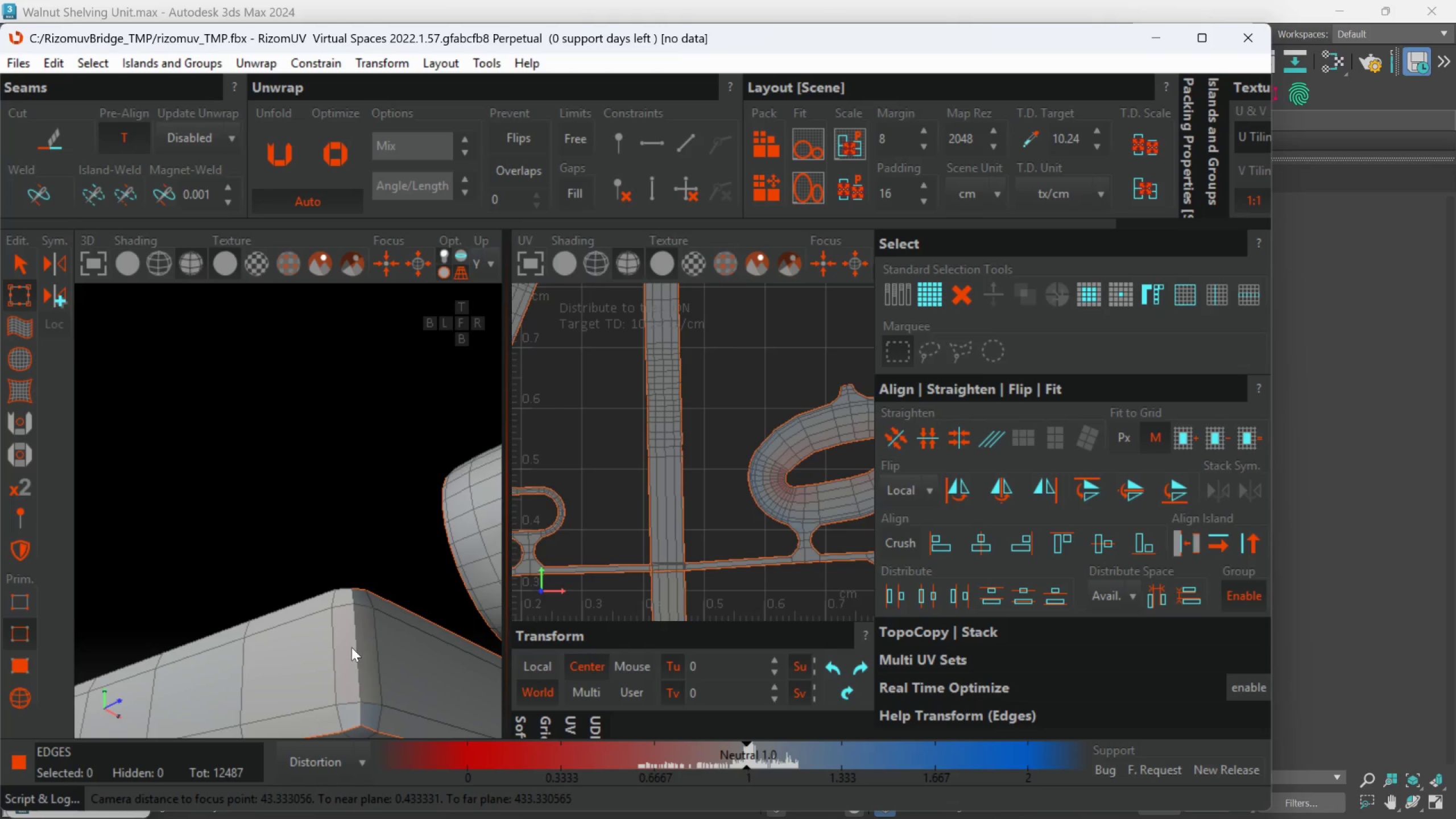 
double_click([359, 648])
 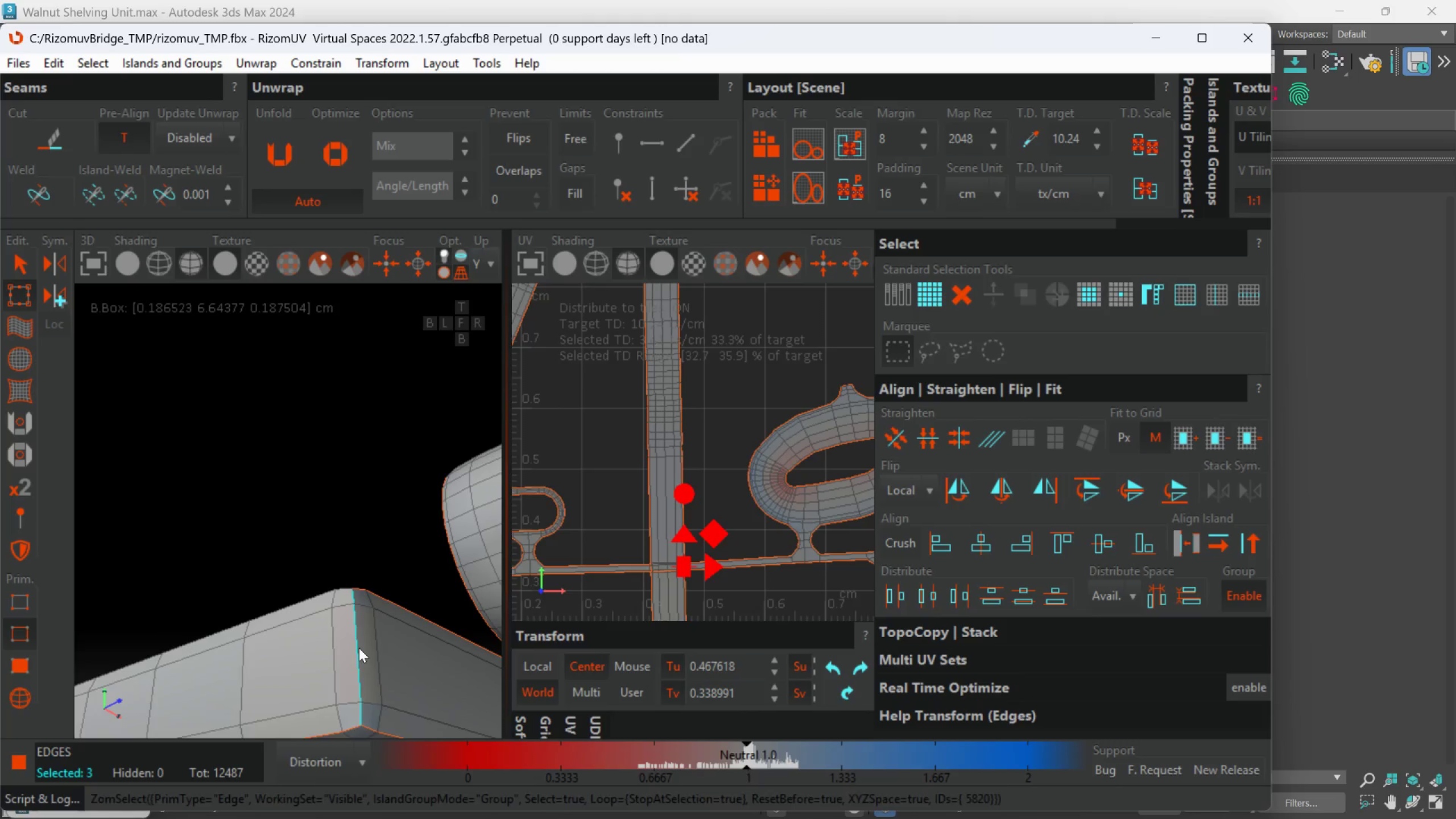 
hold_key(key=AltLeft, duration=0.62)
 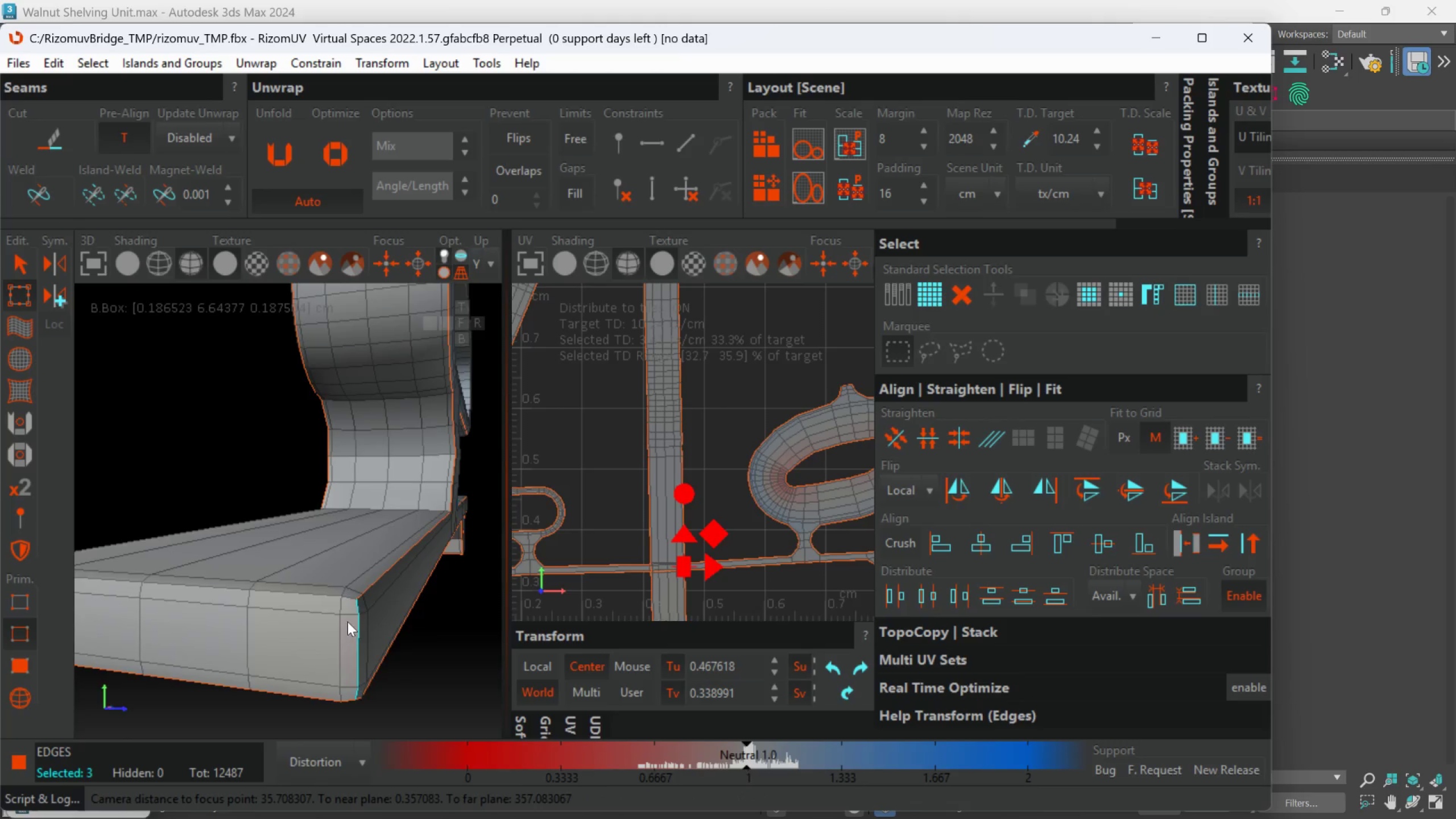 
scroll: coordinate [359, 648], scroll_direction: down, amount: 1.0
 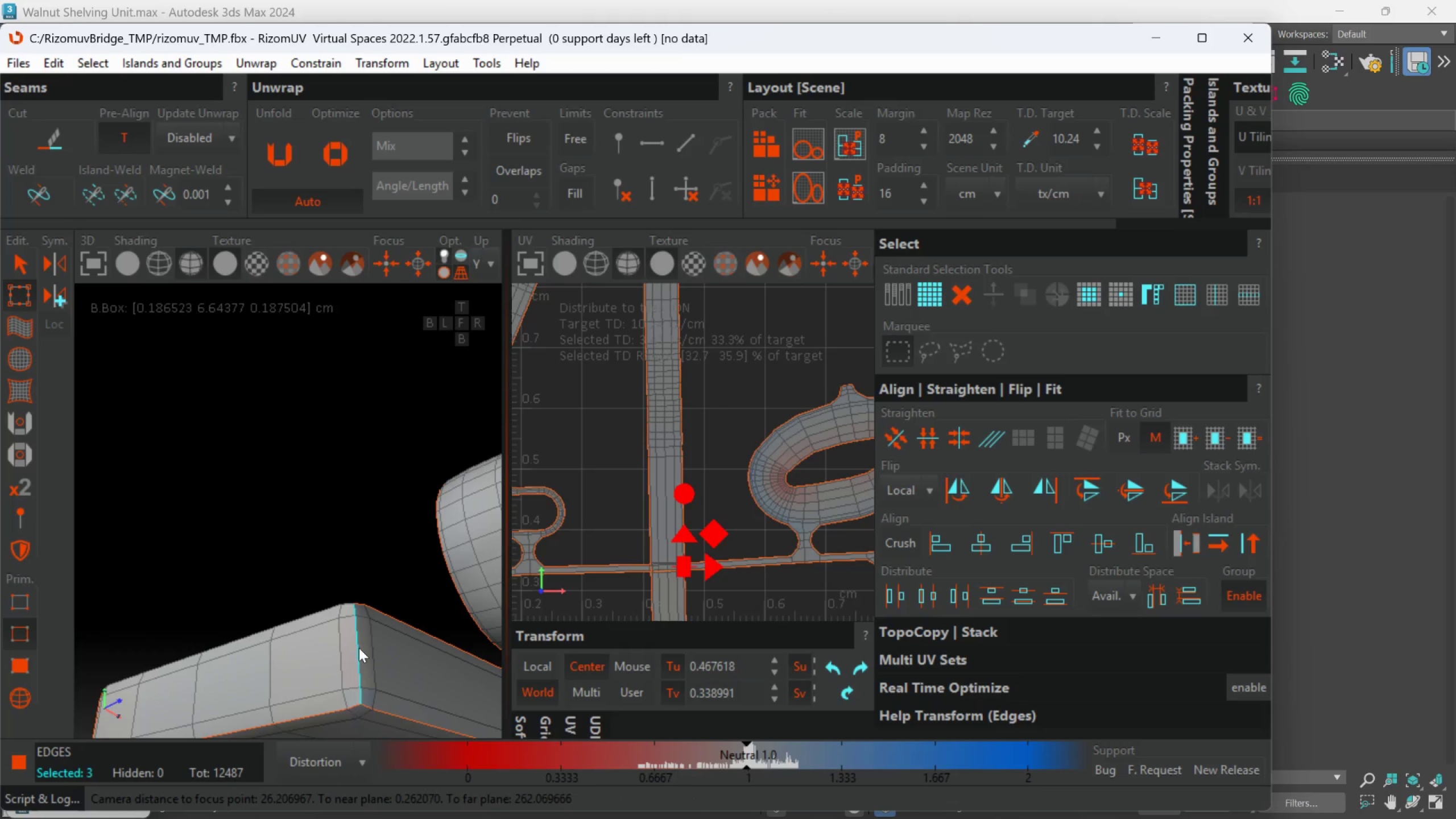 
hold_key(key=ControlLeft, duration=0.75)
left_click([321, 587])
 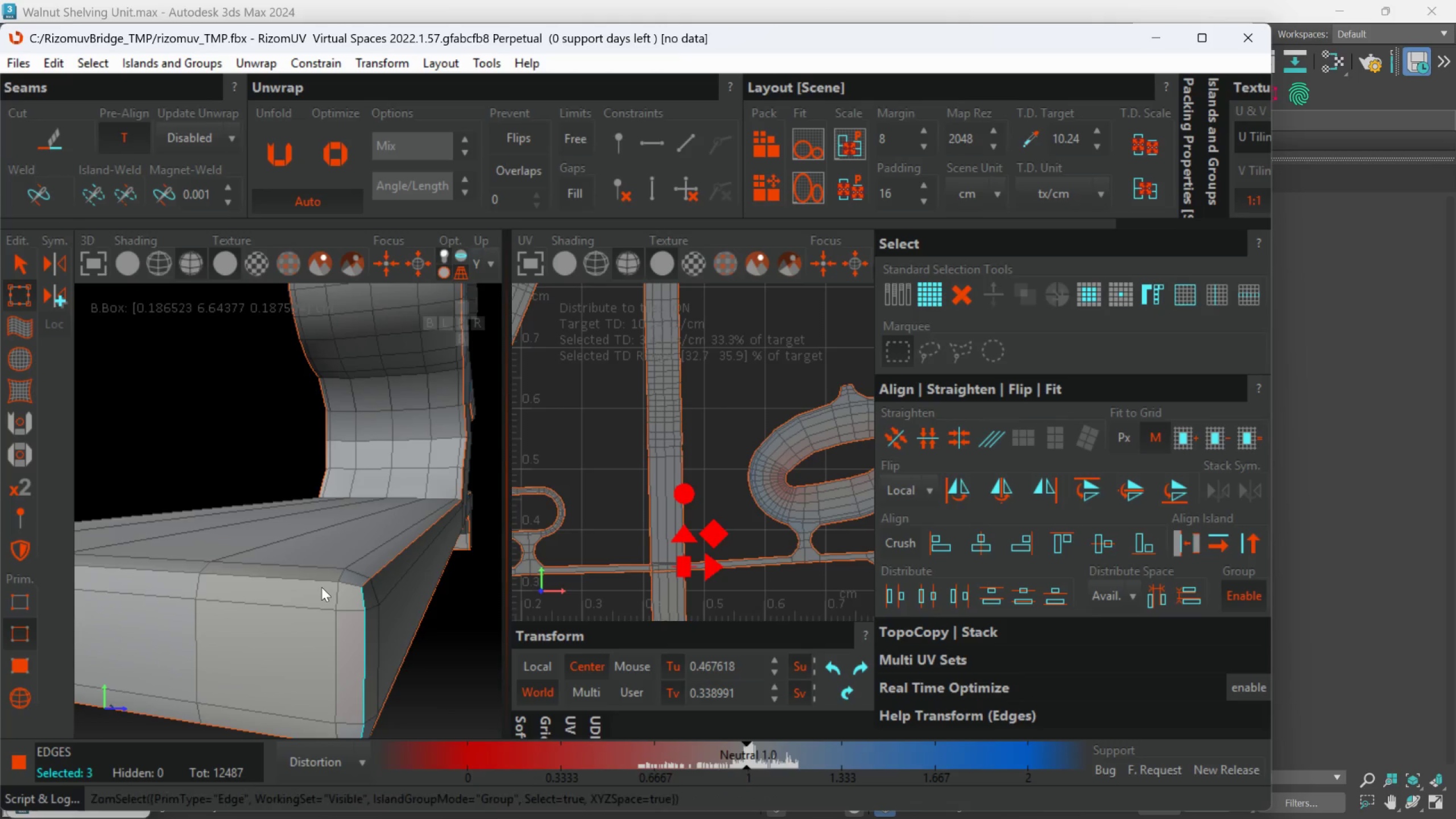 
scroll: coordinate [348, 621], scroll_direction: up, amount: 1.0
 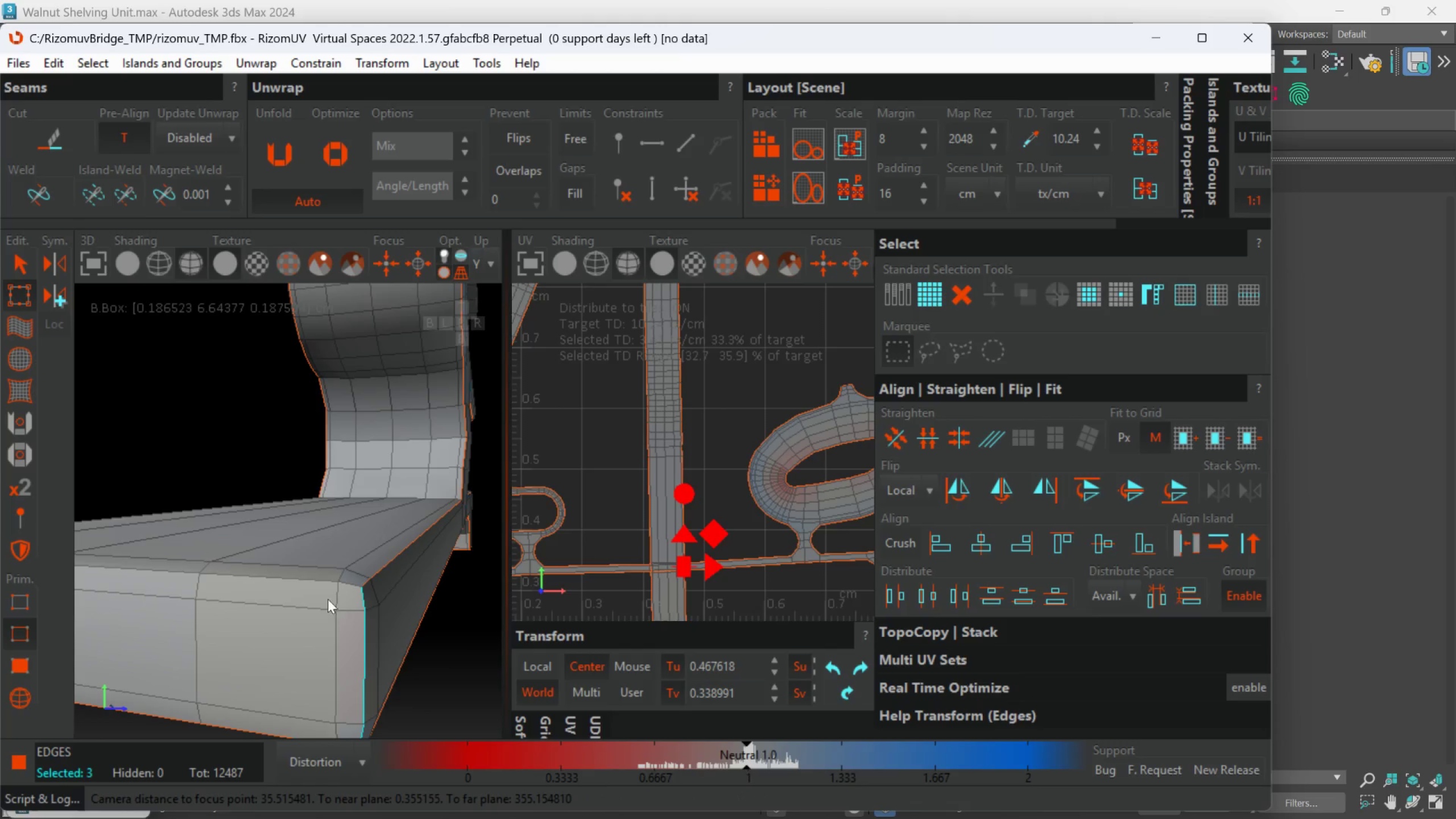 
double_click([321, 587])
 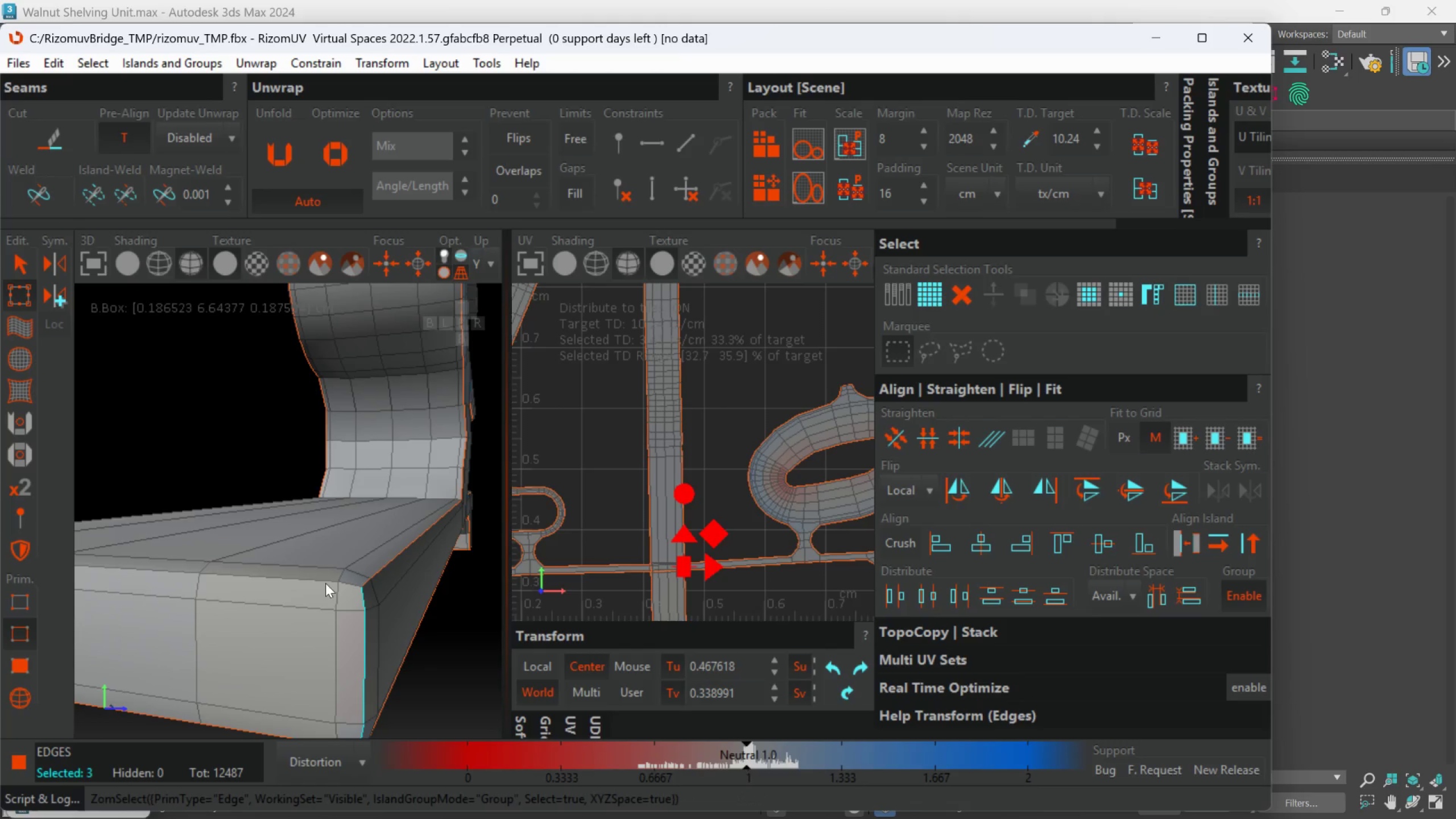 
key(C)
 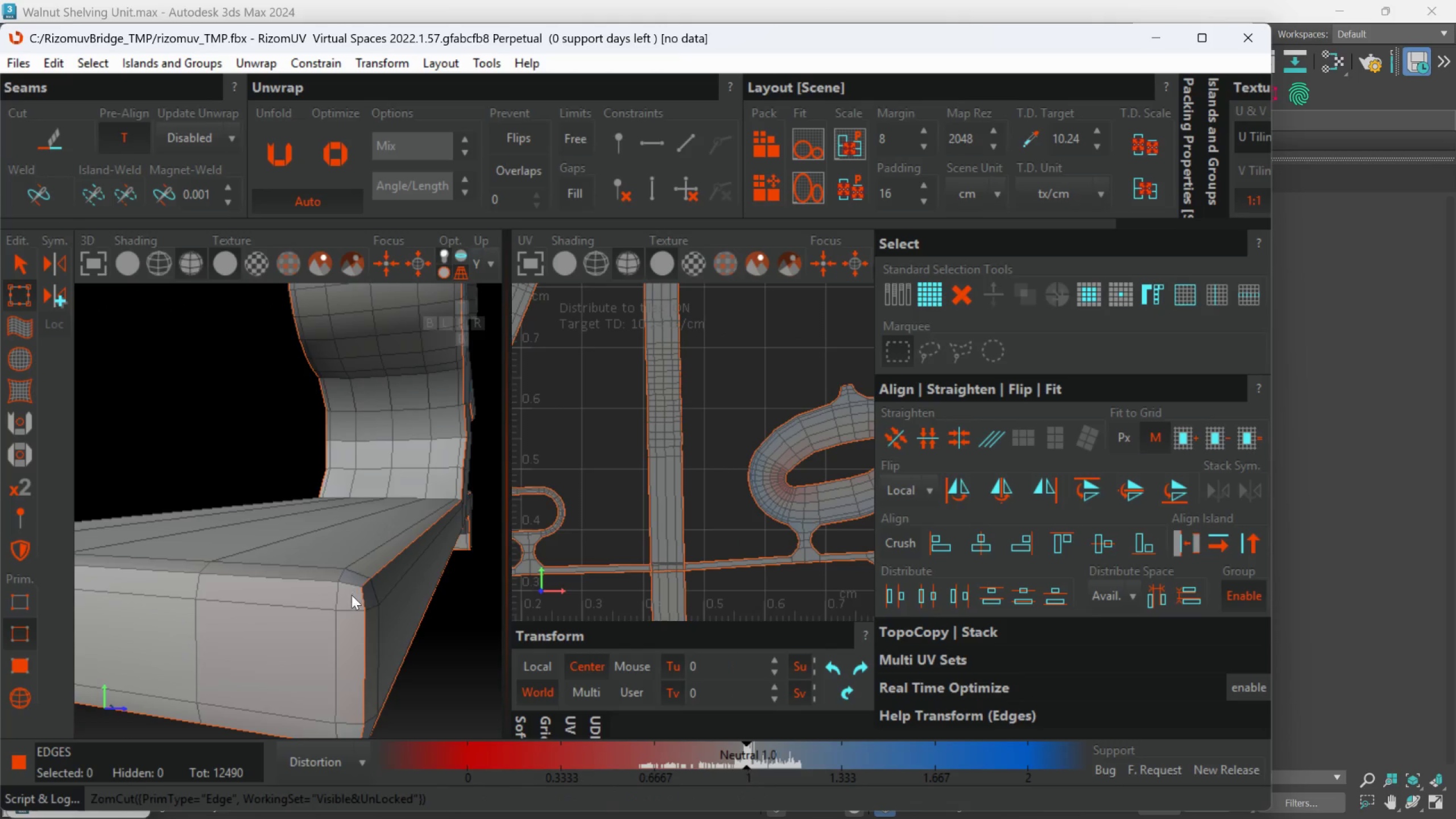 
left_click([322, 589])
 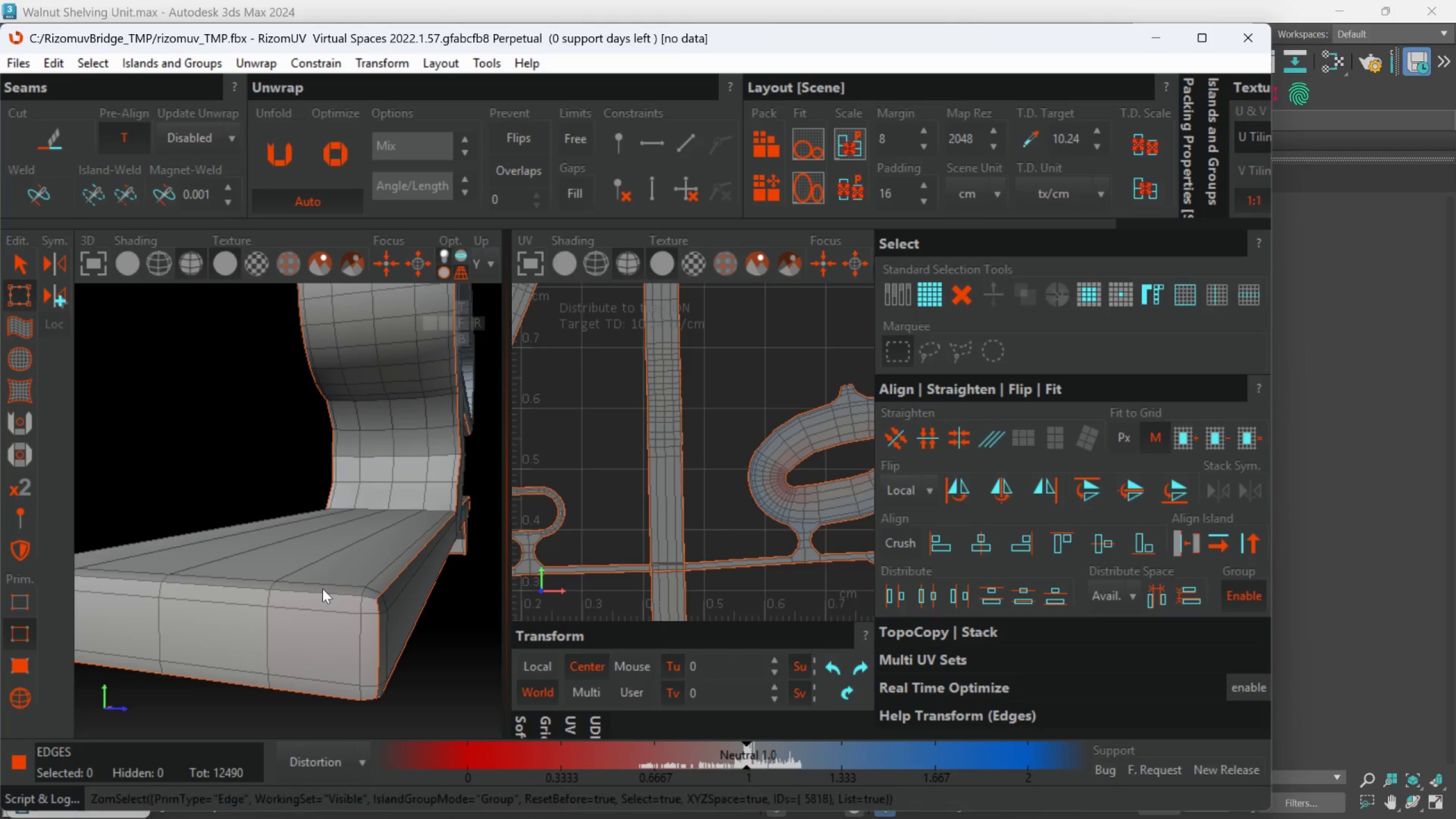 
scroll: coordinate [322, 585], scroll_direction: down, amount: 2.0
 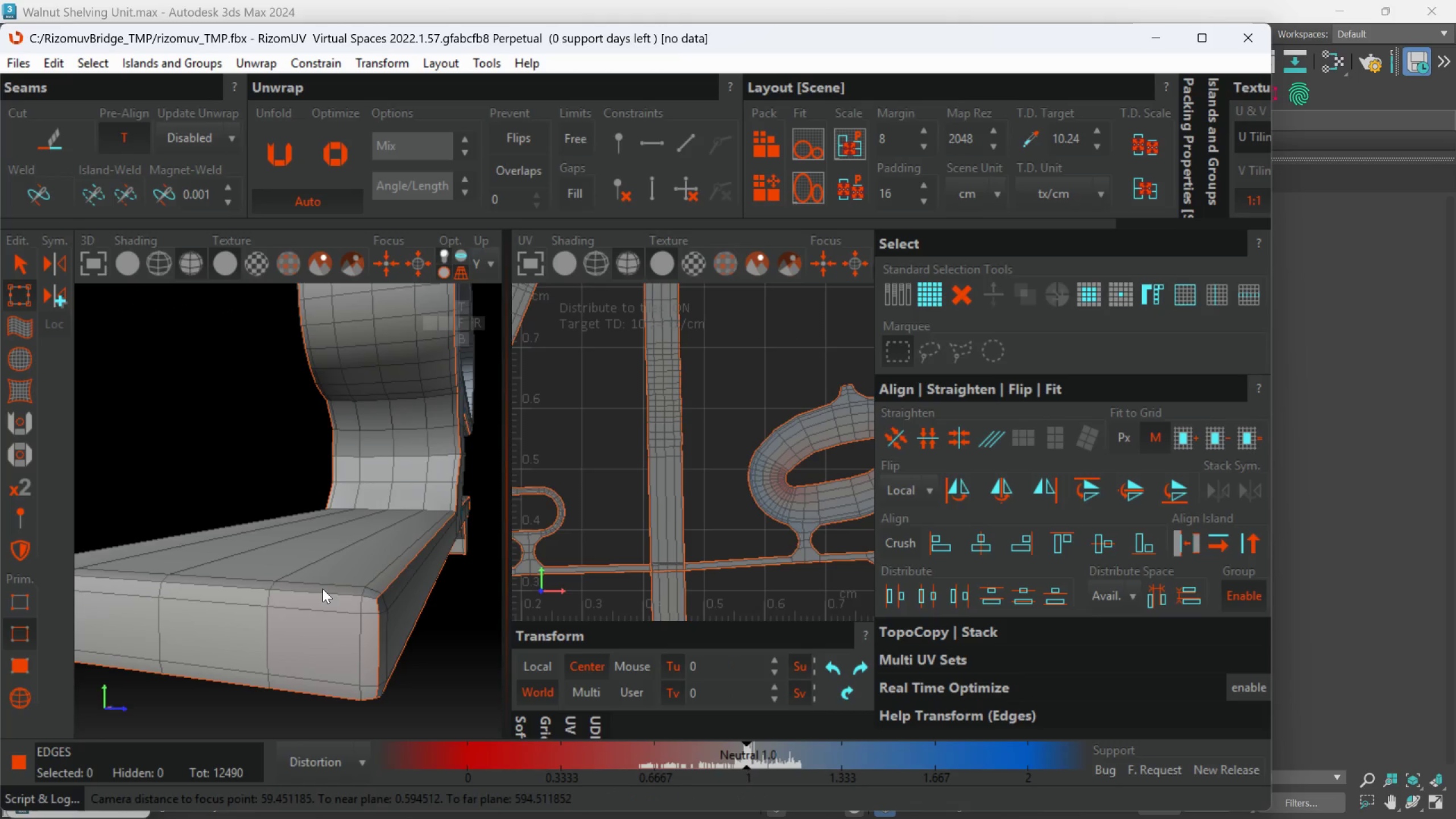 
double_click([322, 589])
 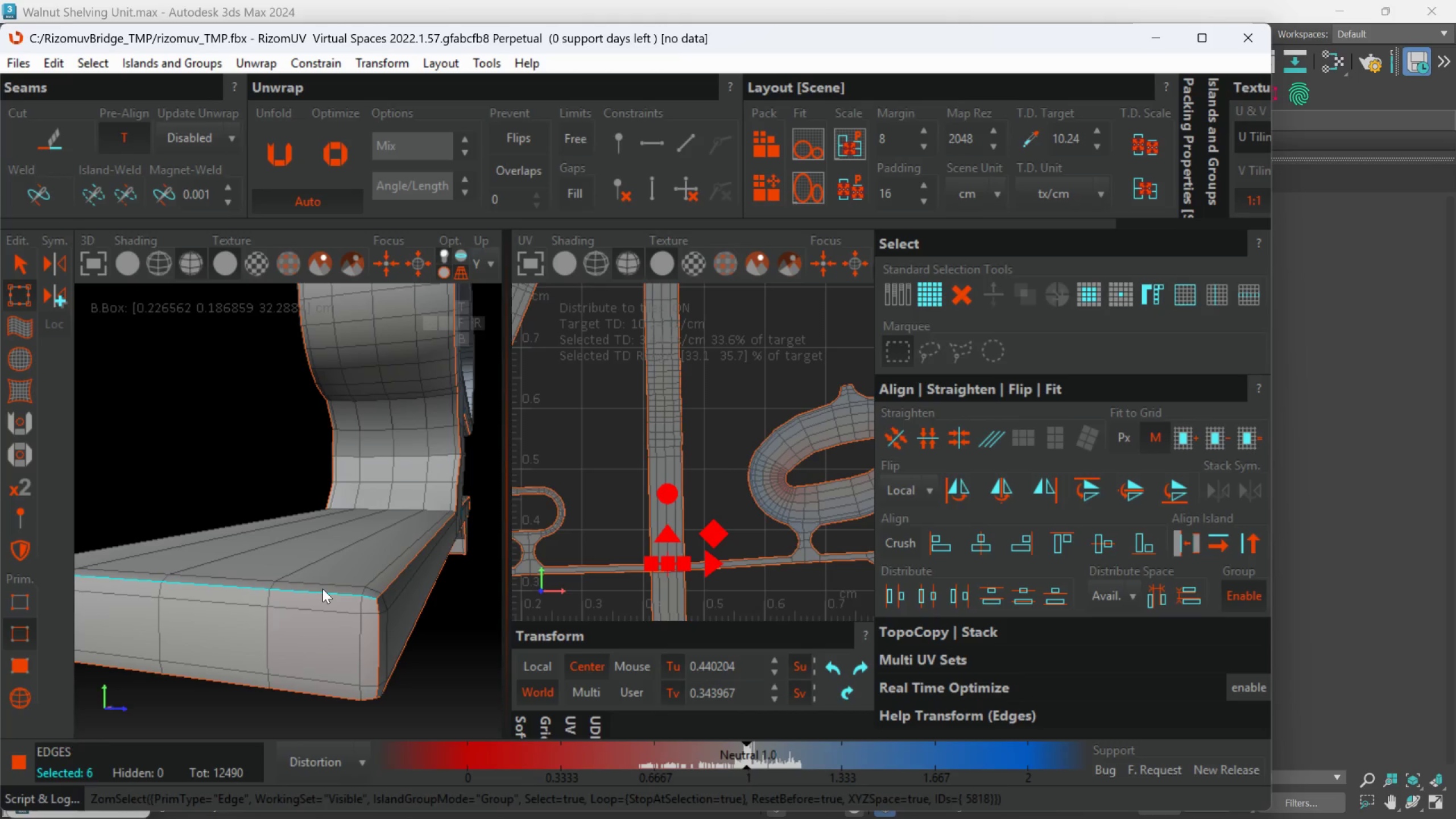 
key(C)
 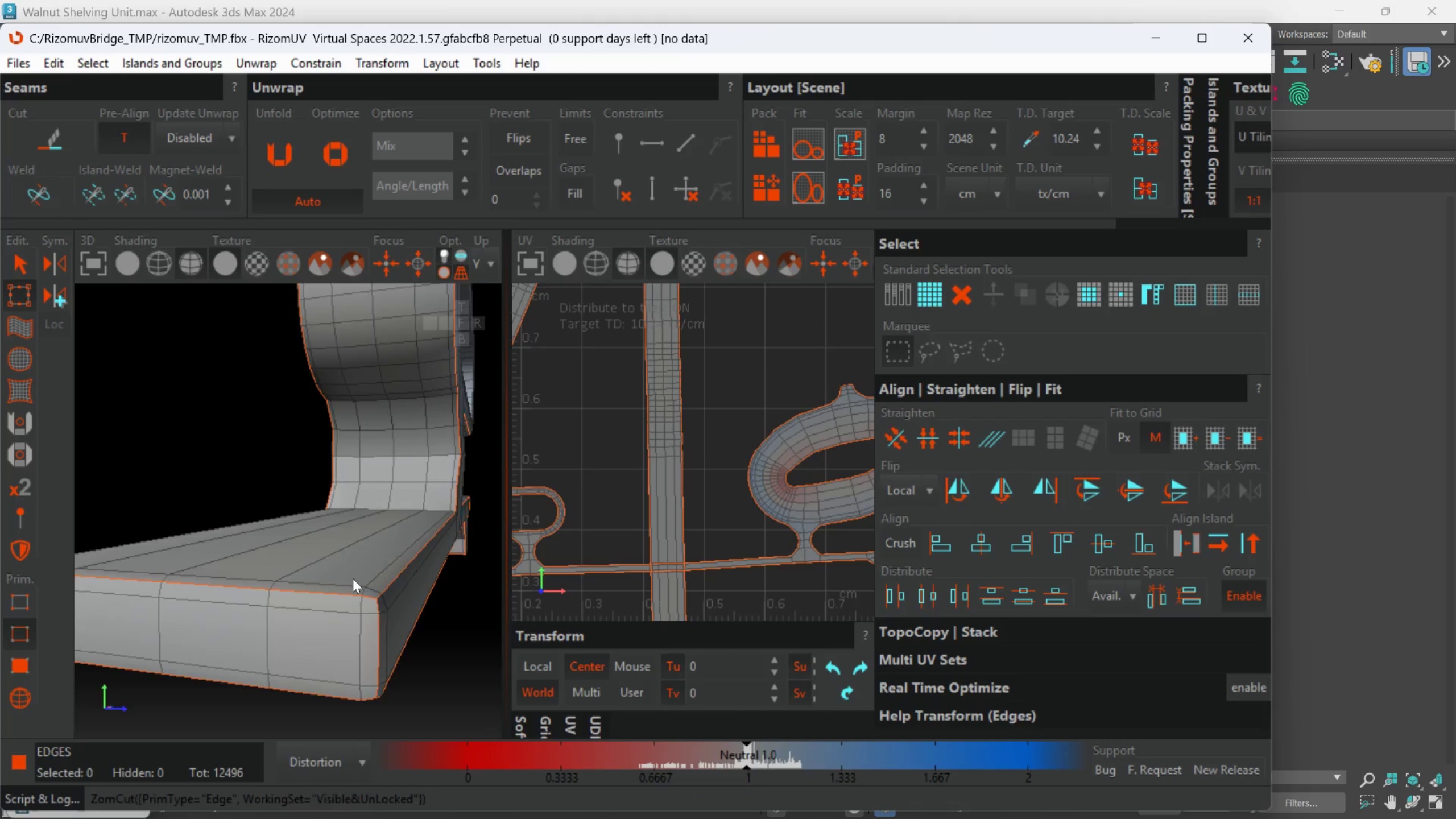 
hold_key(key=AltLeft, duration=0.53)
 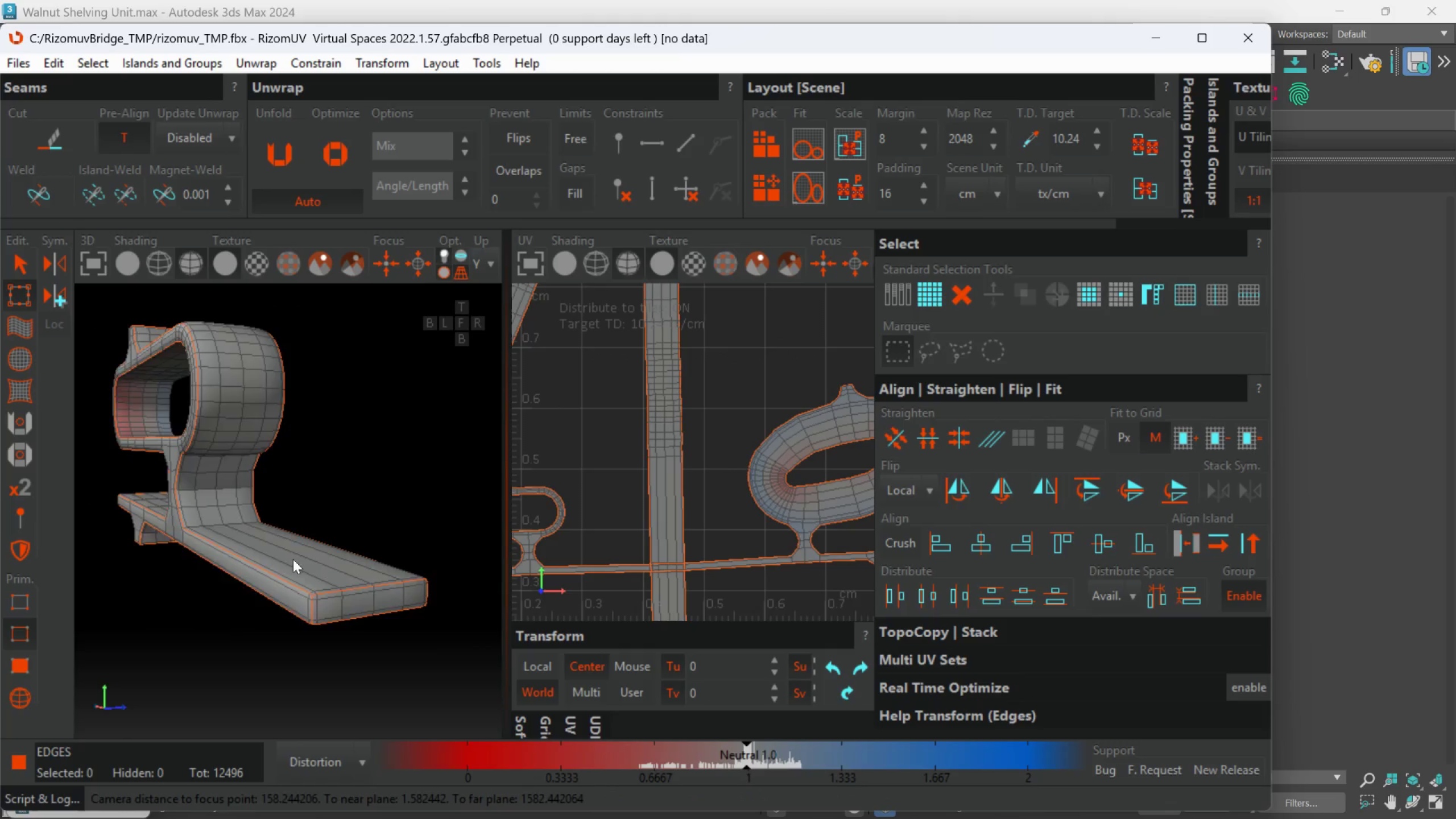 
scroll: coordinate [353, 580], scroll_direction: down, amount: 4.0
 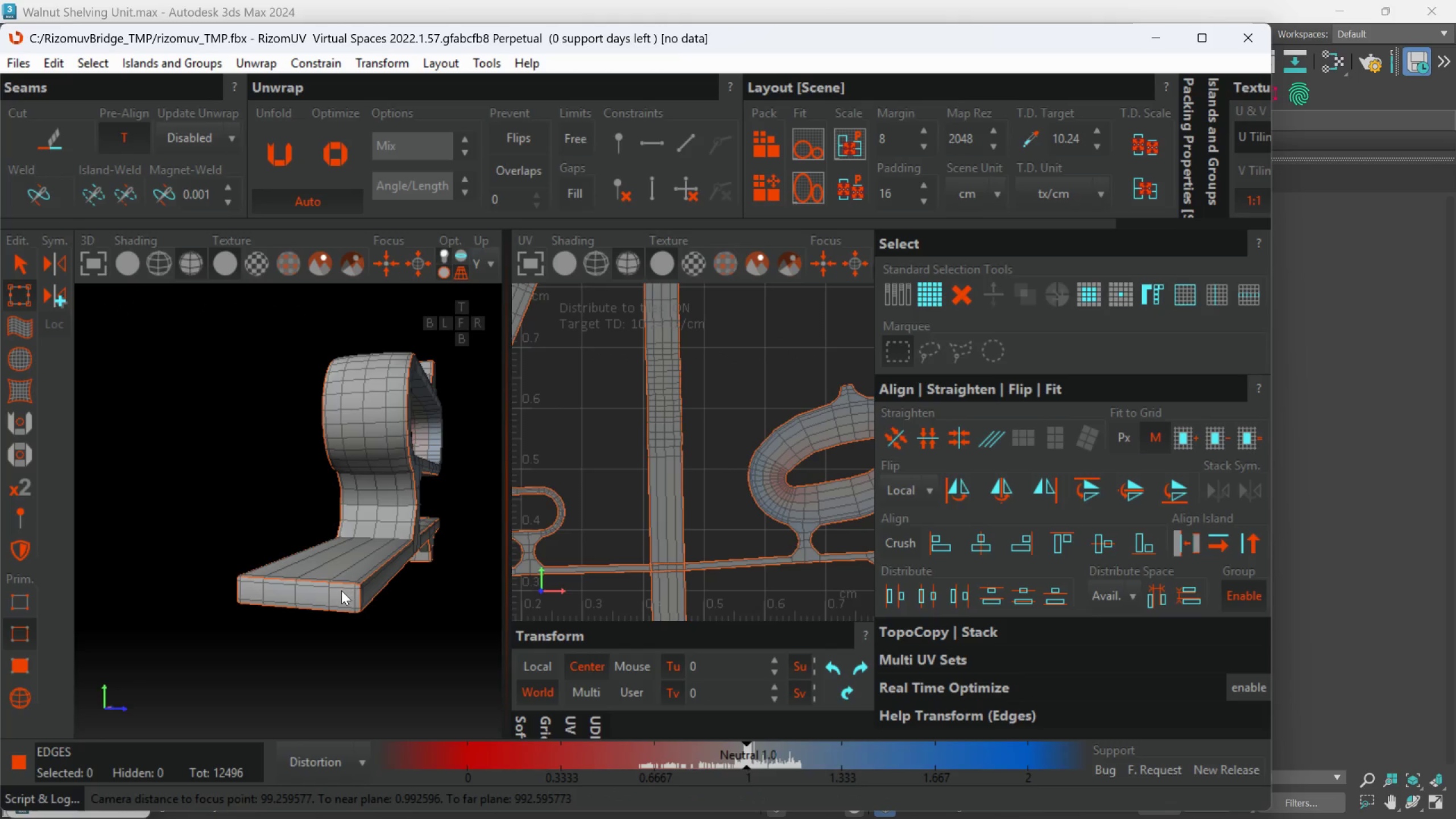 
key(Alt+AltLeft)
 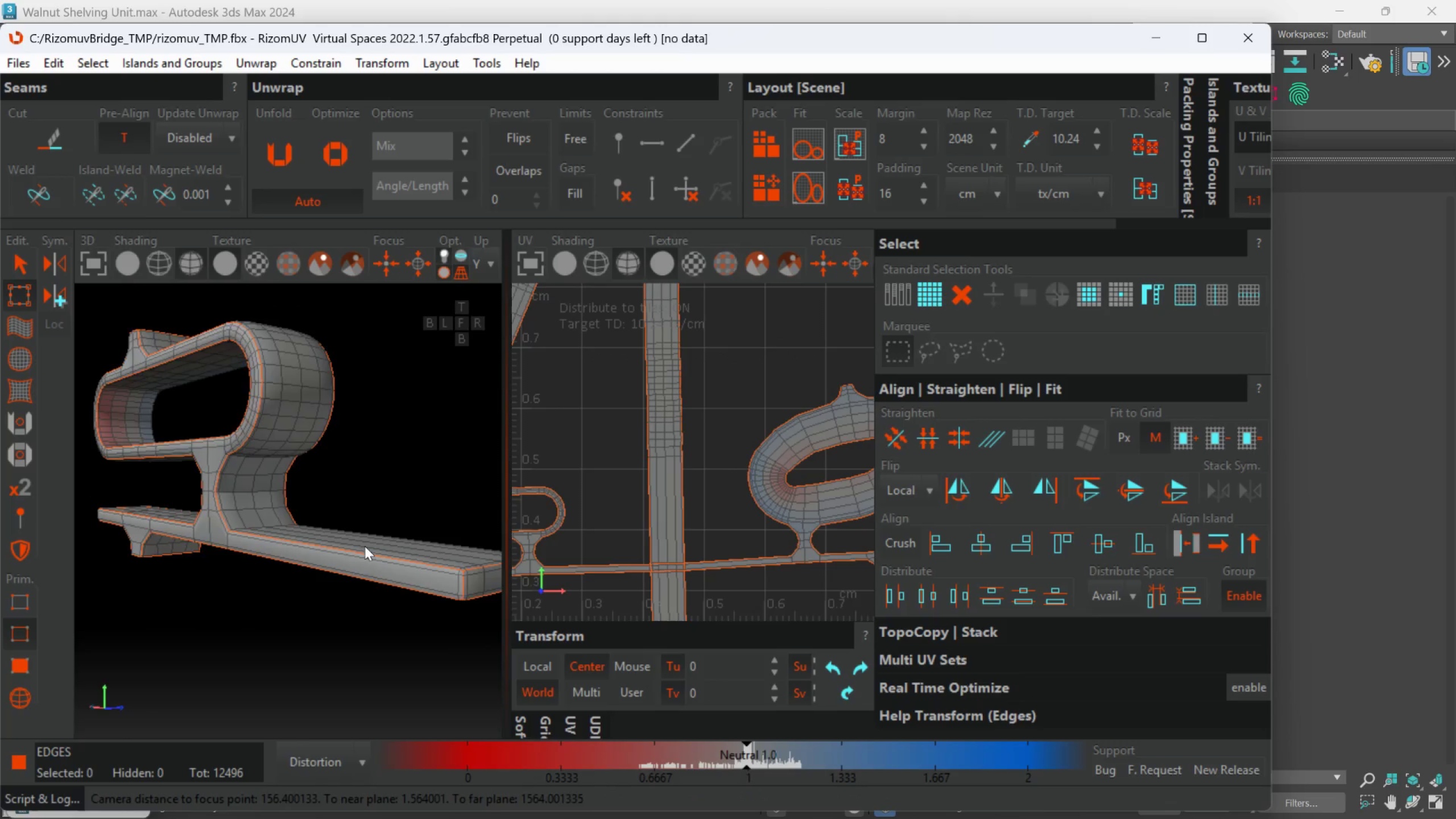 
key(Alt+AltLeft)
 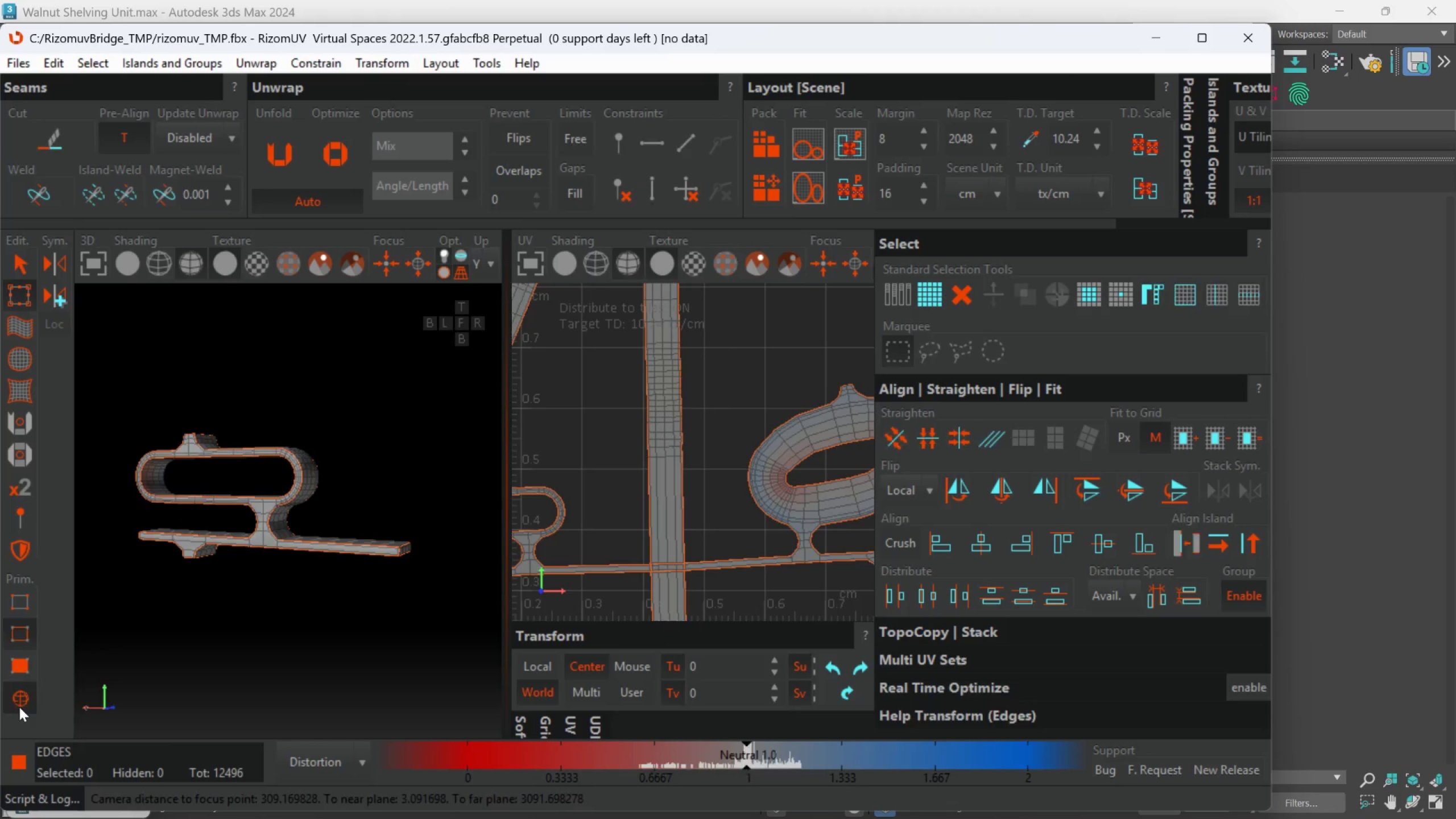 
scroll: coordinate [358, 545], scroll_direction: down, amount: 3.0
 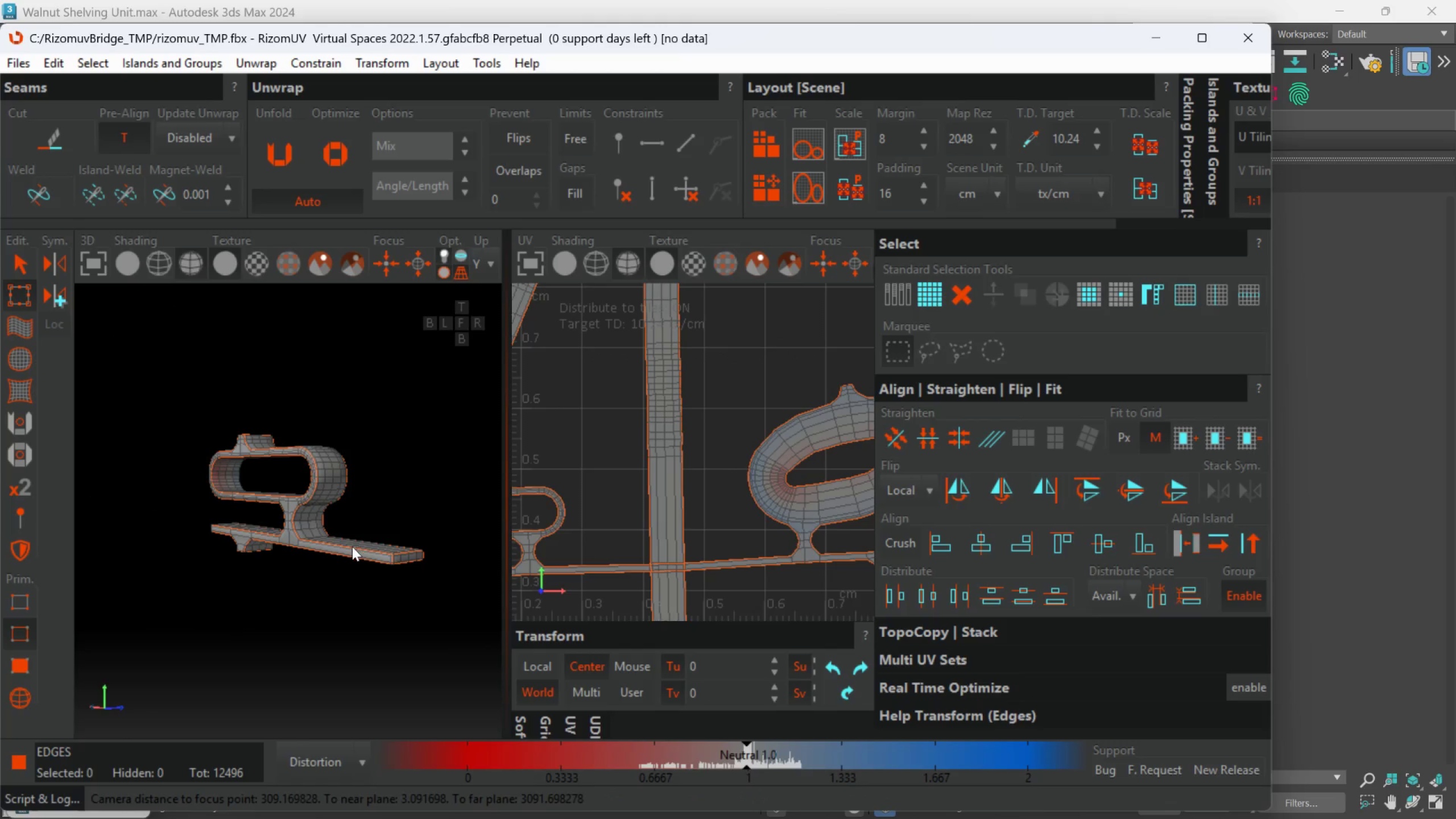 
left_click_drag(start_coordinate=[204, 468], to_coordinate=[432, 653])
 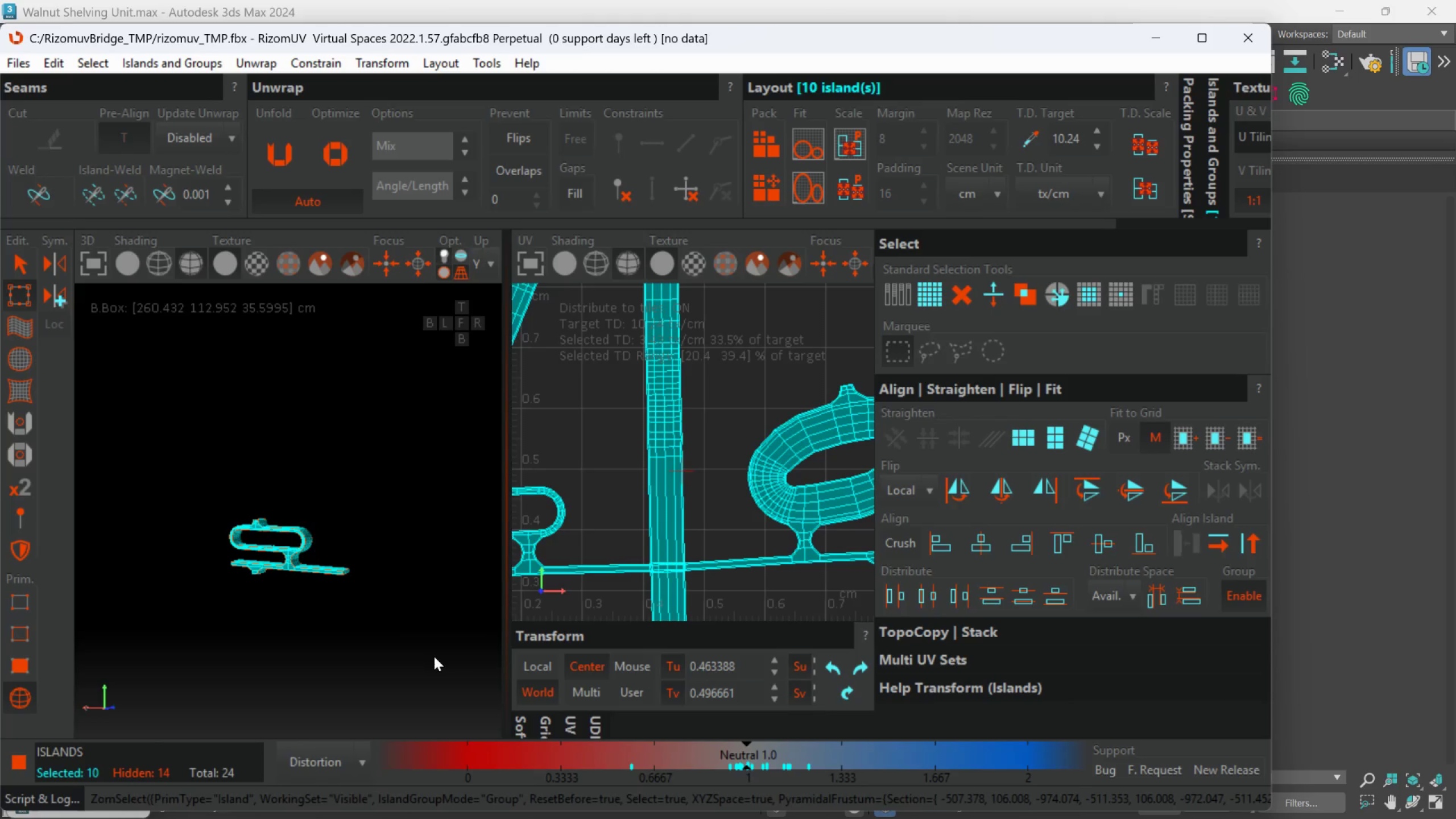 
scroll: coordinate [310, 585], scroll_direction: down, amount: 3.0
 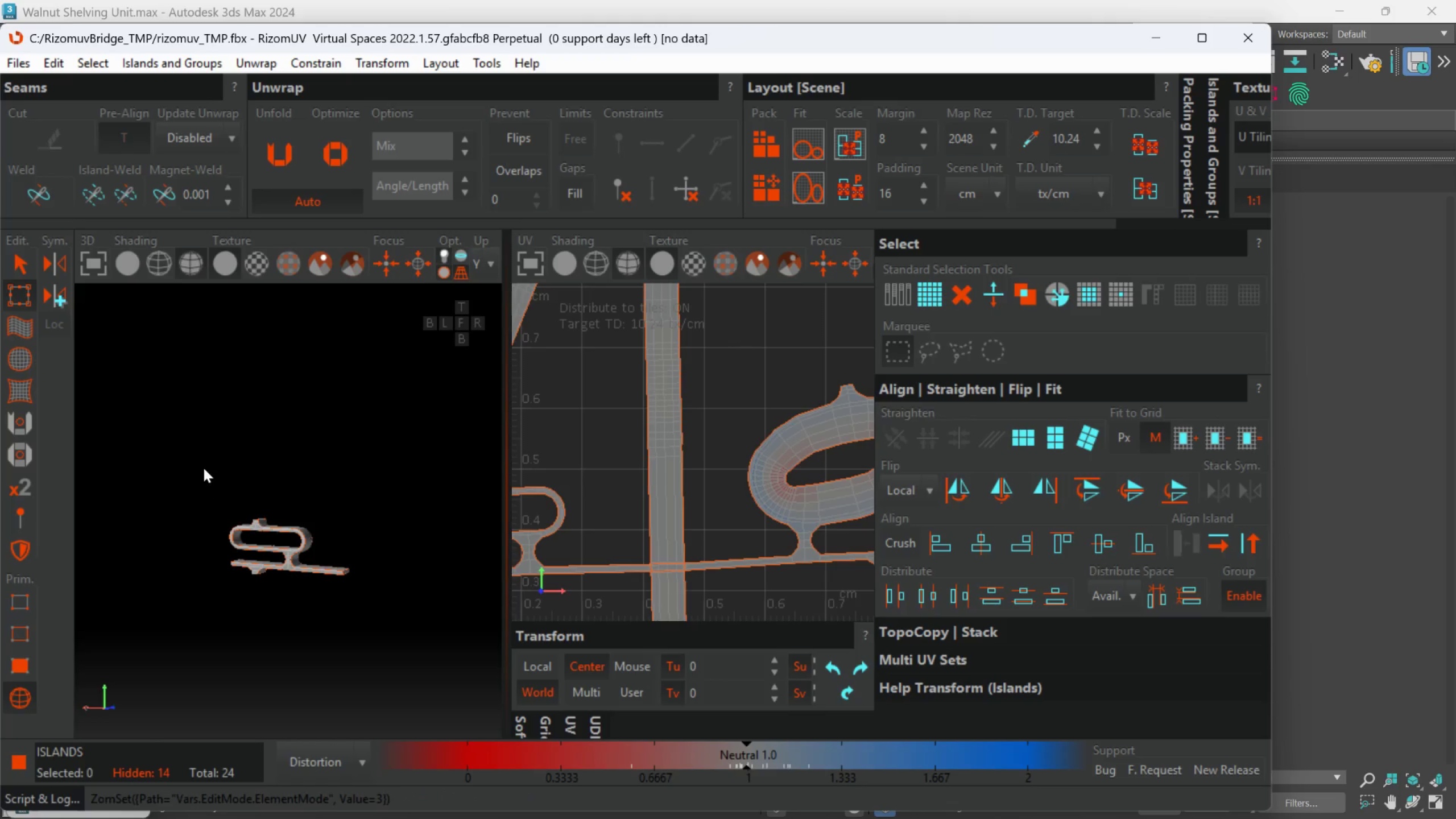 
key(U)
 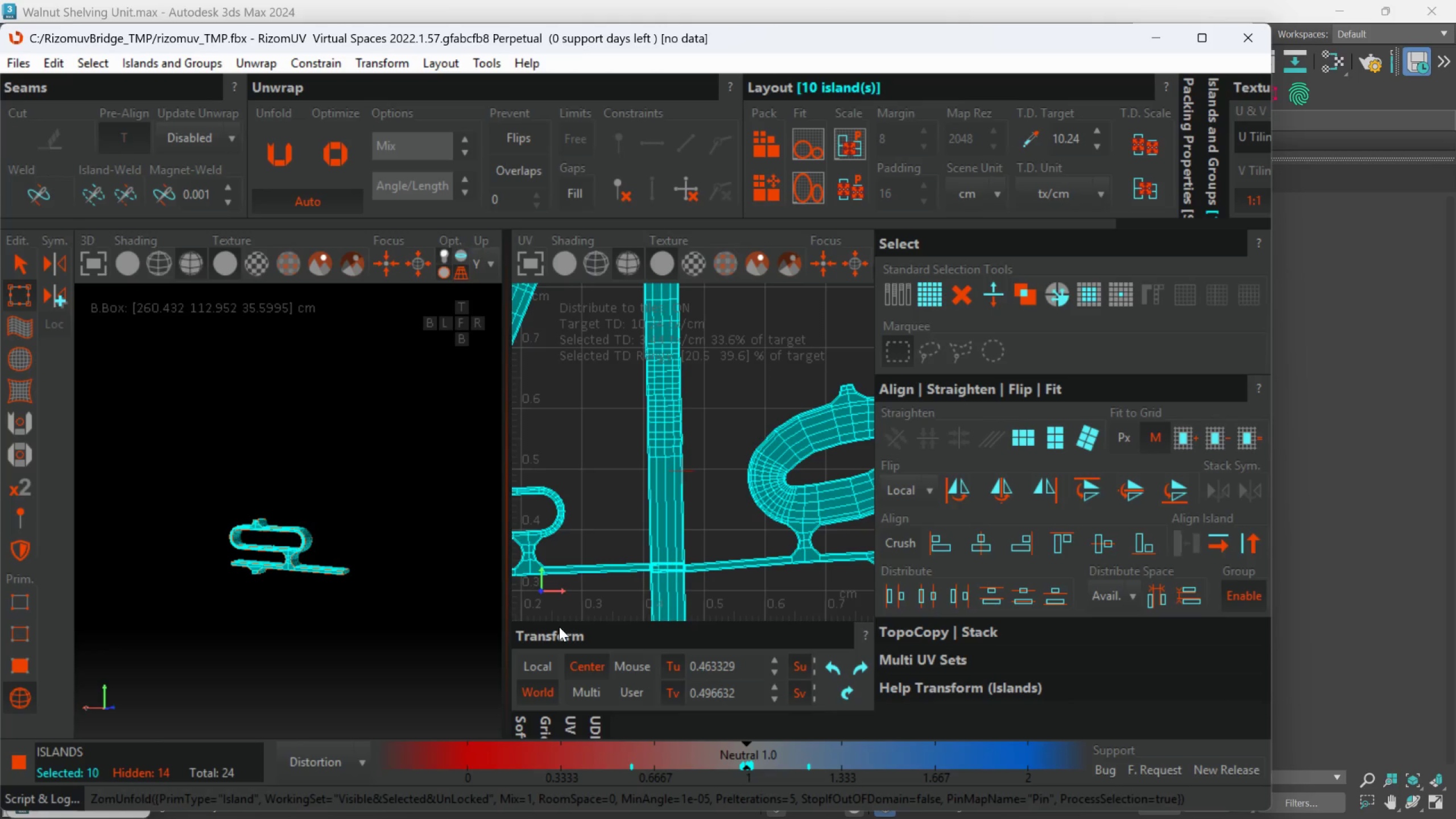 
key(P)
 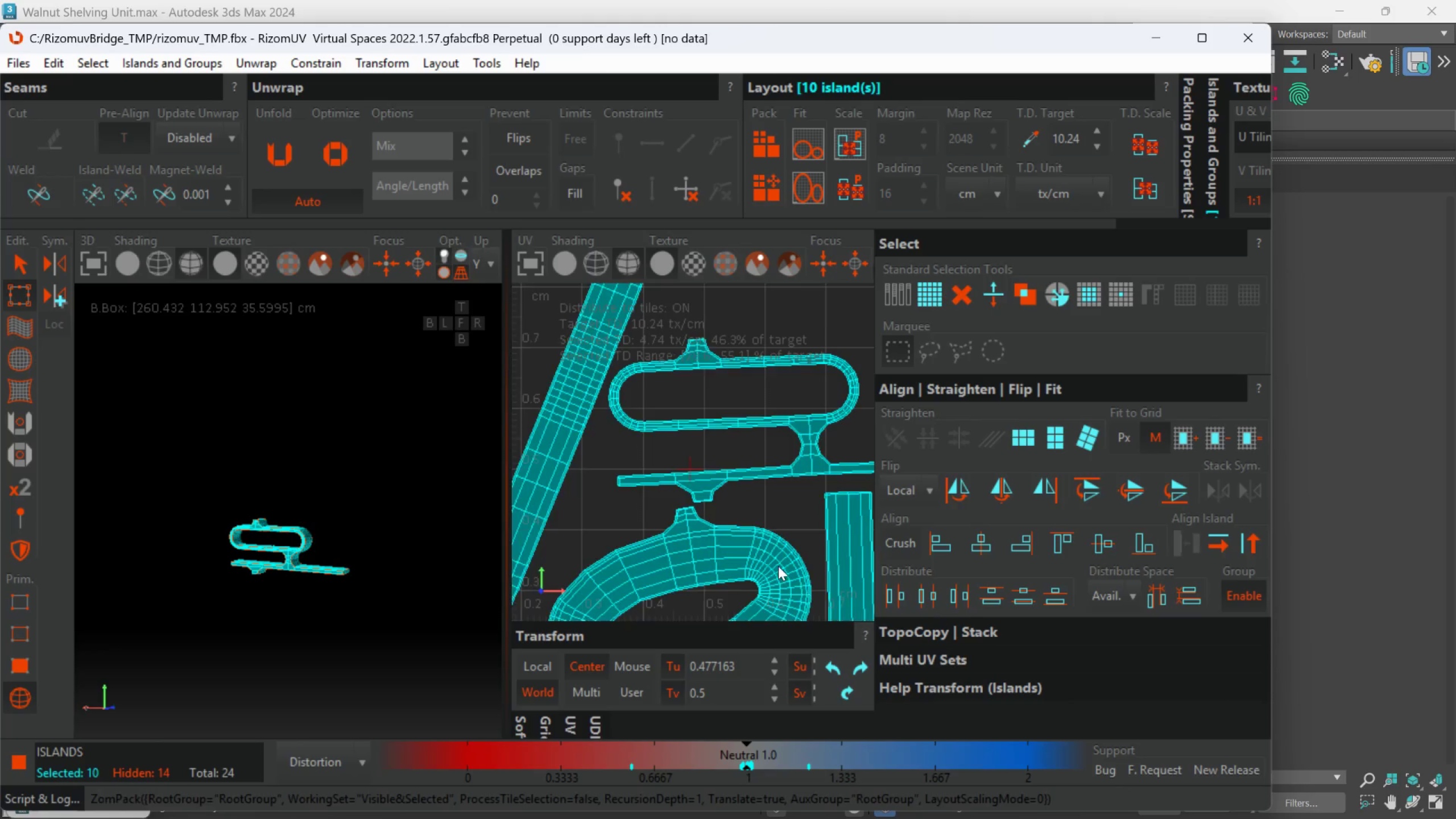 
scroll: coordinate [777, 565], scroll_direction: down, amount: 2.0
 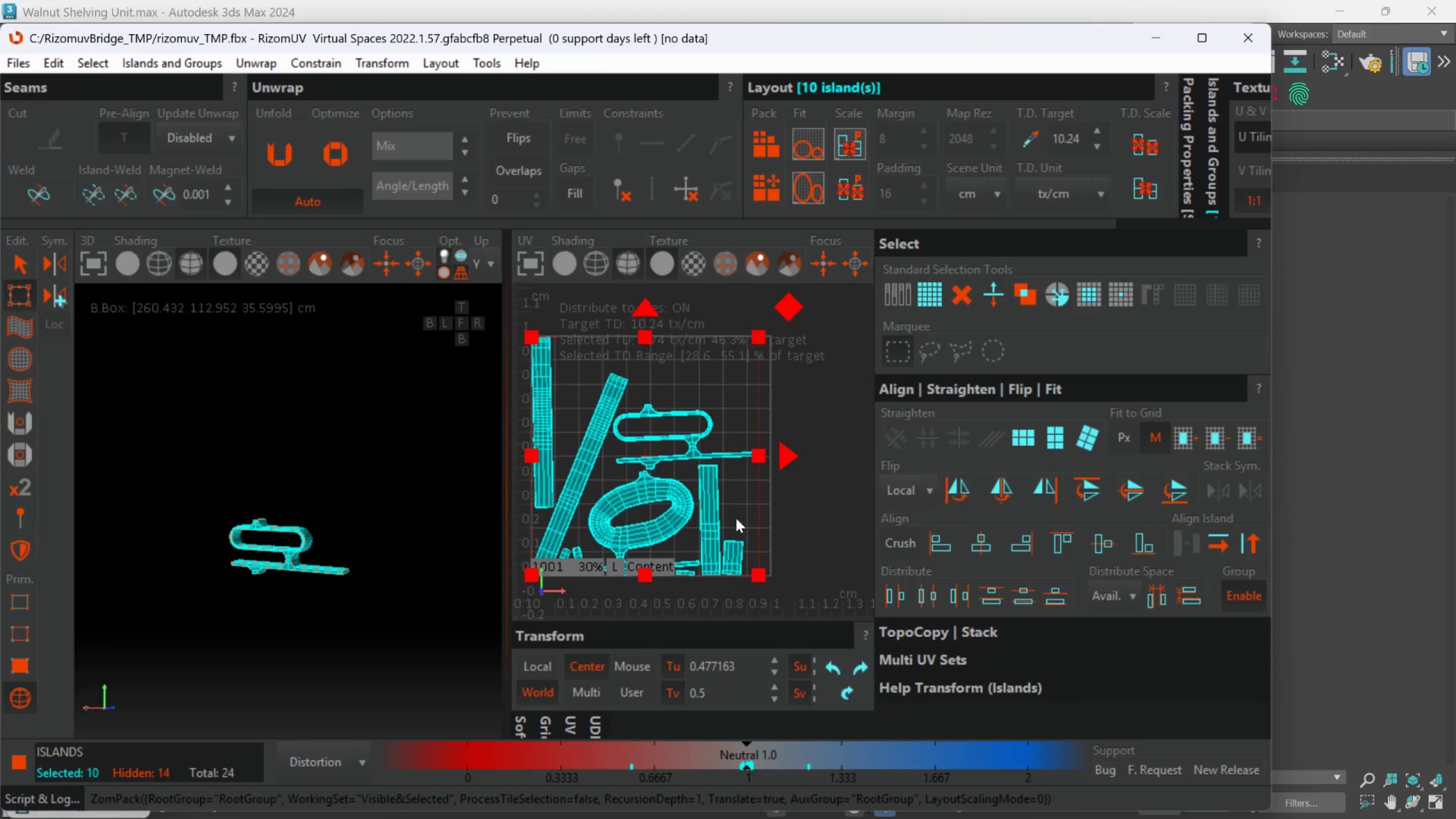 
left_click([820, 524])
 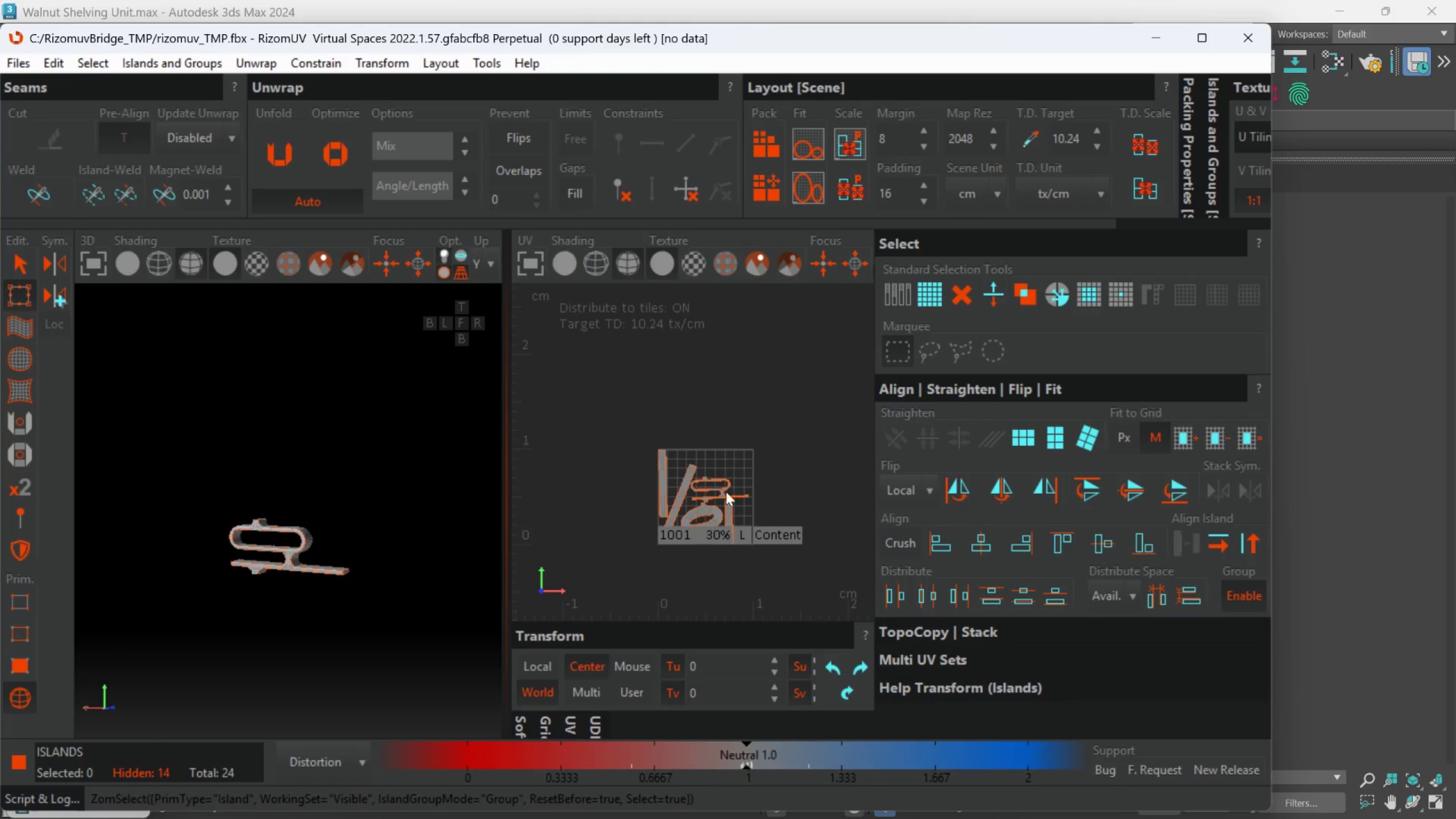 
scroll: coordinate [744, 526], scroll_direction: down, amount: 2.0
 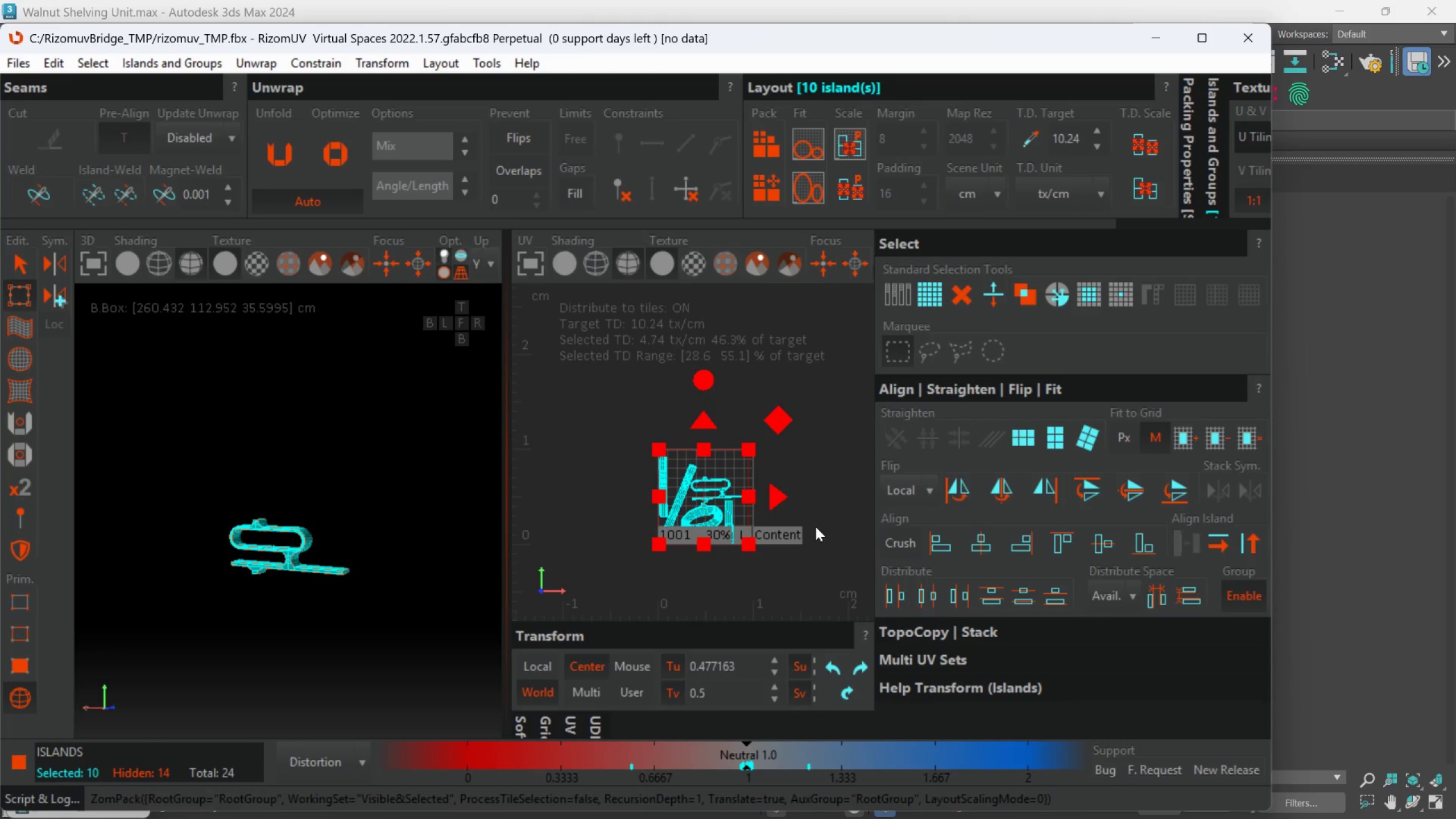 
left_click([726, 486])
 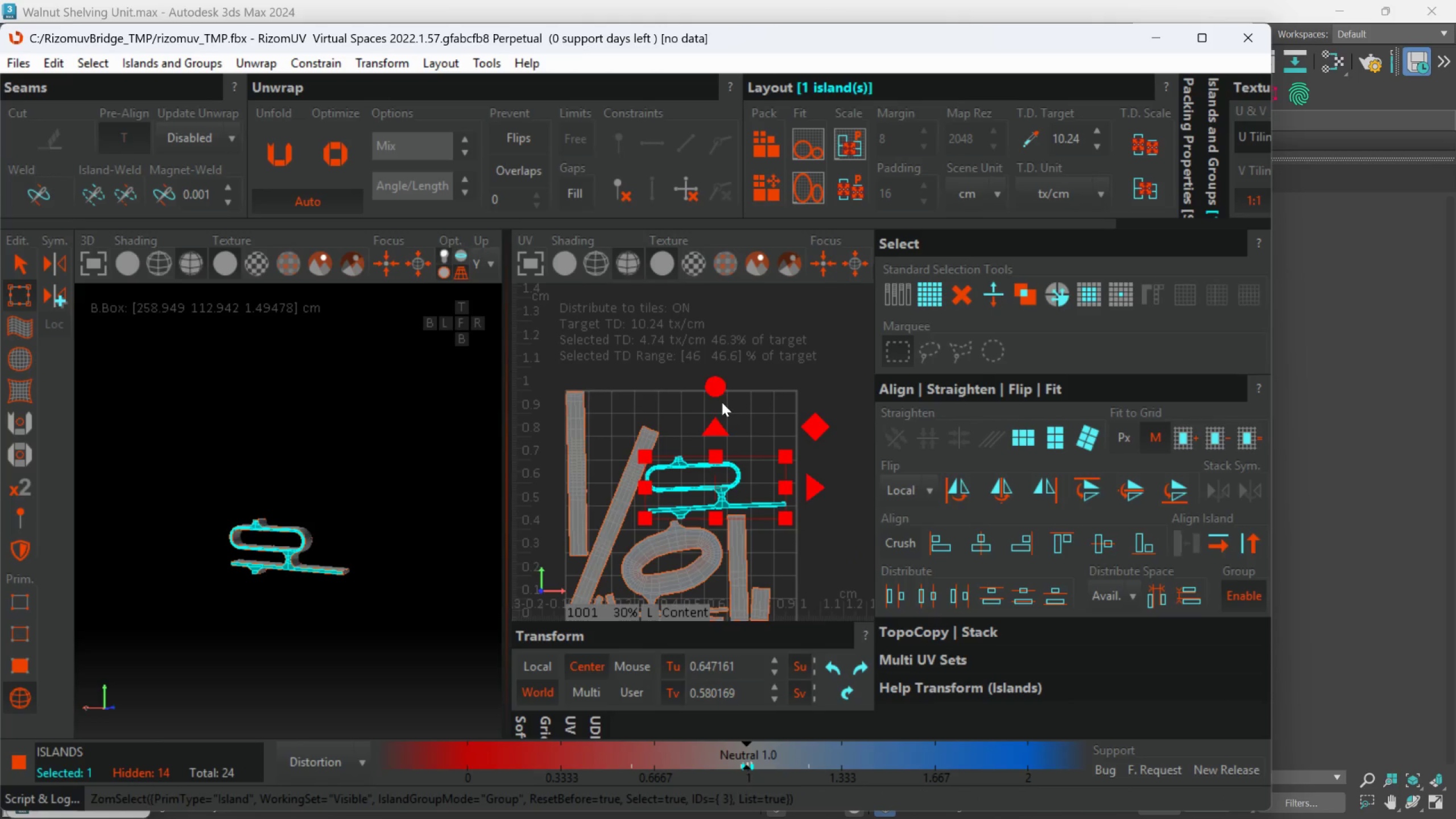 
scroll: coordinate [723, 490], scroll_direction: up, amount: 1.0
 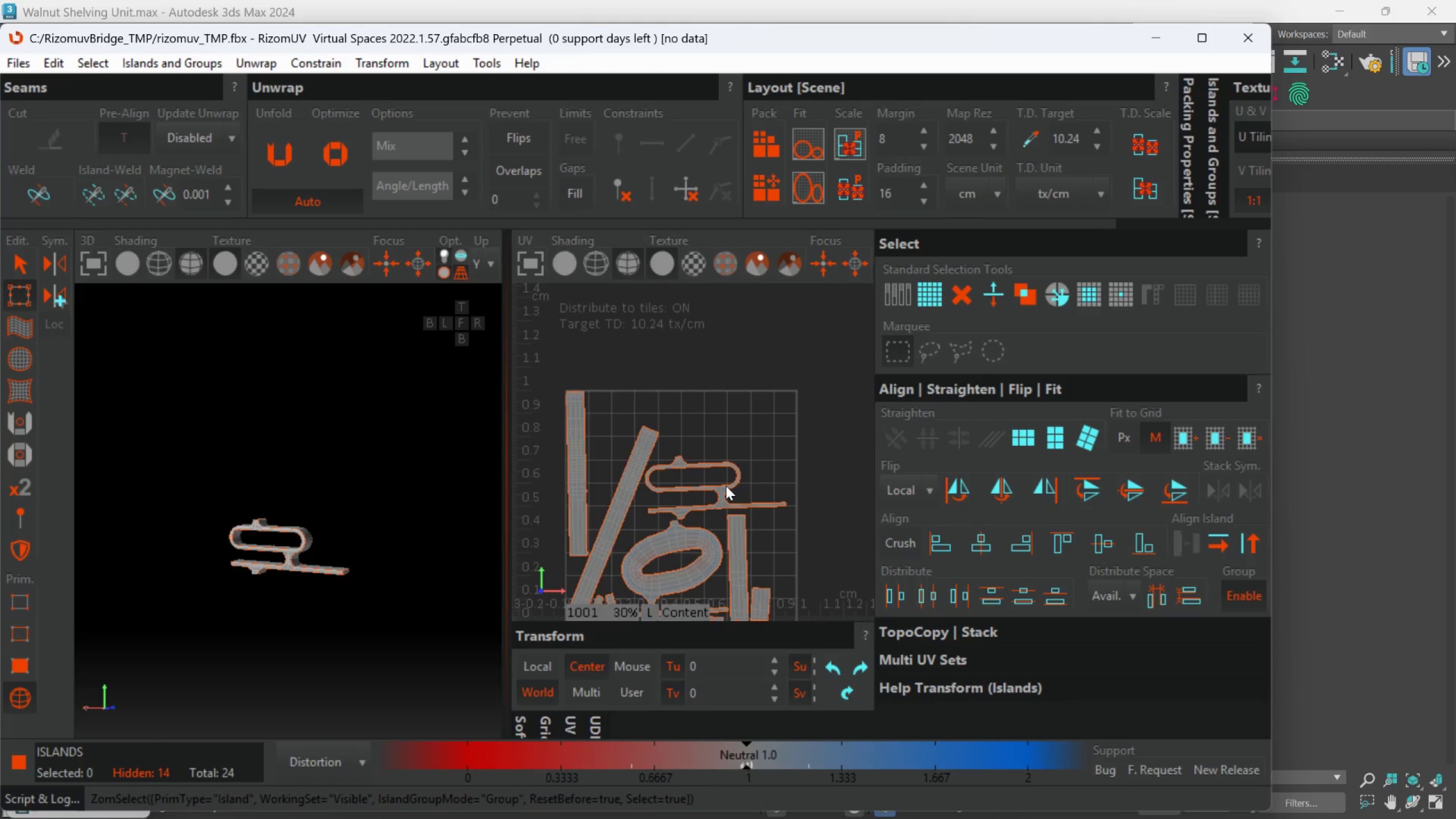 
left_click_drag(start_coordinate=[721, 394], to_coordinate=[722, 404])
 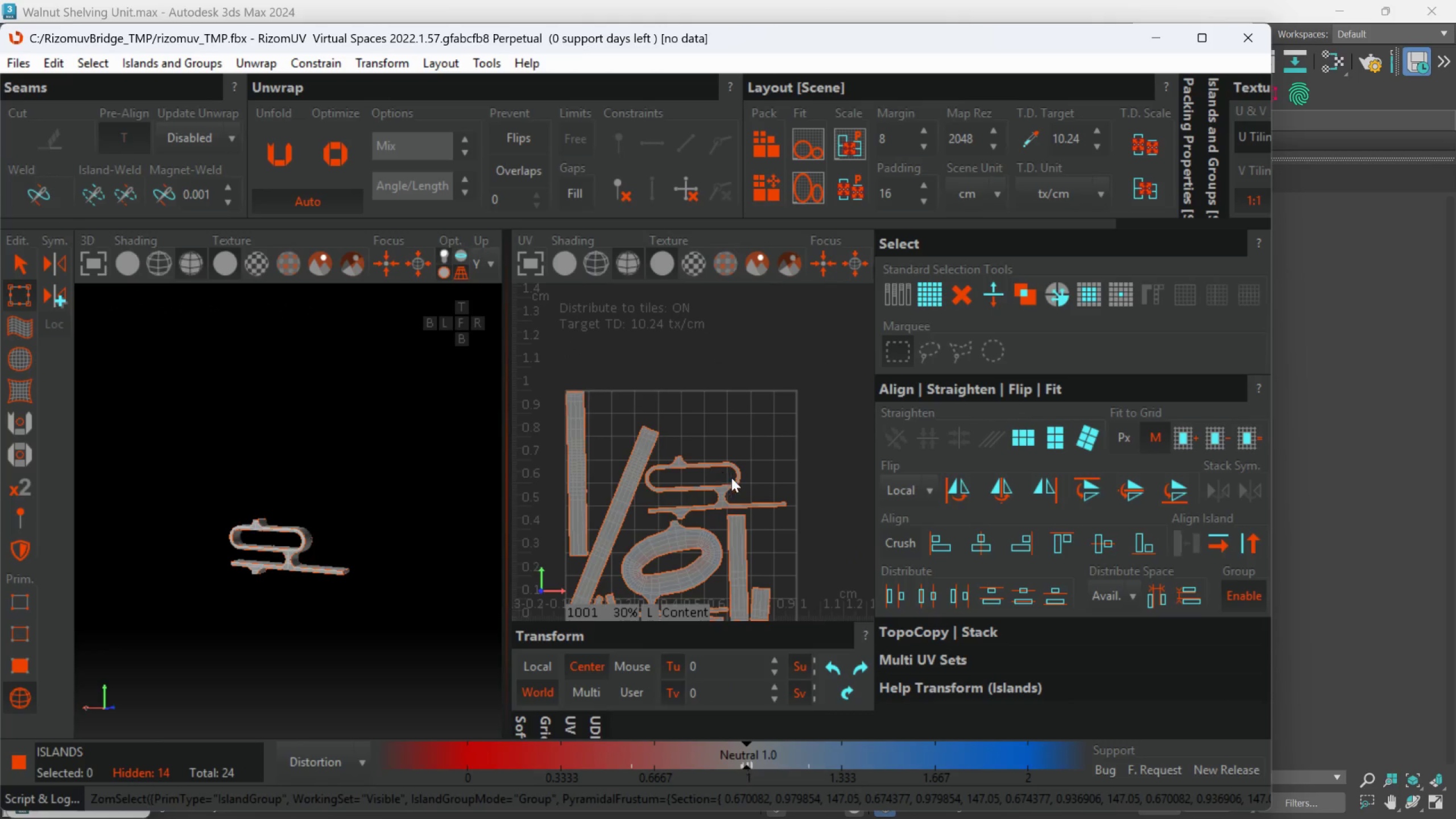 
left_click([731, 483])
 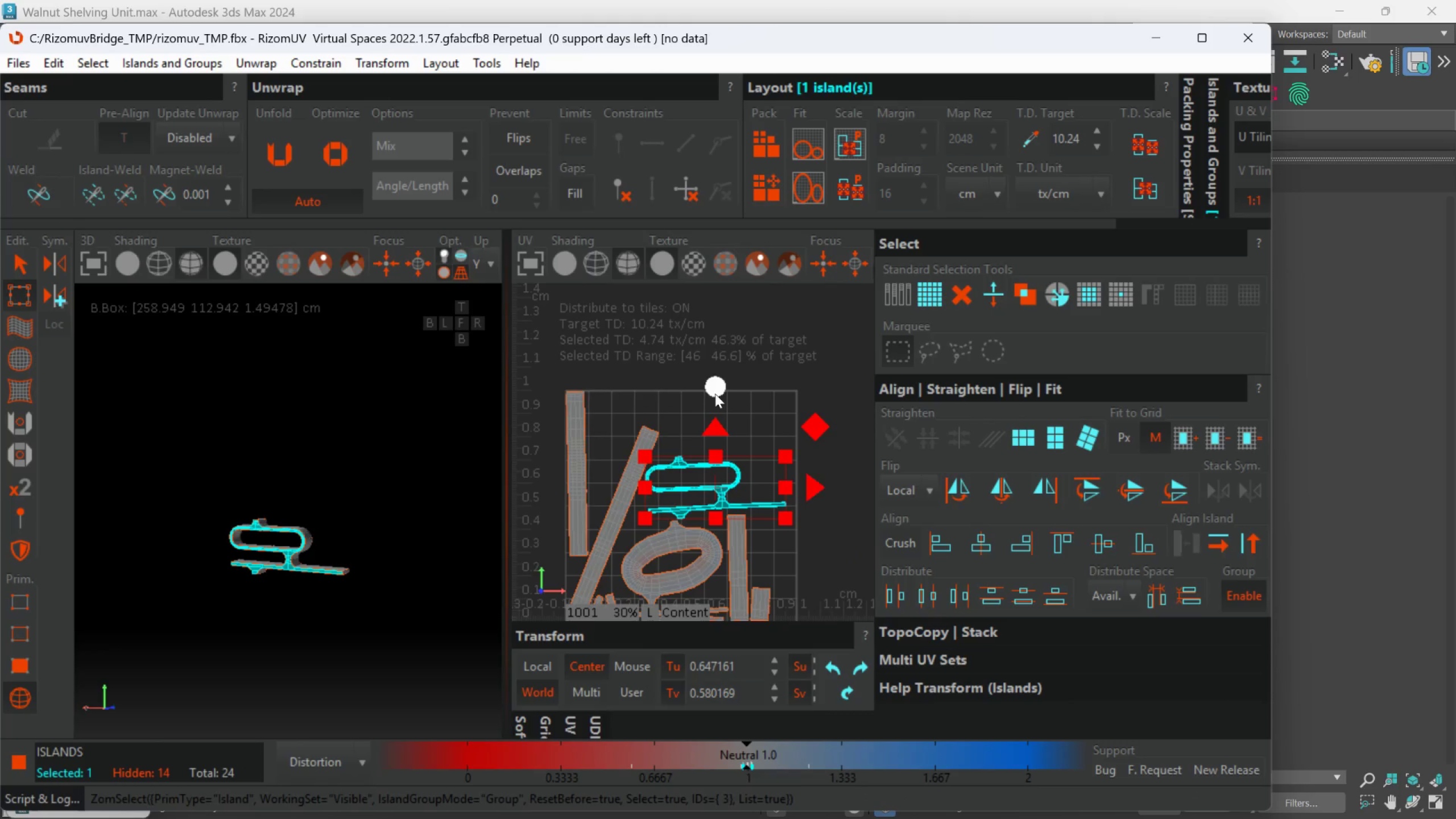 
left_click_drag(start_coordinate=[715, 388], to_coordinate=[725, 398])
 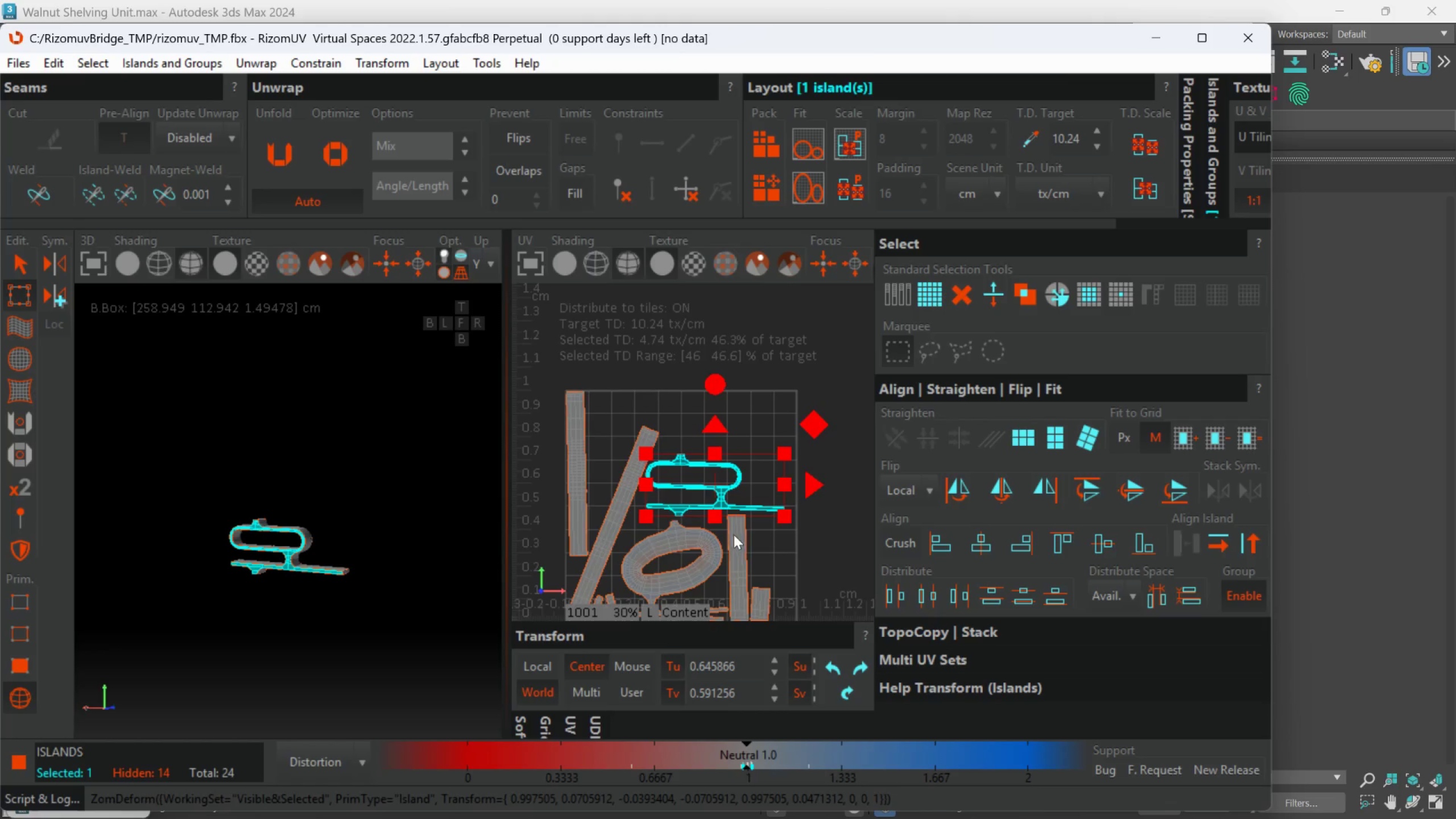 
left_click([737, 540])
 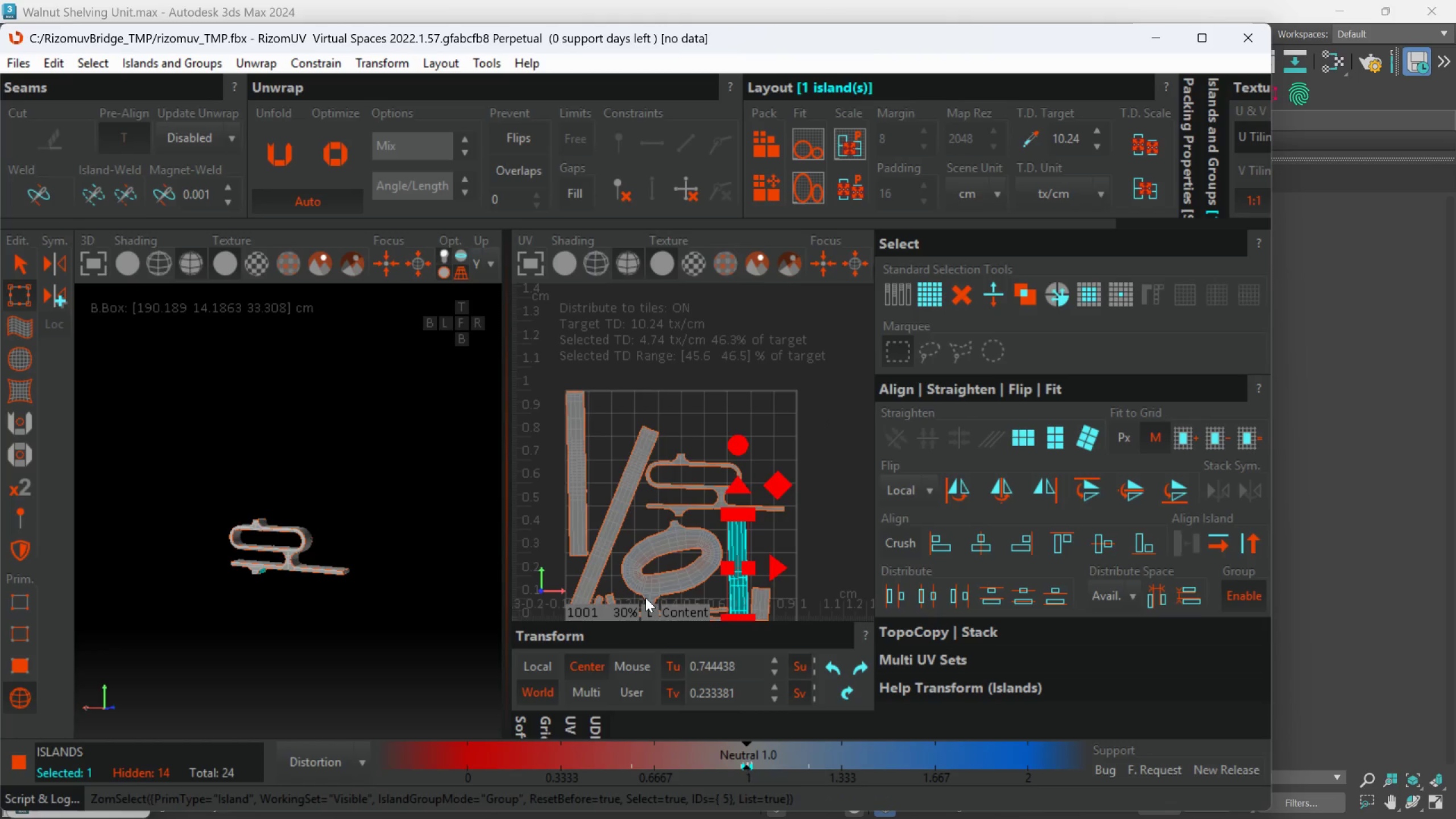 
scroll: coordinate [677, 585], scroll_direction: up, amount: 1.0
 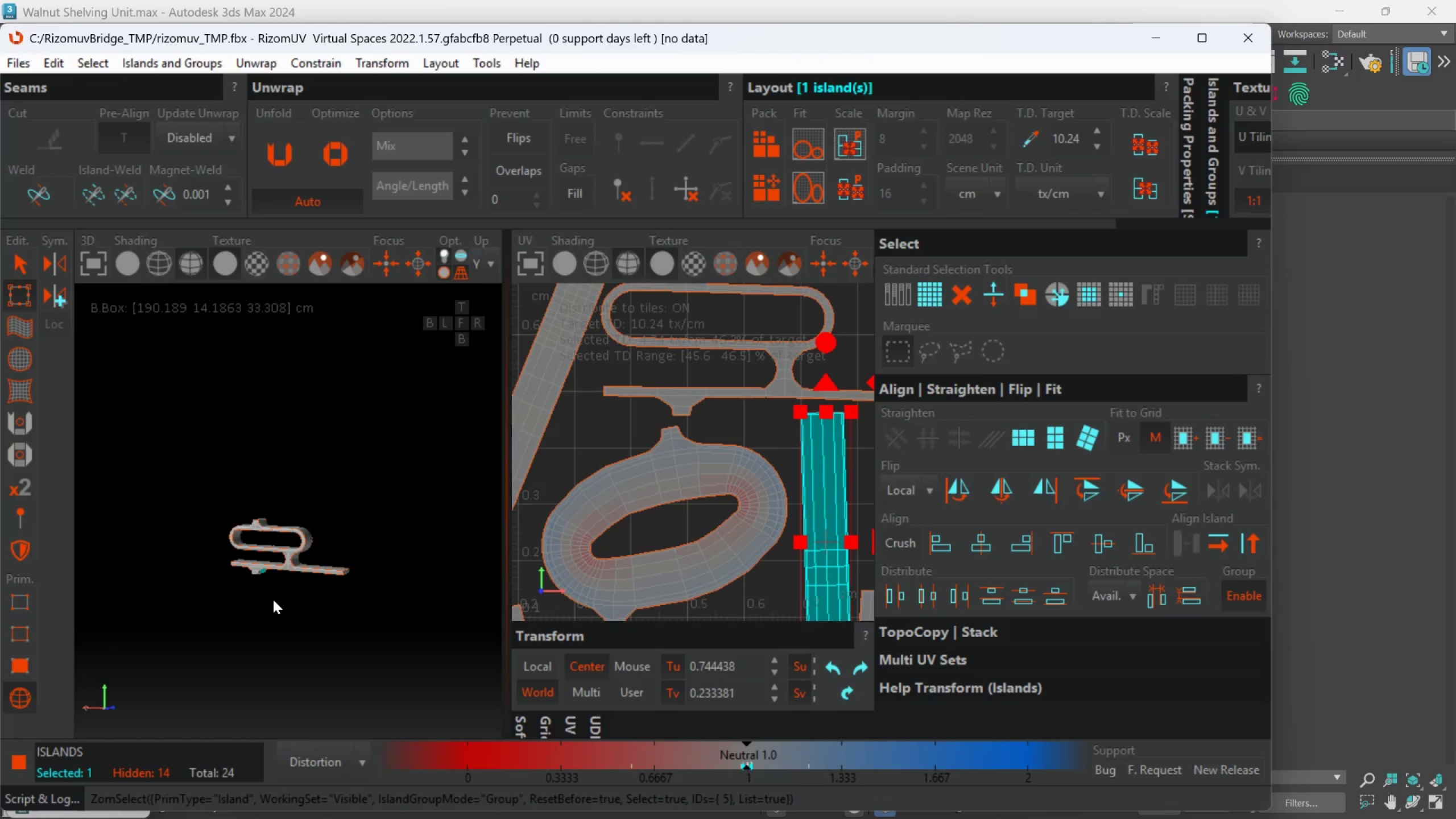 
hold_key(key=AltLeft, duration=1.02)
 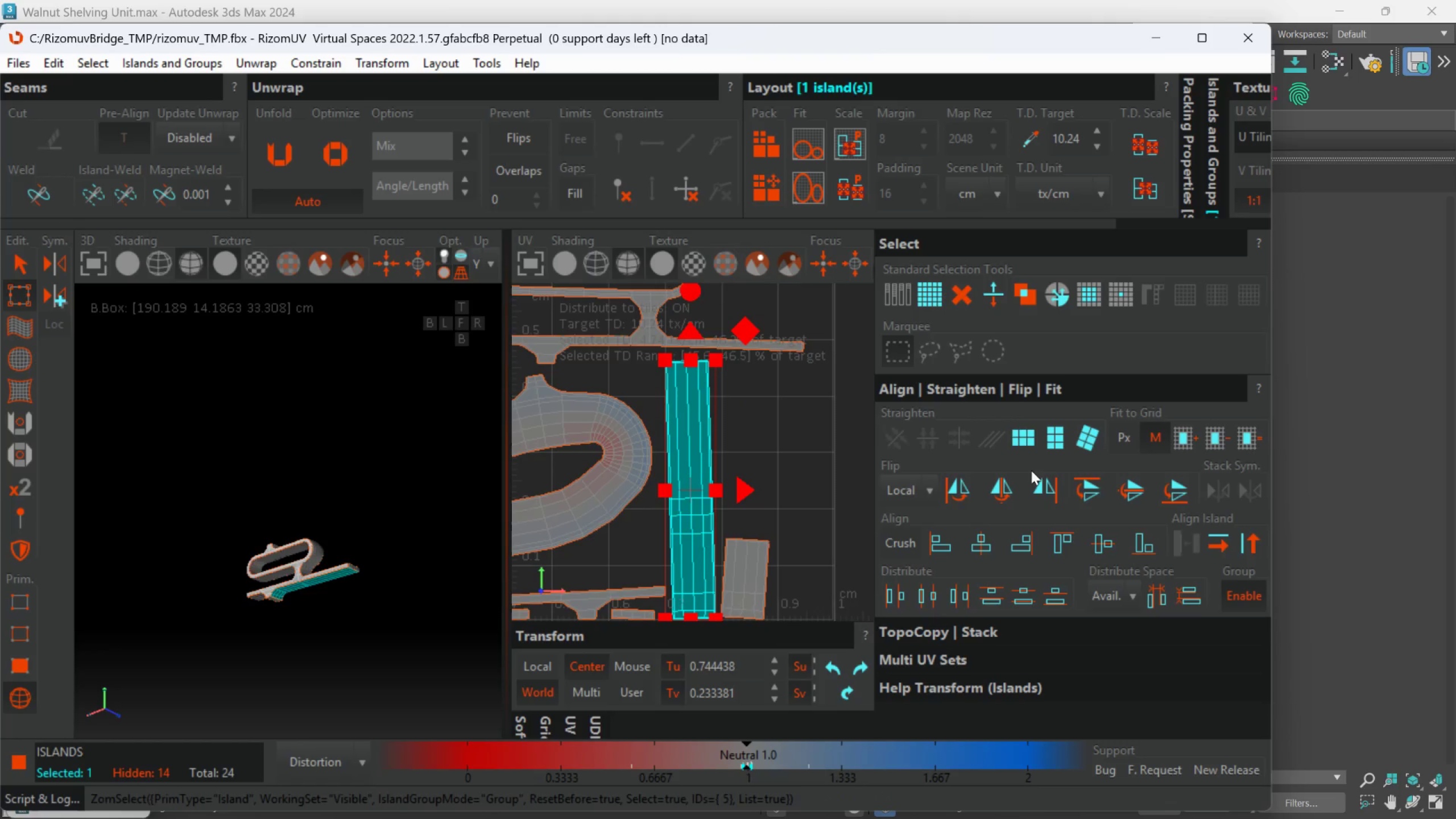 
left_click([1024, 446])
 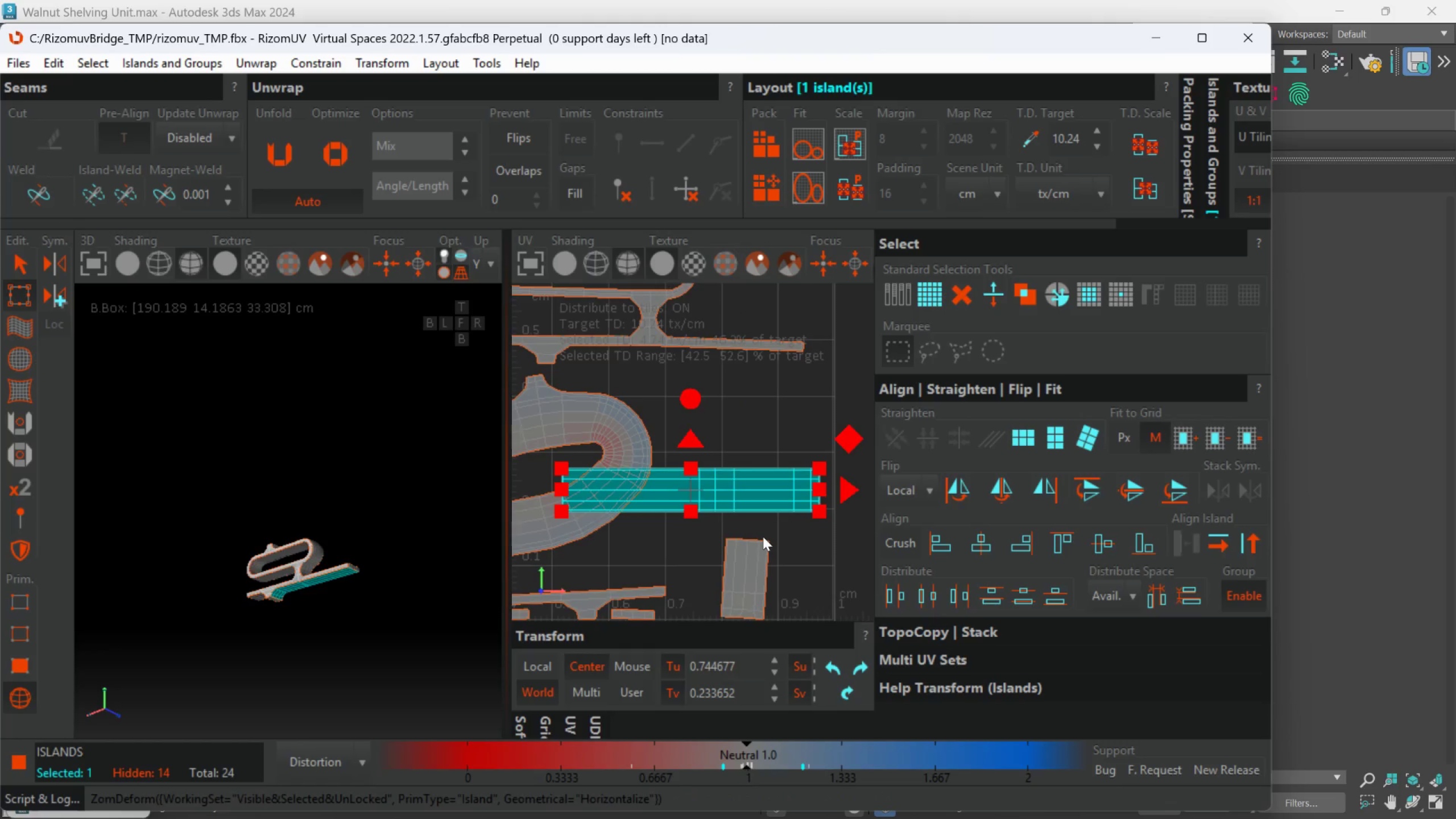 
key(Control+Z)
 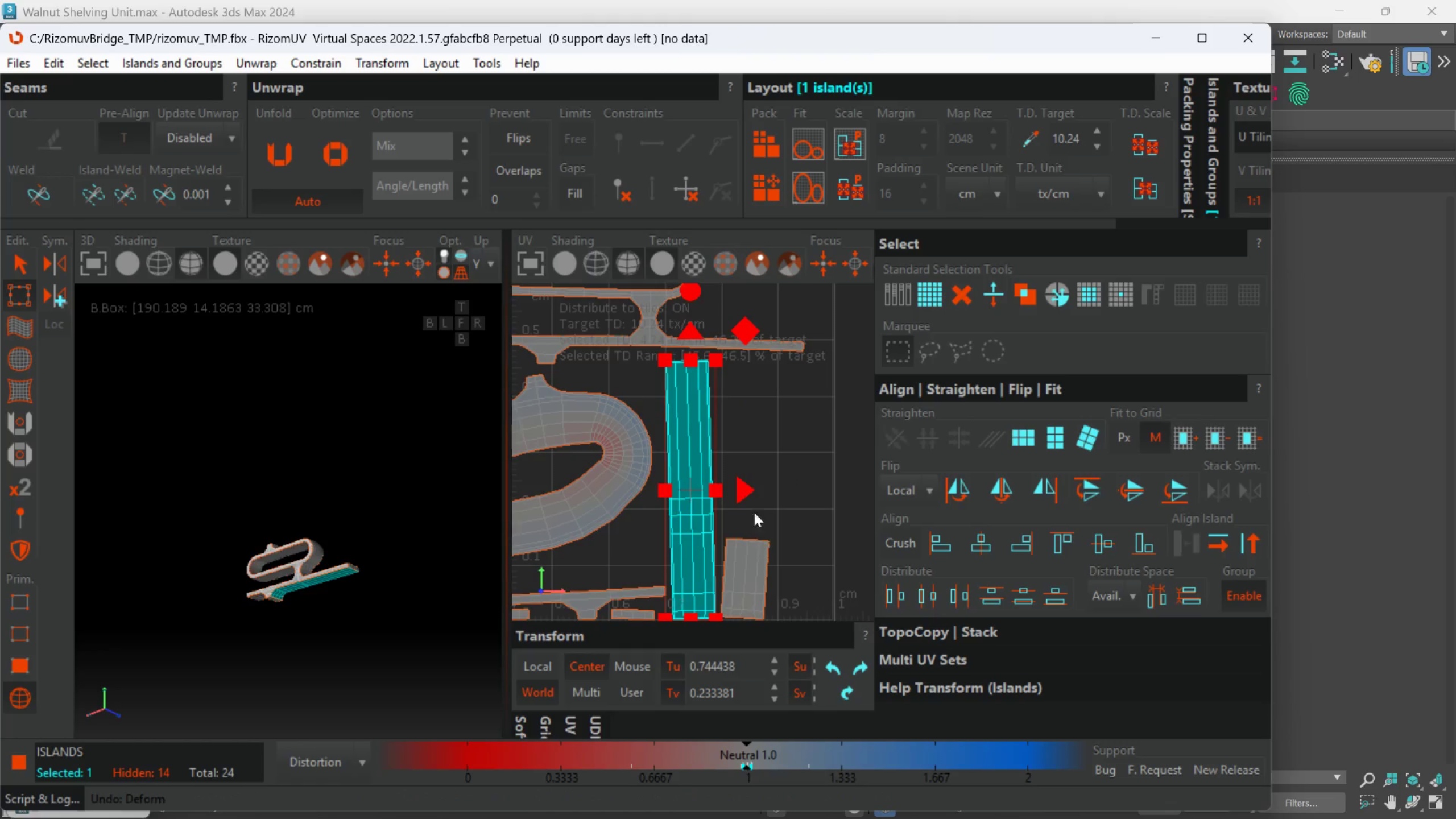 
scroll: coordinate [735, 483], scroll_direction: down, amount: 1.0
 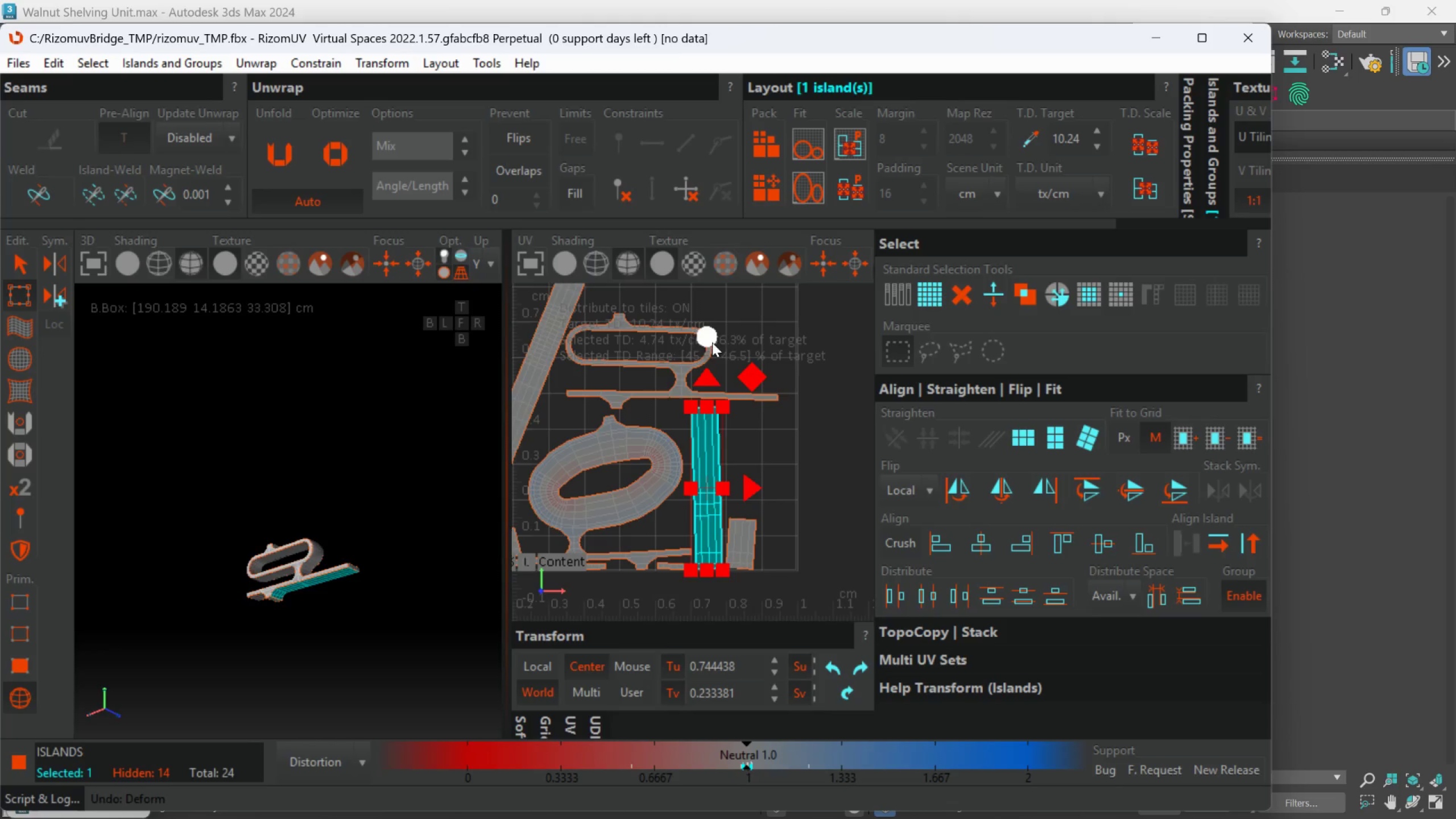 
left_click_drag(start_coordinate=[706, 335], to_coordinate=[853, 537])
 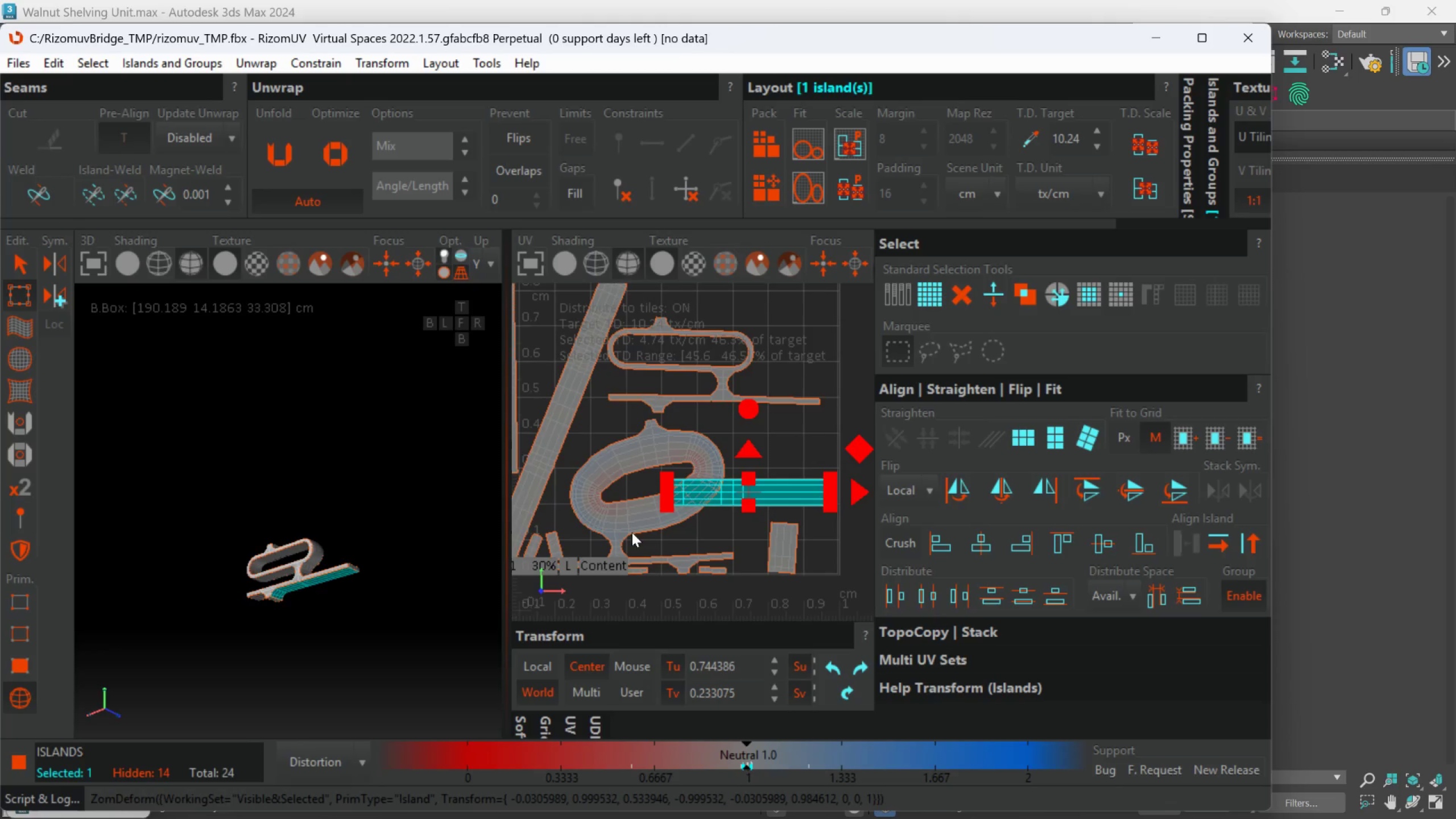 
left_click([631, 531])
 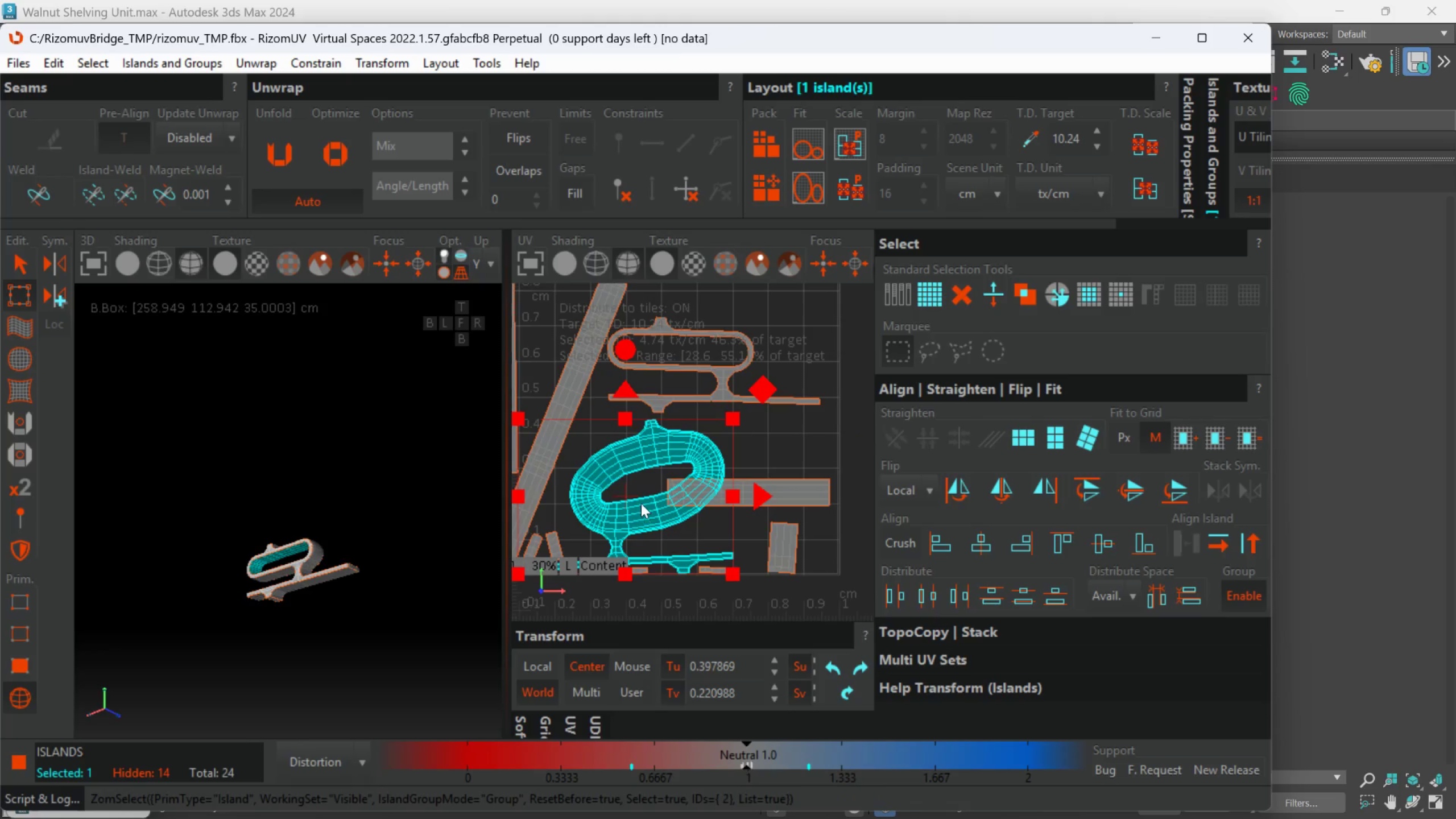 
scroll: coordinate [661, 471], scroll_direction: down, amount: 1.0
 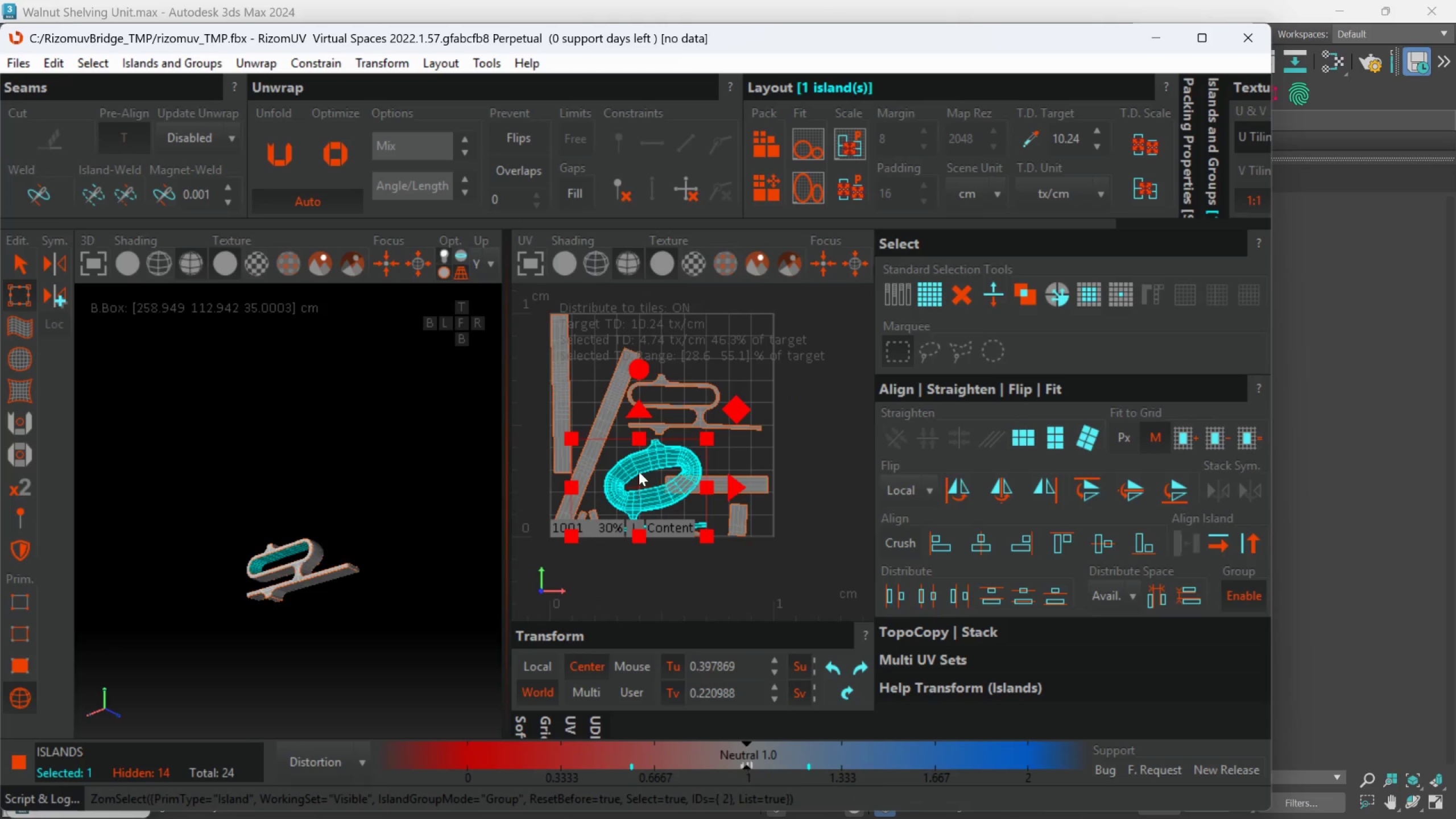 
scroll: coordinate [638, 473], scroll_direction: up, amount: 1.0
 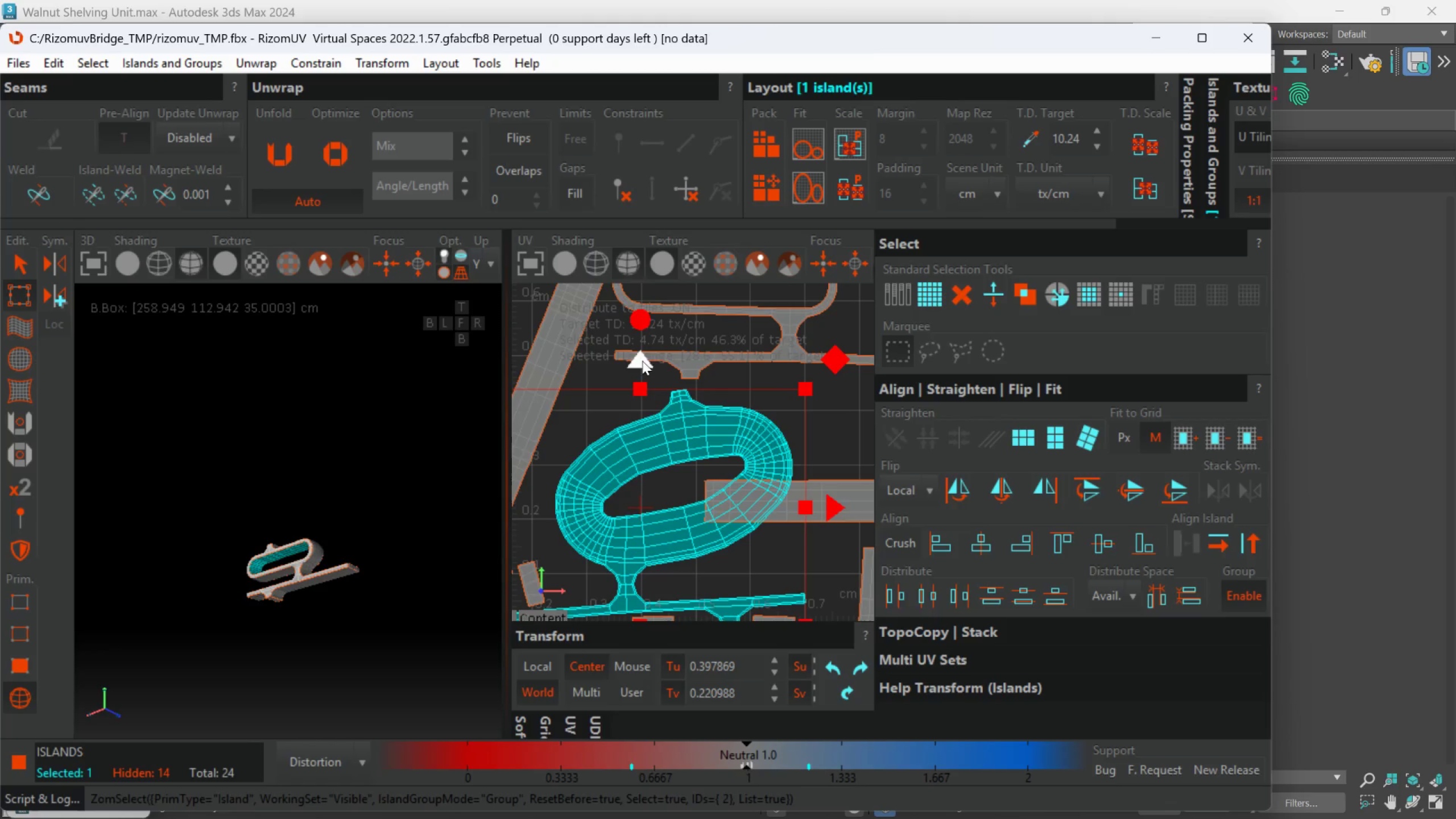 
left_click_drag(start_coordinate=[634, 320], to_coordinate=[642, 337])
 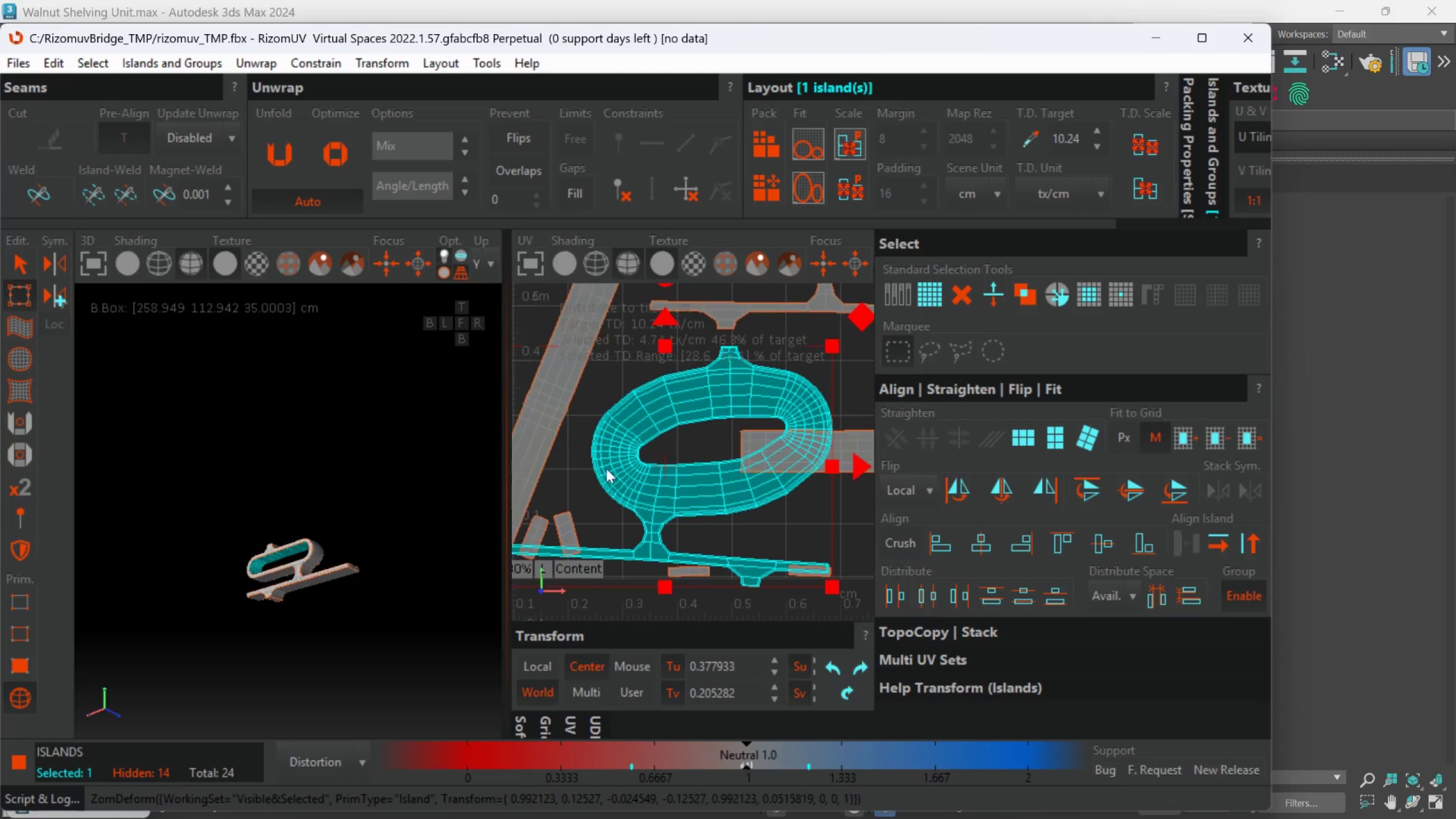 
hold_key(key=AltLeft, duration=0.75)
 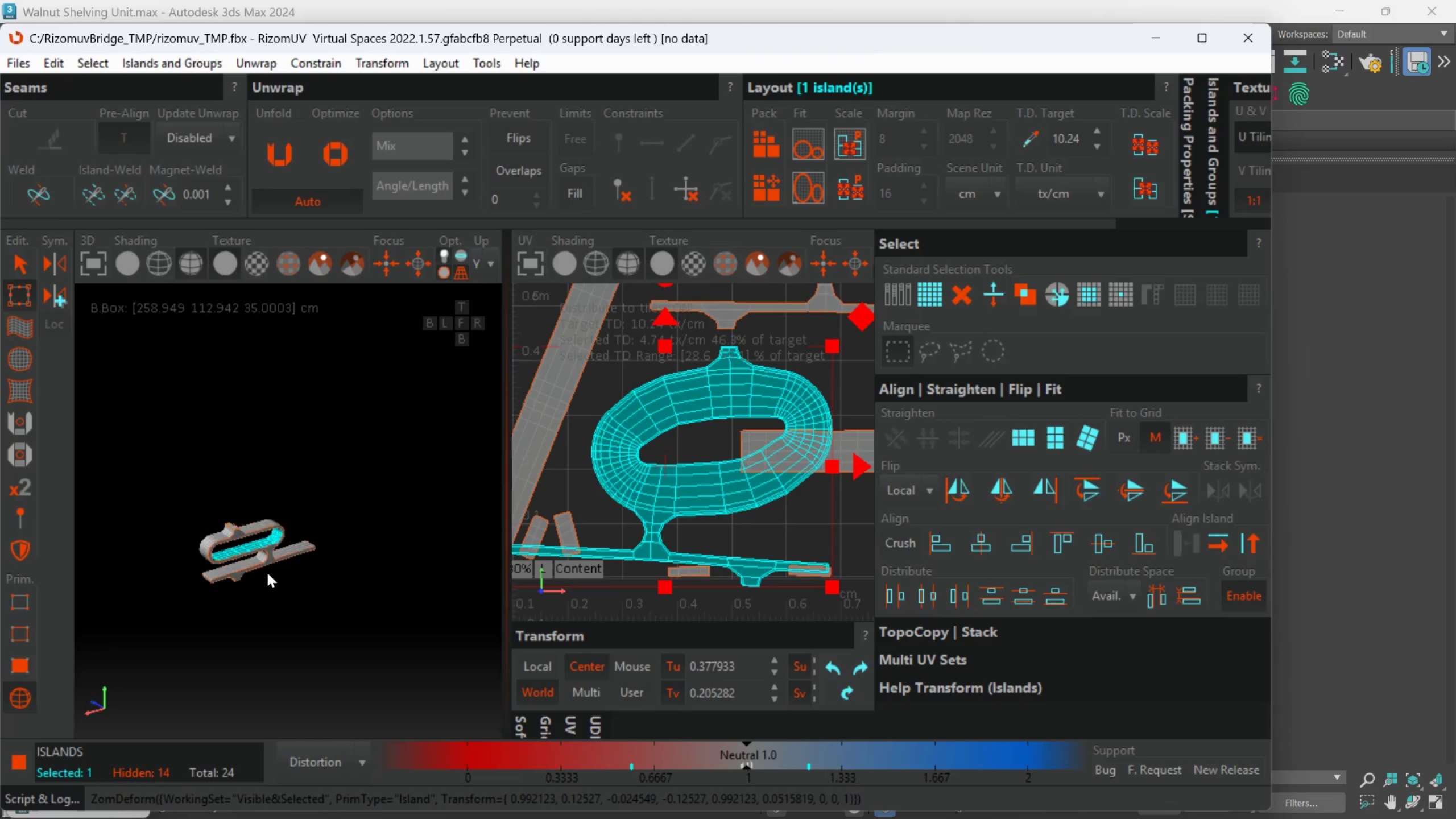 
hold_key(key=AltLeft, duration=1.86)
 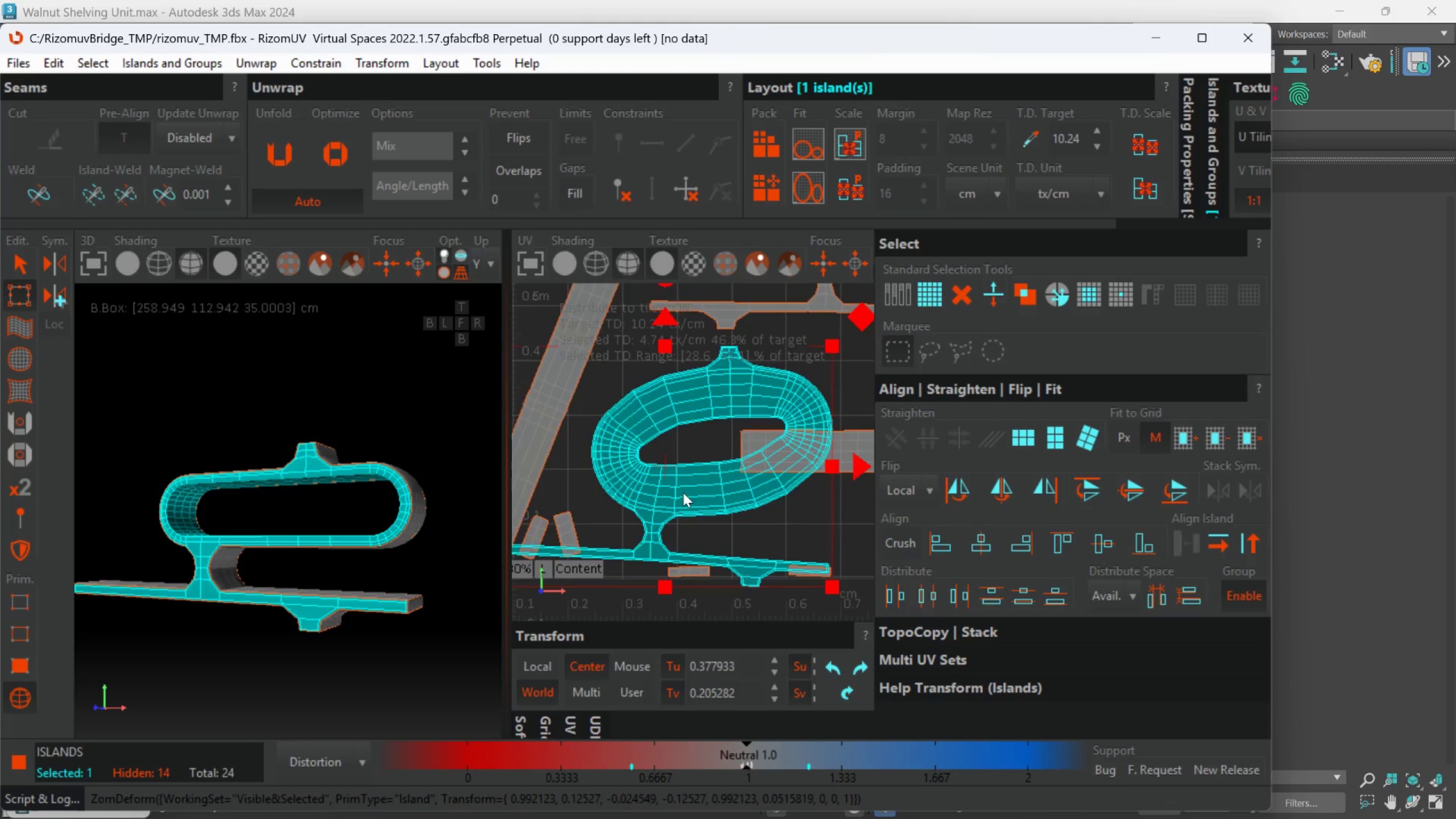 
scroll: coordinate [267, 572], scroll_direction: up, amount: 2.0
 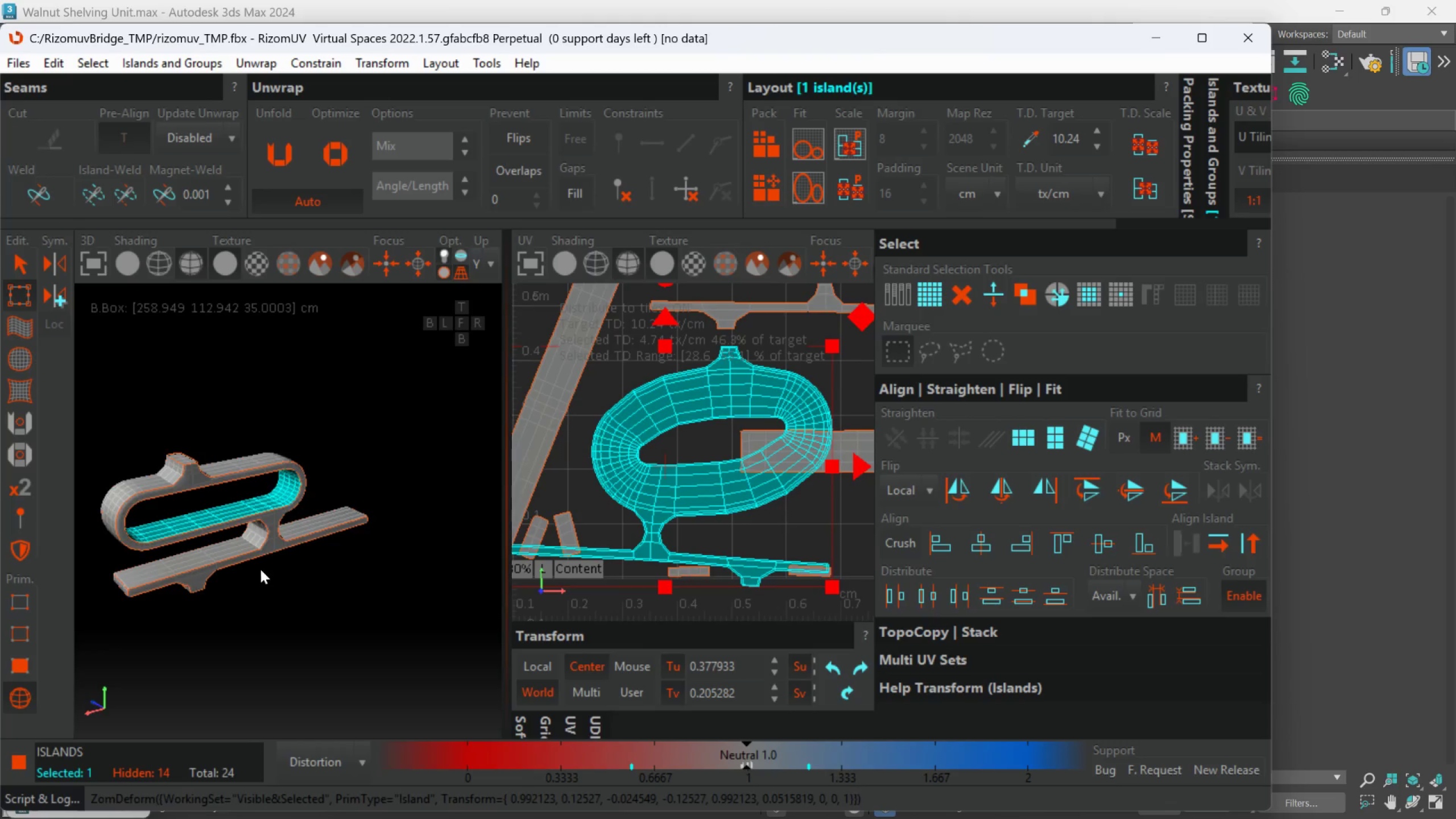 
scroll: coordinate [685, 491], scroll_direction: down, amount: 2.0
 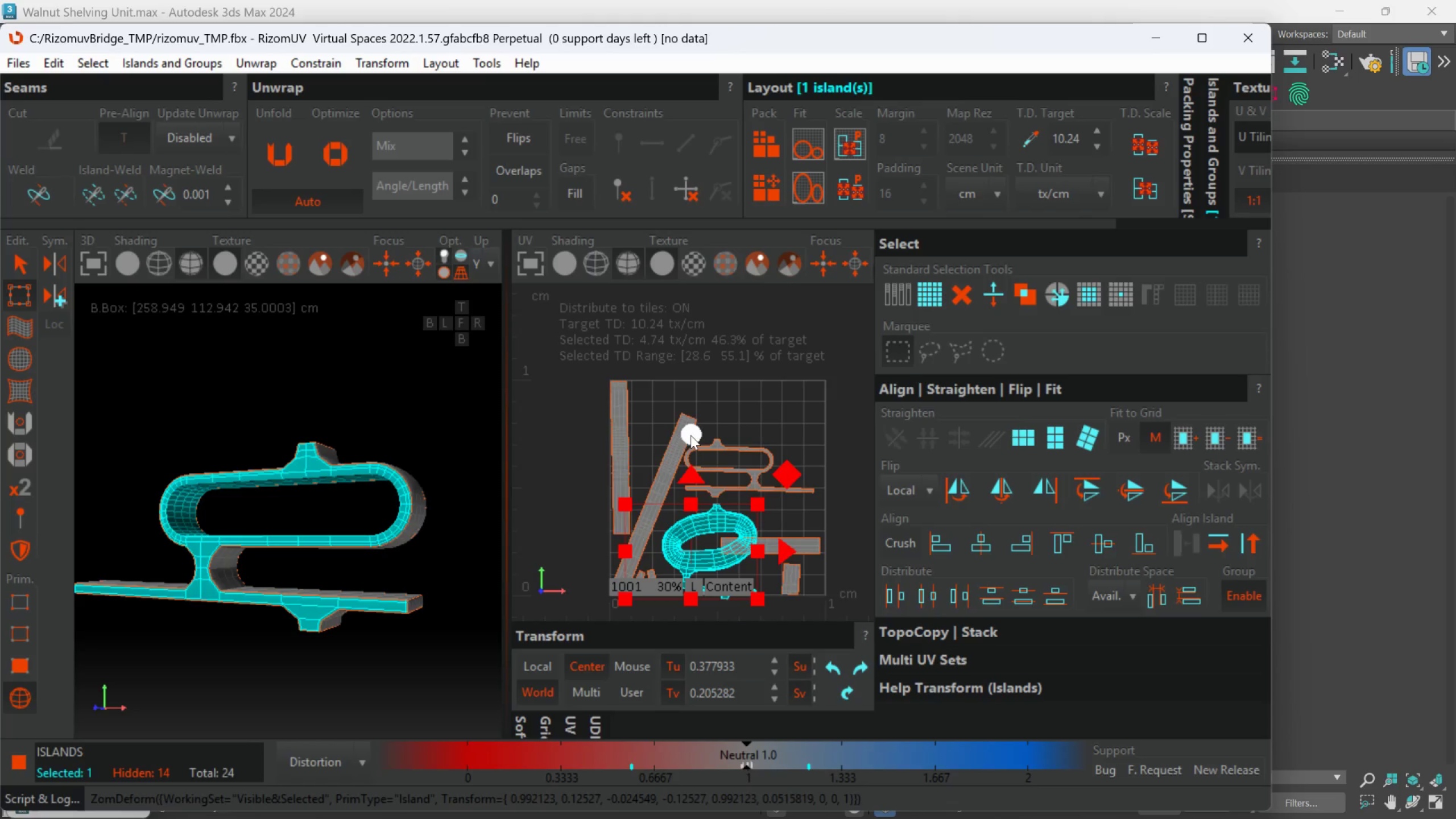 
left_click_drag(start_coordinate=[705, 539], to_coordinate=[751, 419])
 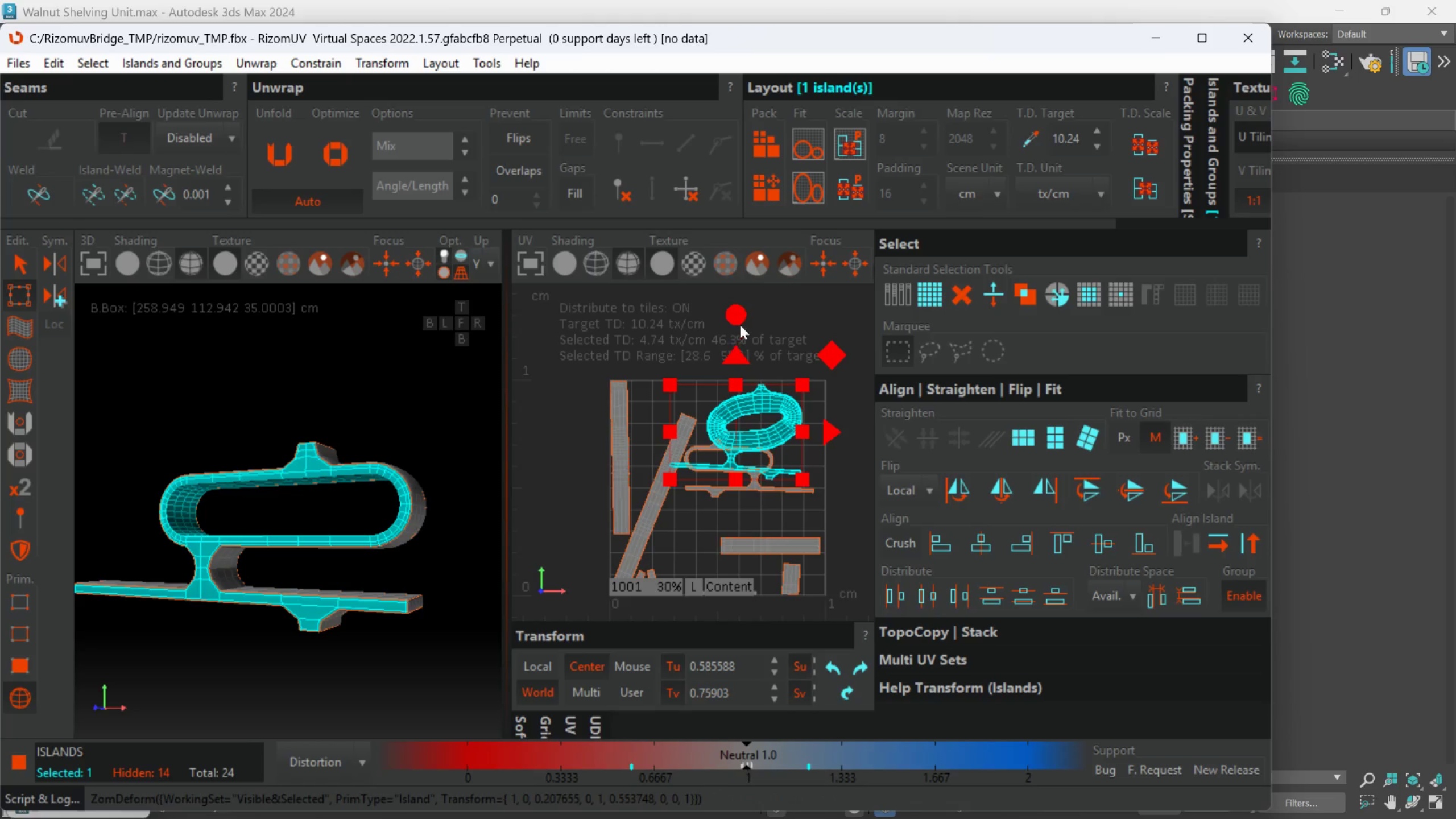 
left_click_drag(start_coordinate=[741, 313], to_coordinate=[735, 296])
 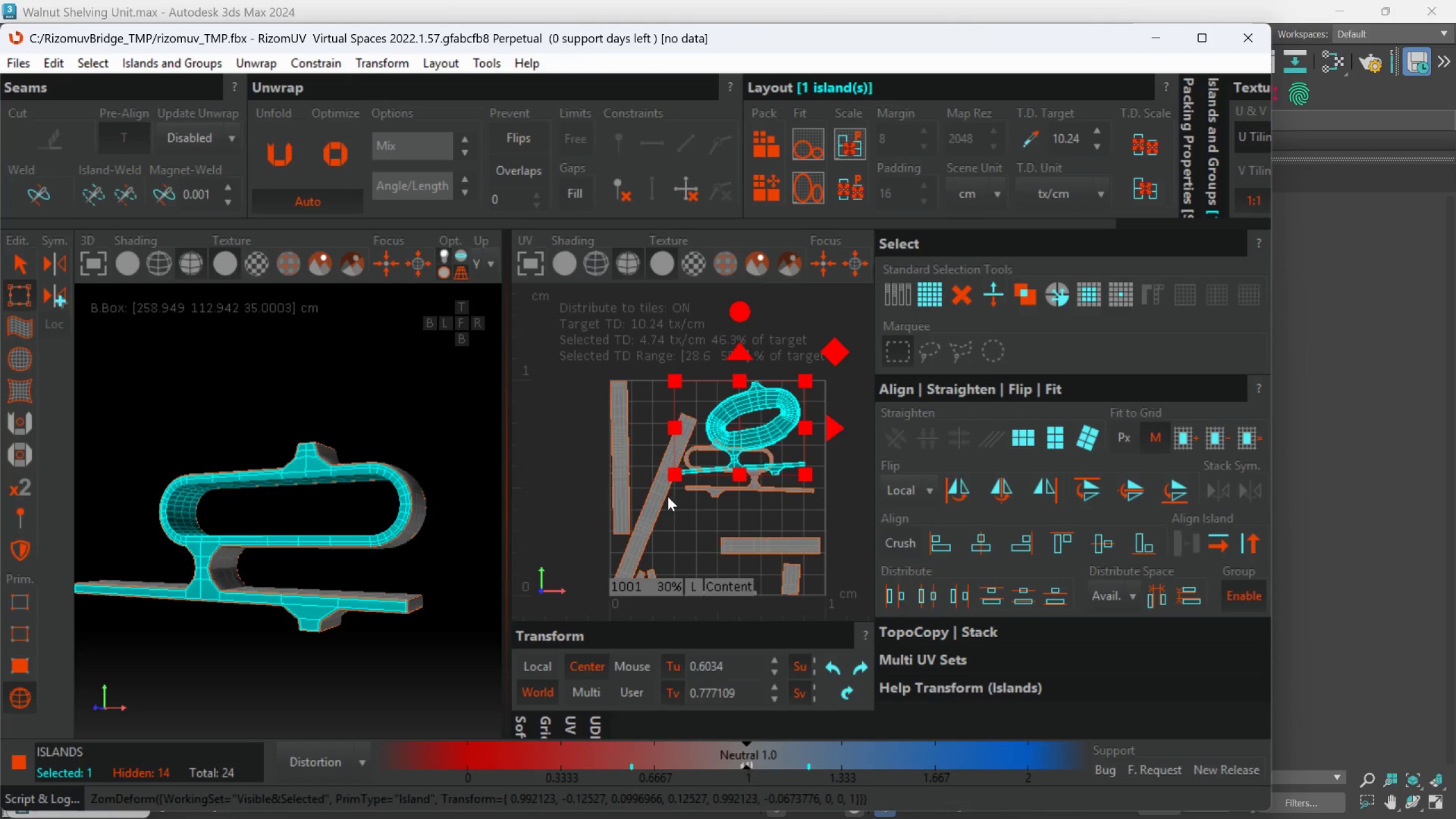 
left_click([663, 498])
 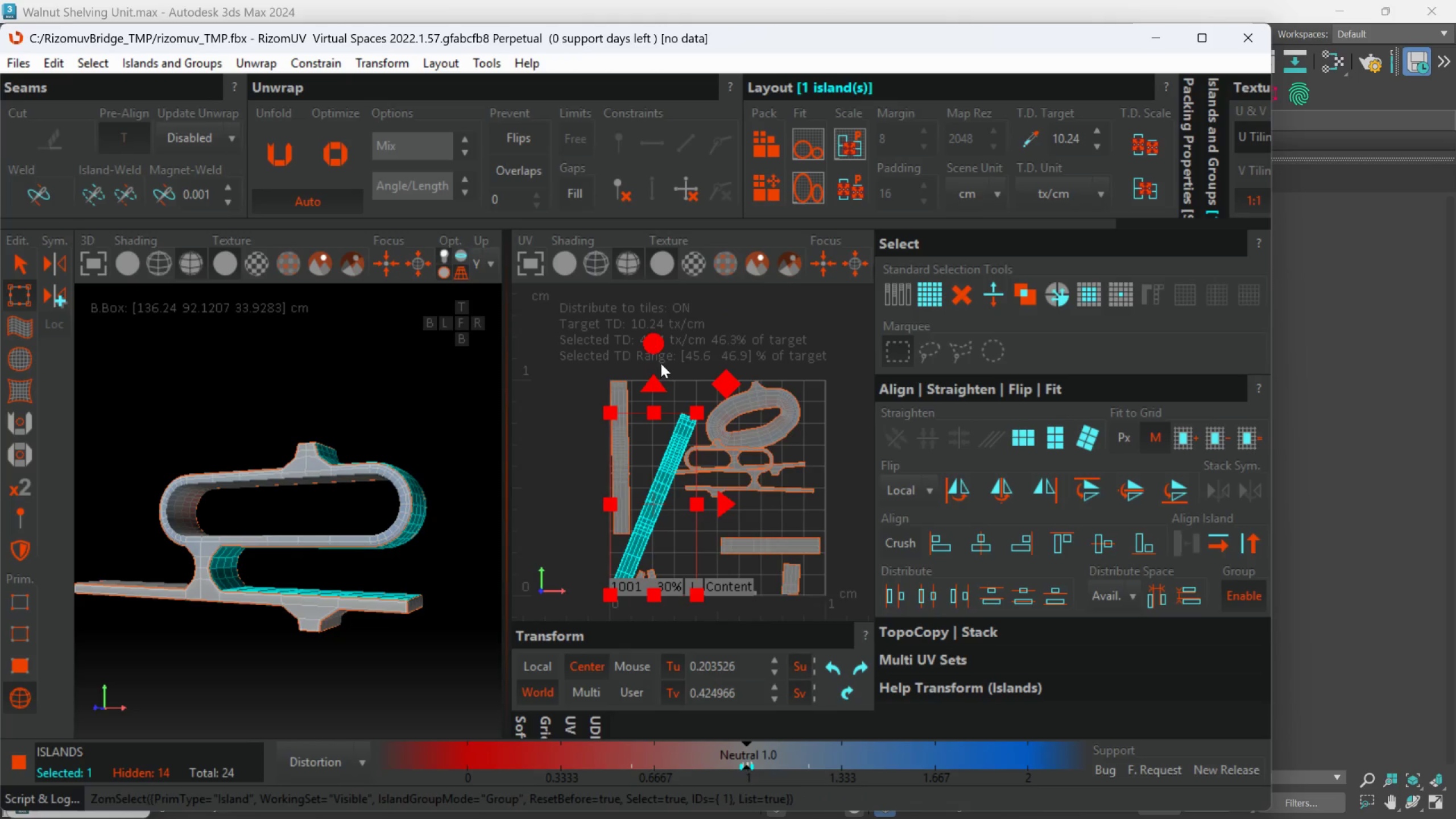 
left_click_drag(start_coordinate=[659, 340], to_coordinate=[807, 489])
 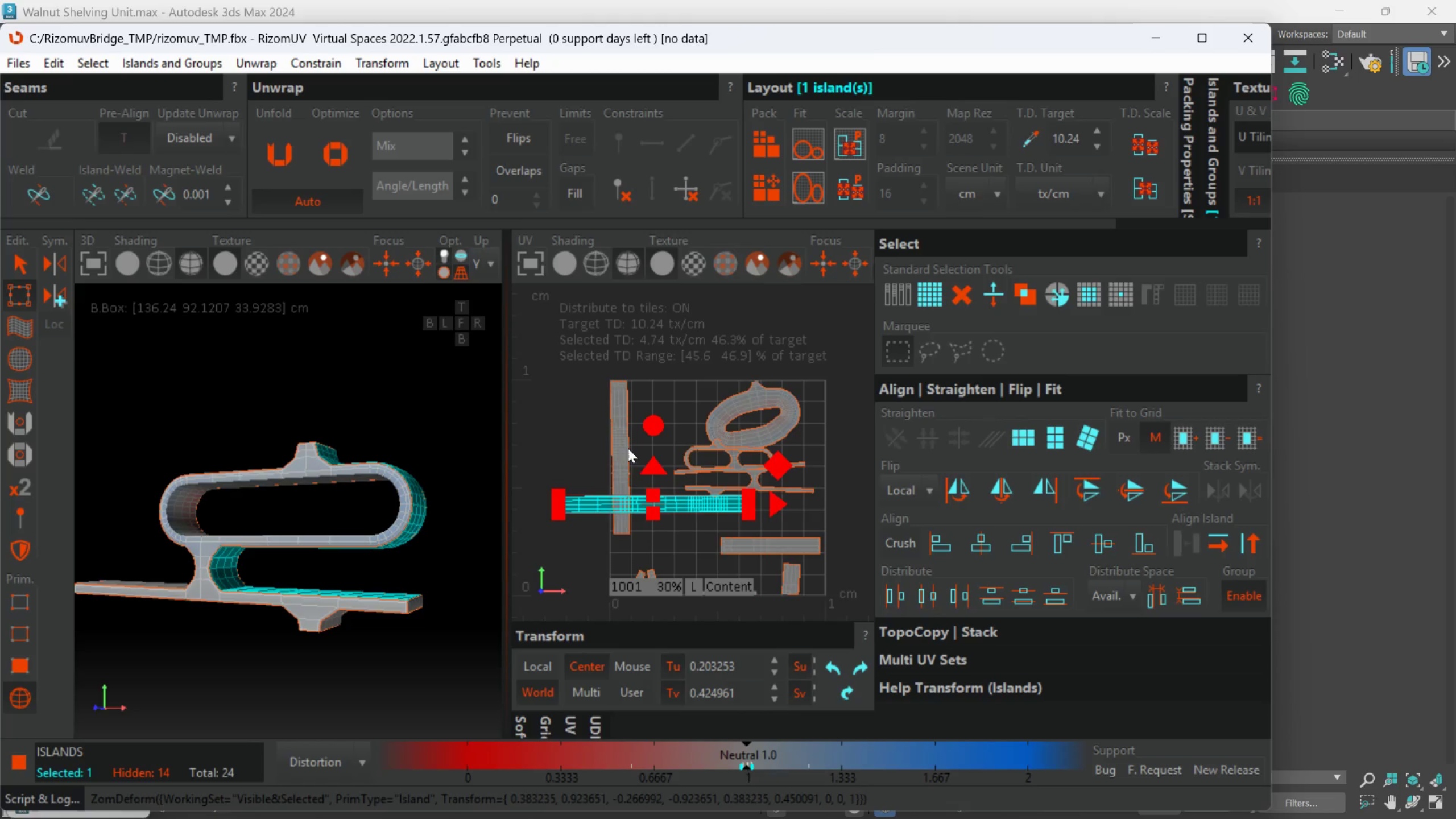 
left_click([624, 450])
 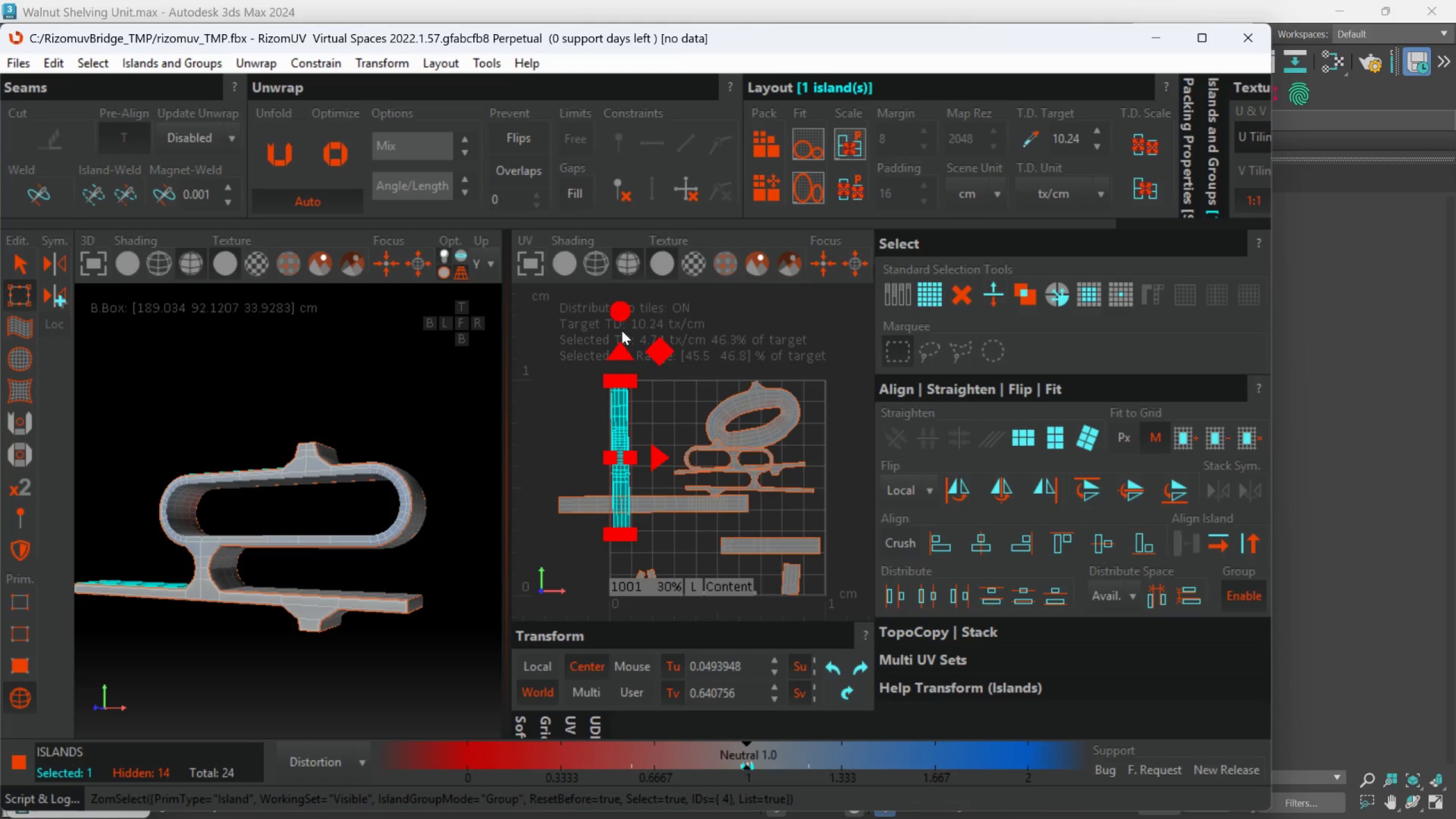 
left_click_drag(start_coordinate=[622, 320], to_coordinate=[833, 519])
 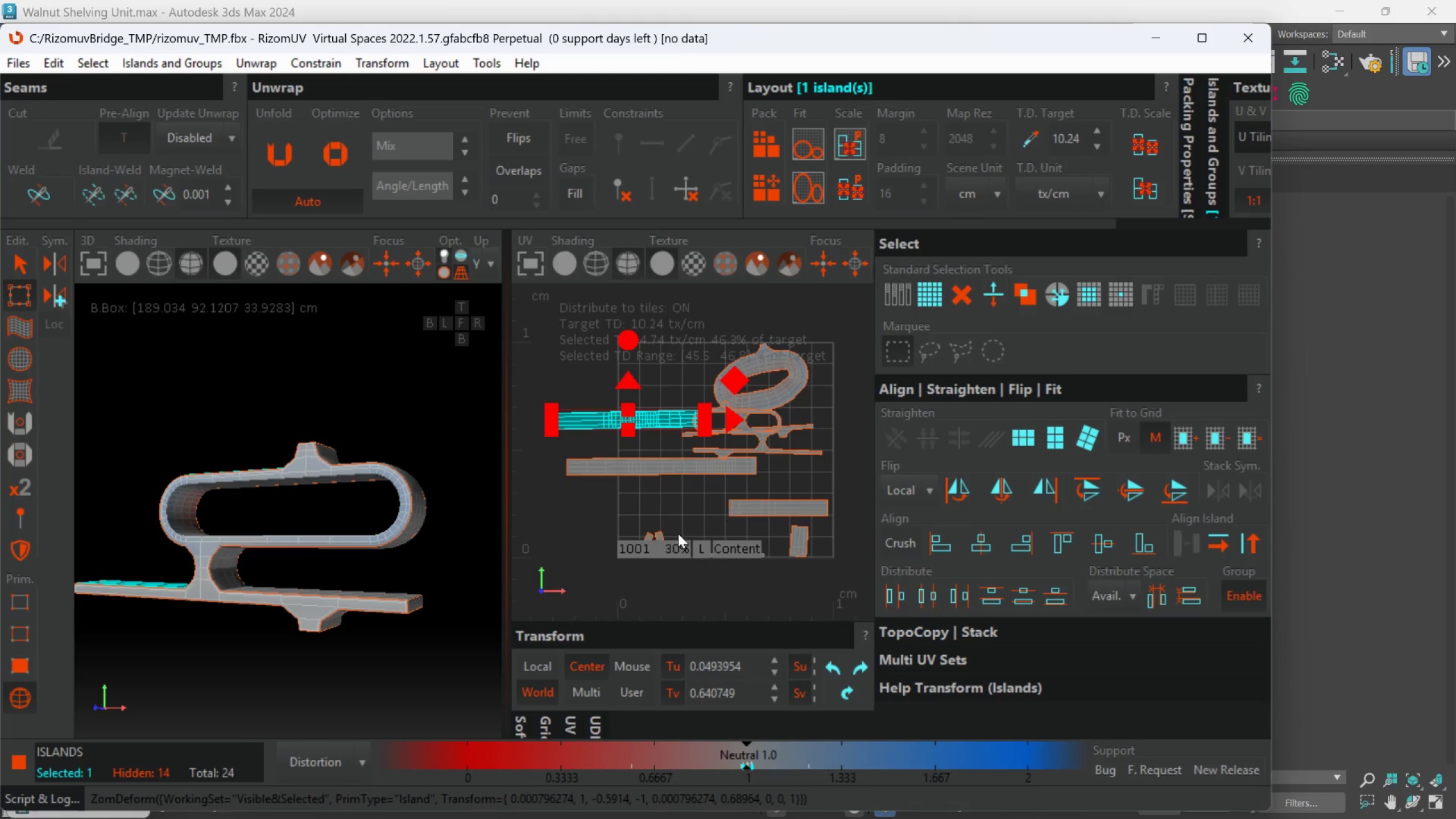 
left_click([661, 533])
 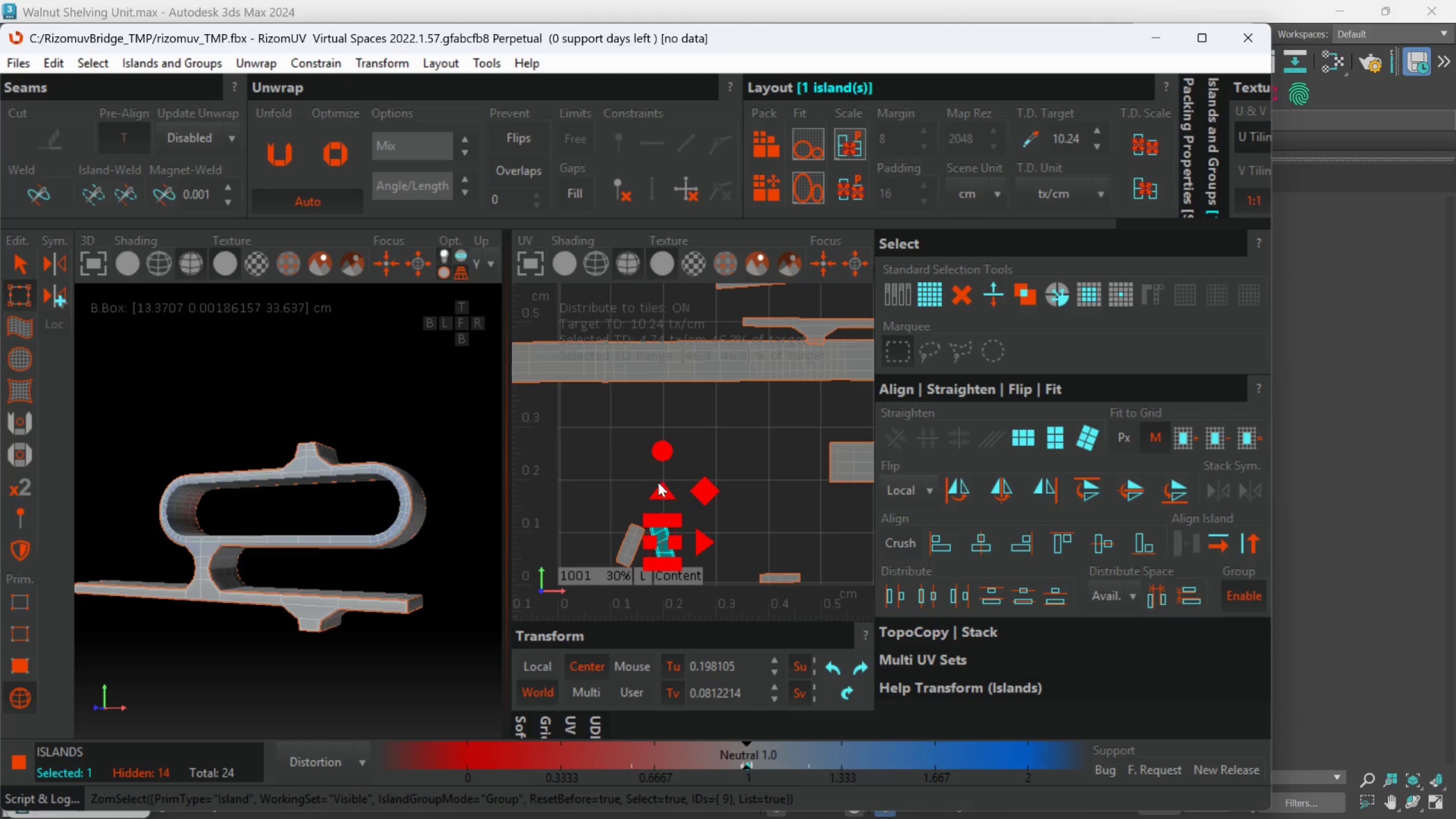 
scroll: coordinate [659, 539], scroll_direction: up, amount: 1.0
 